 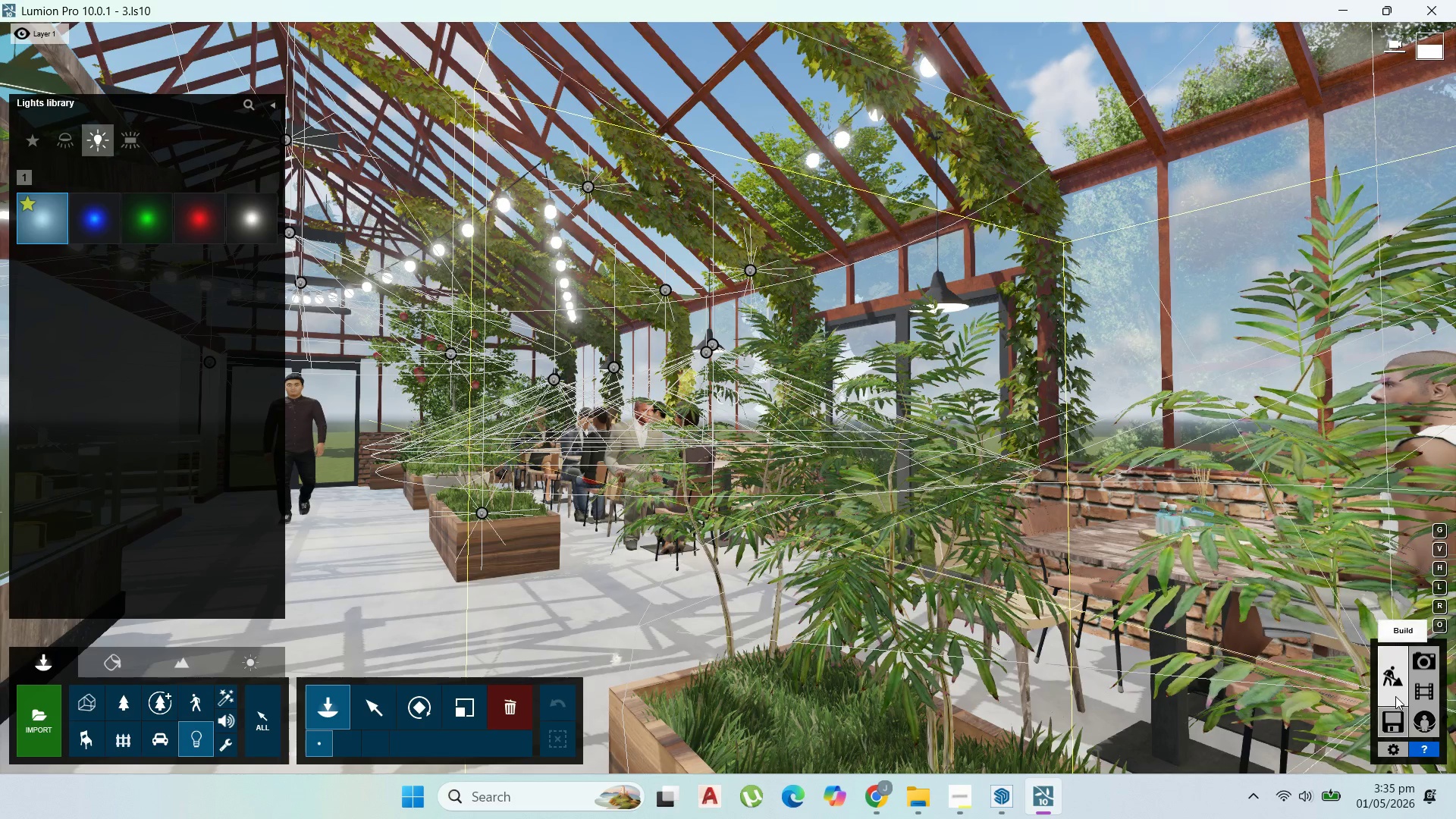 
left_click([110, 672])
 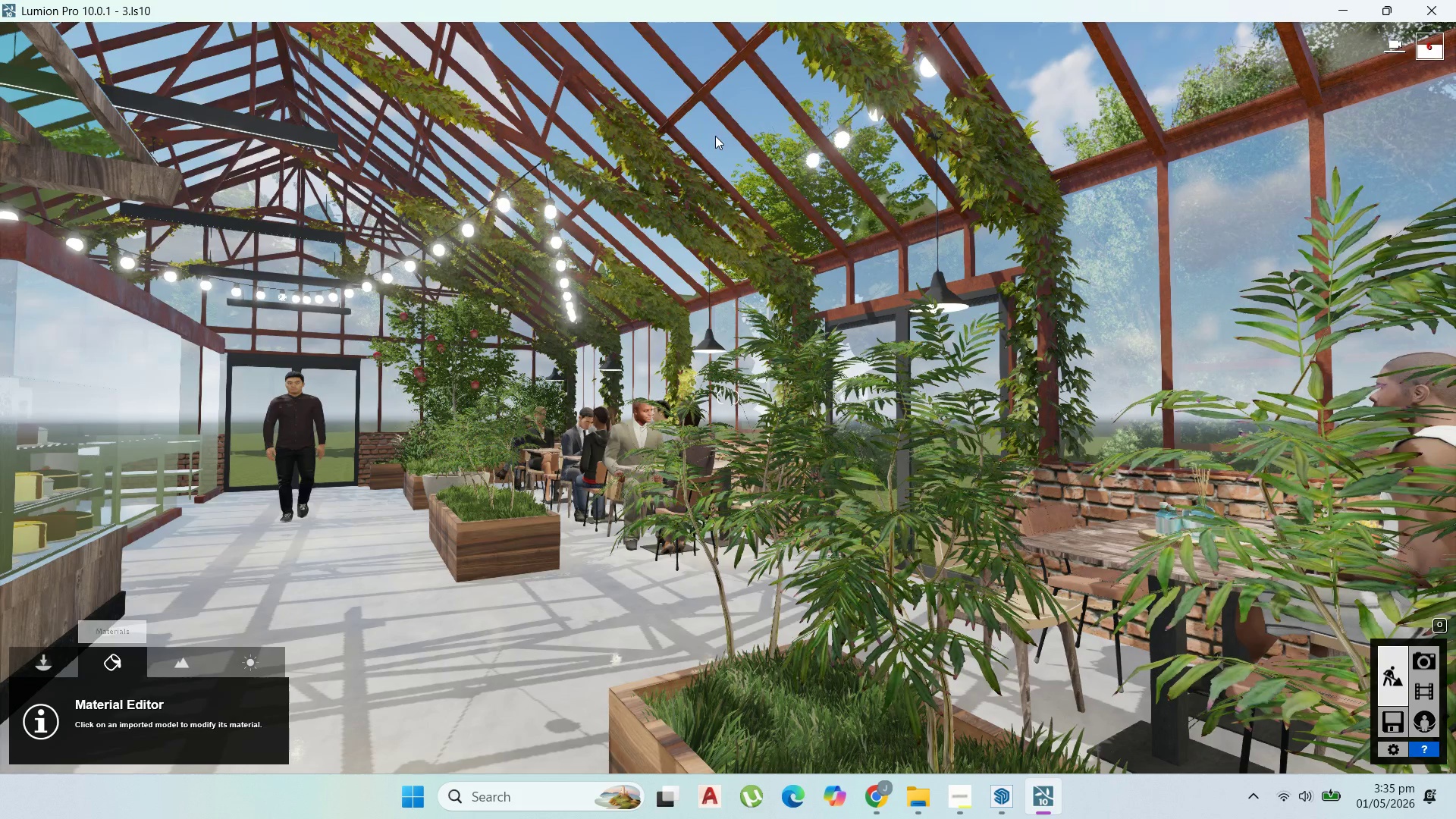 
left_click([715, 136])
 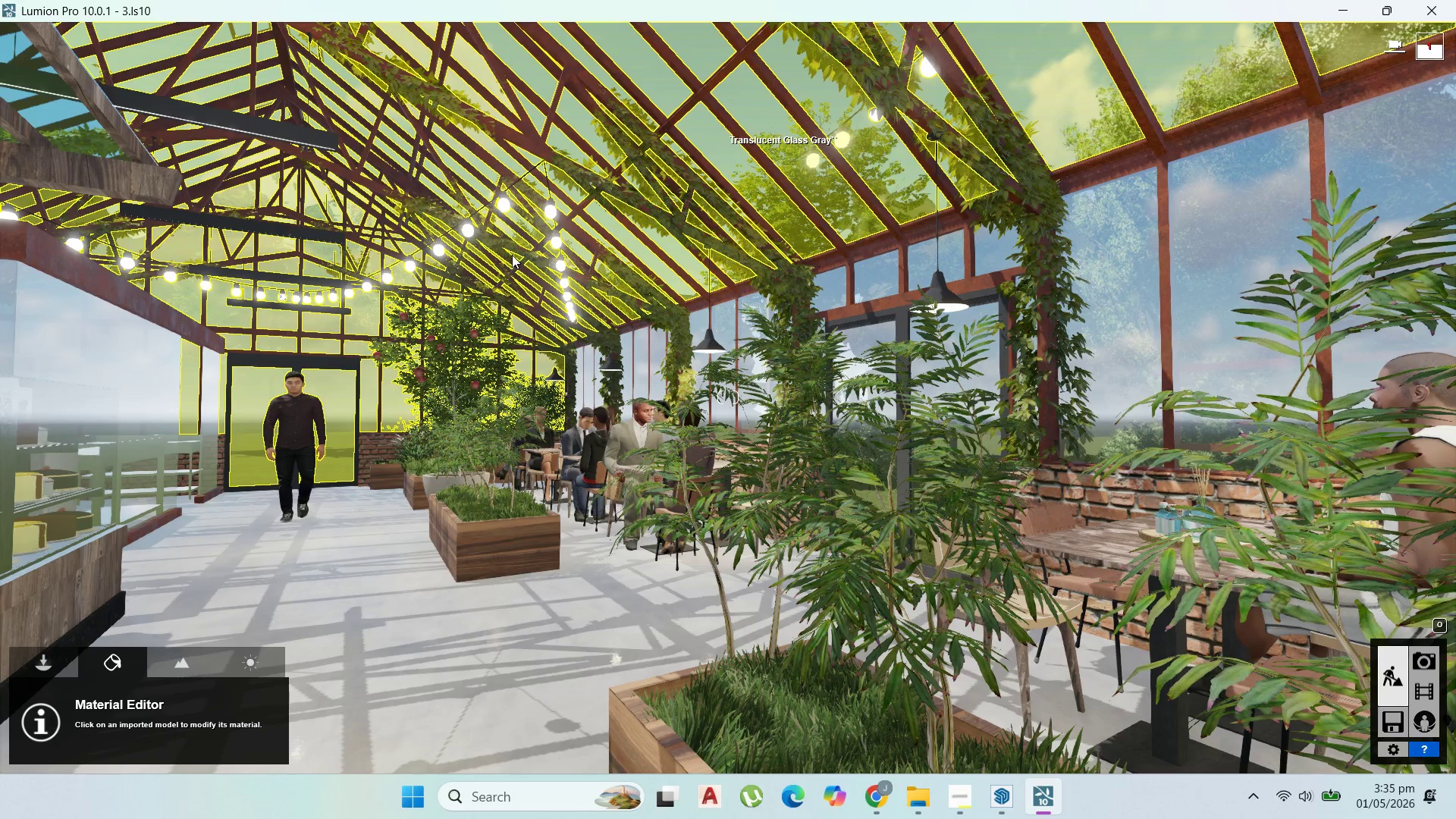 
wait(12.11)
 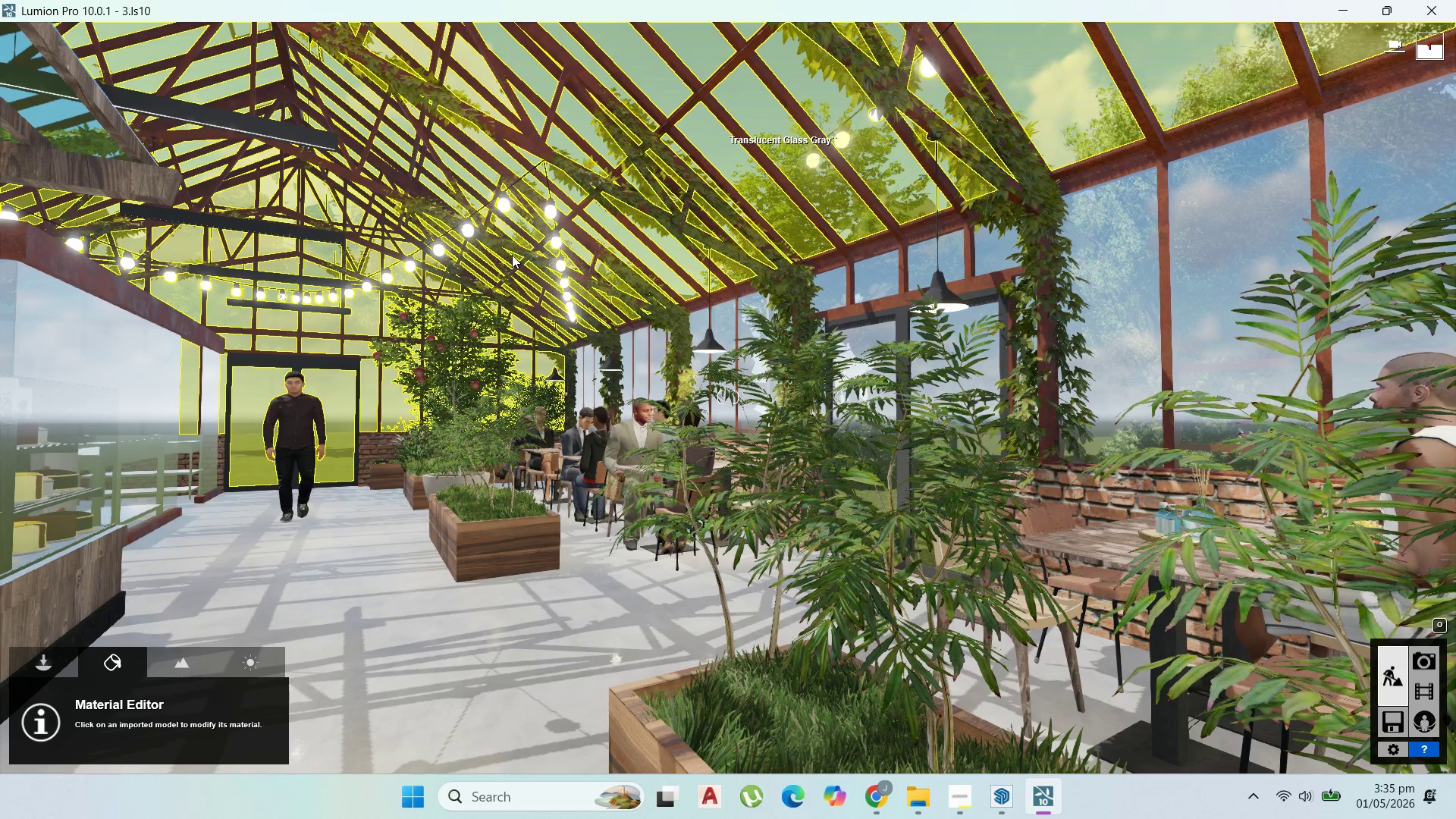 
left_click_drag(start_coordinate=[119, 588], to_coordinate=[107, 588])
 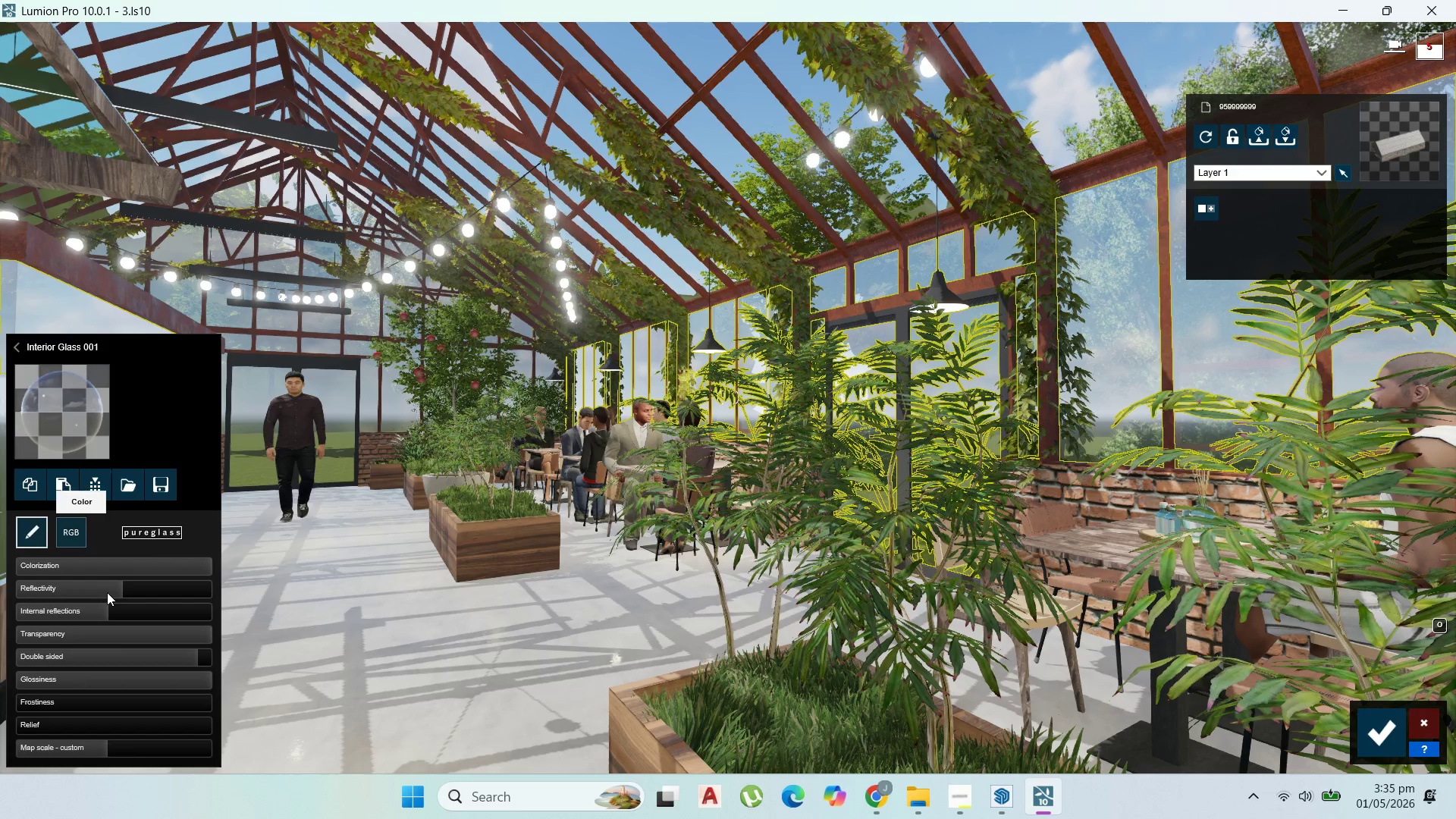 
wait(5.73)
 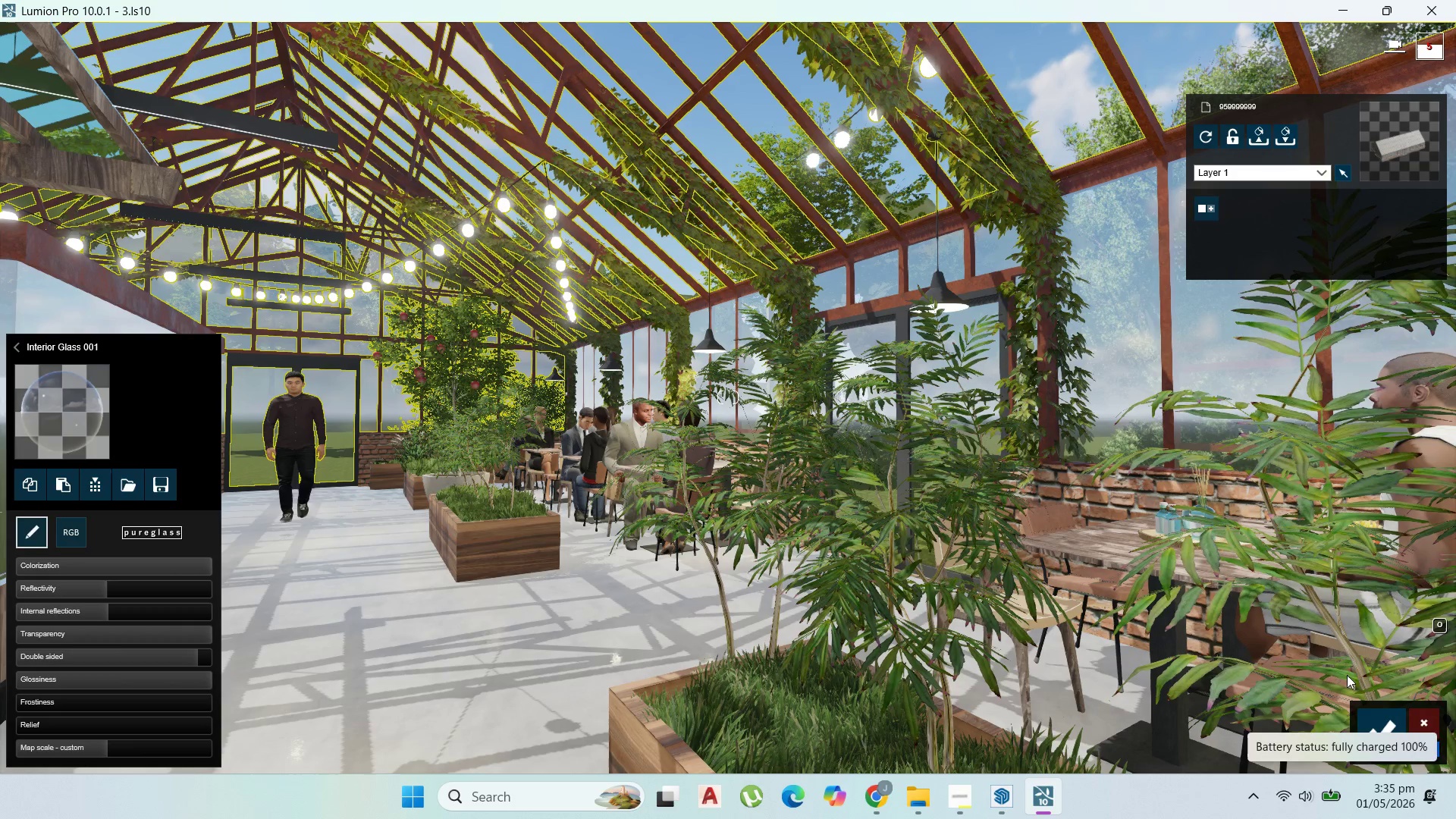 
left_click([112, 593])
 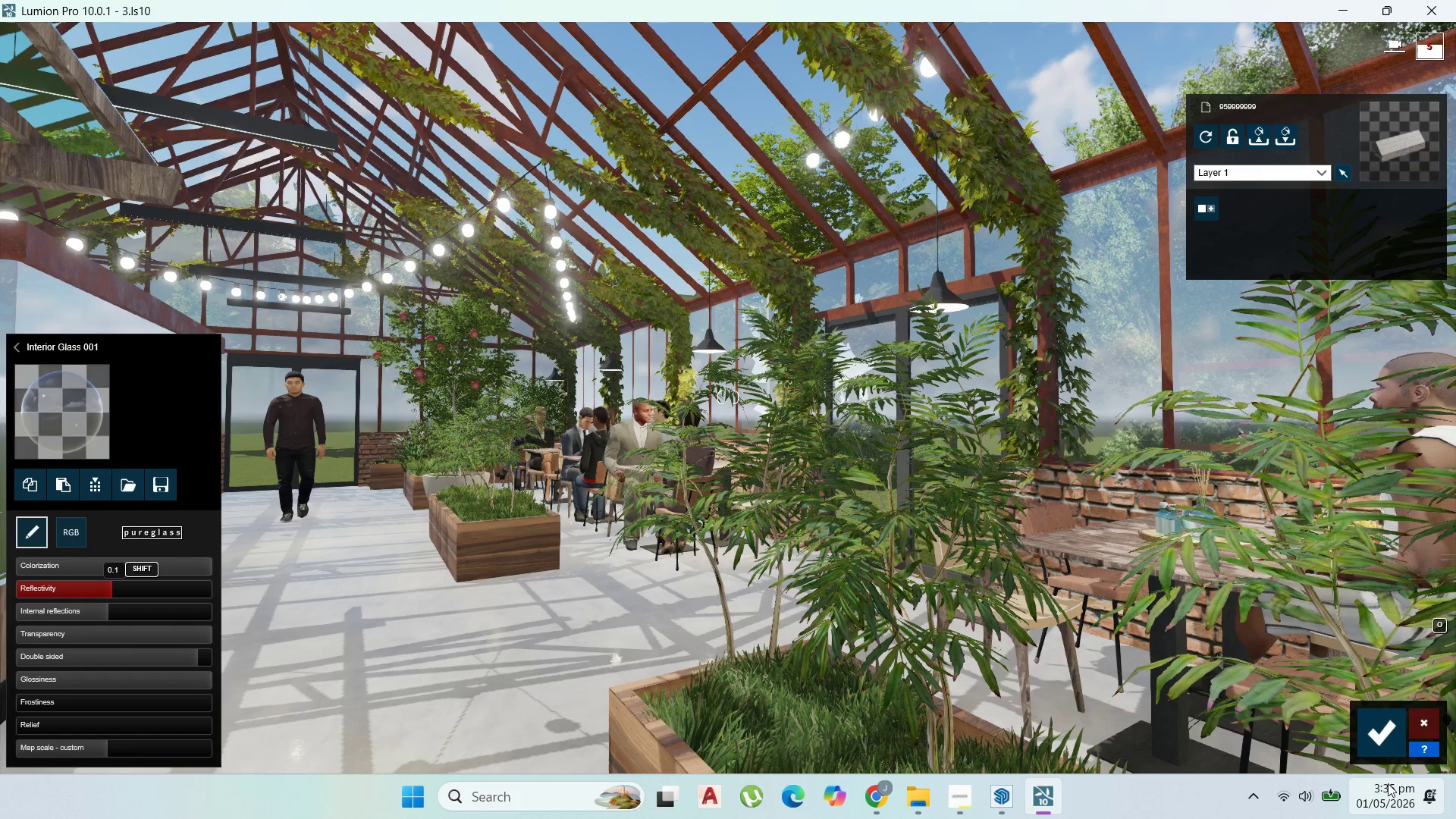 
mouse_move([1375, 750])
 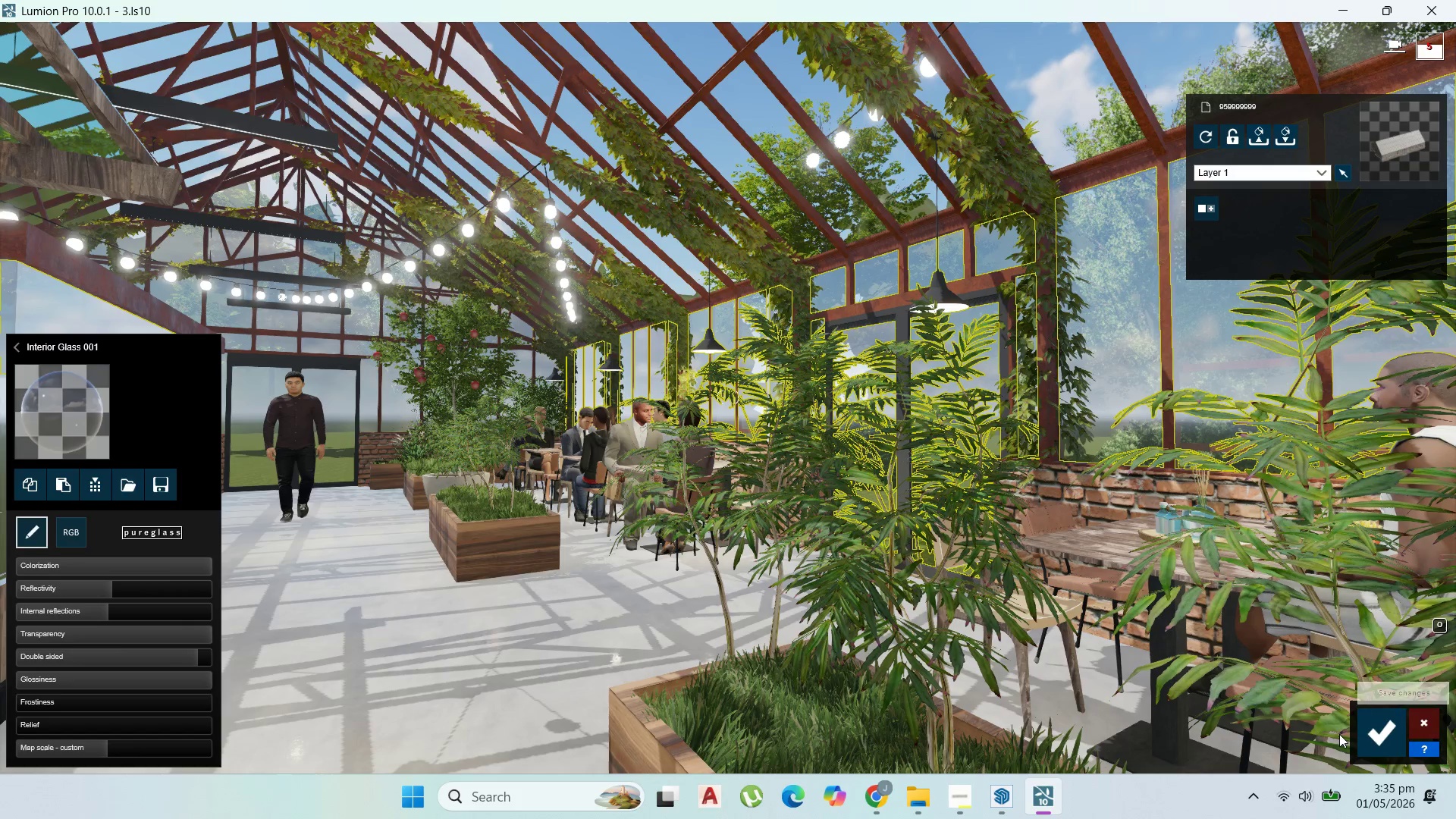 
mouse_move([1387, 714])
 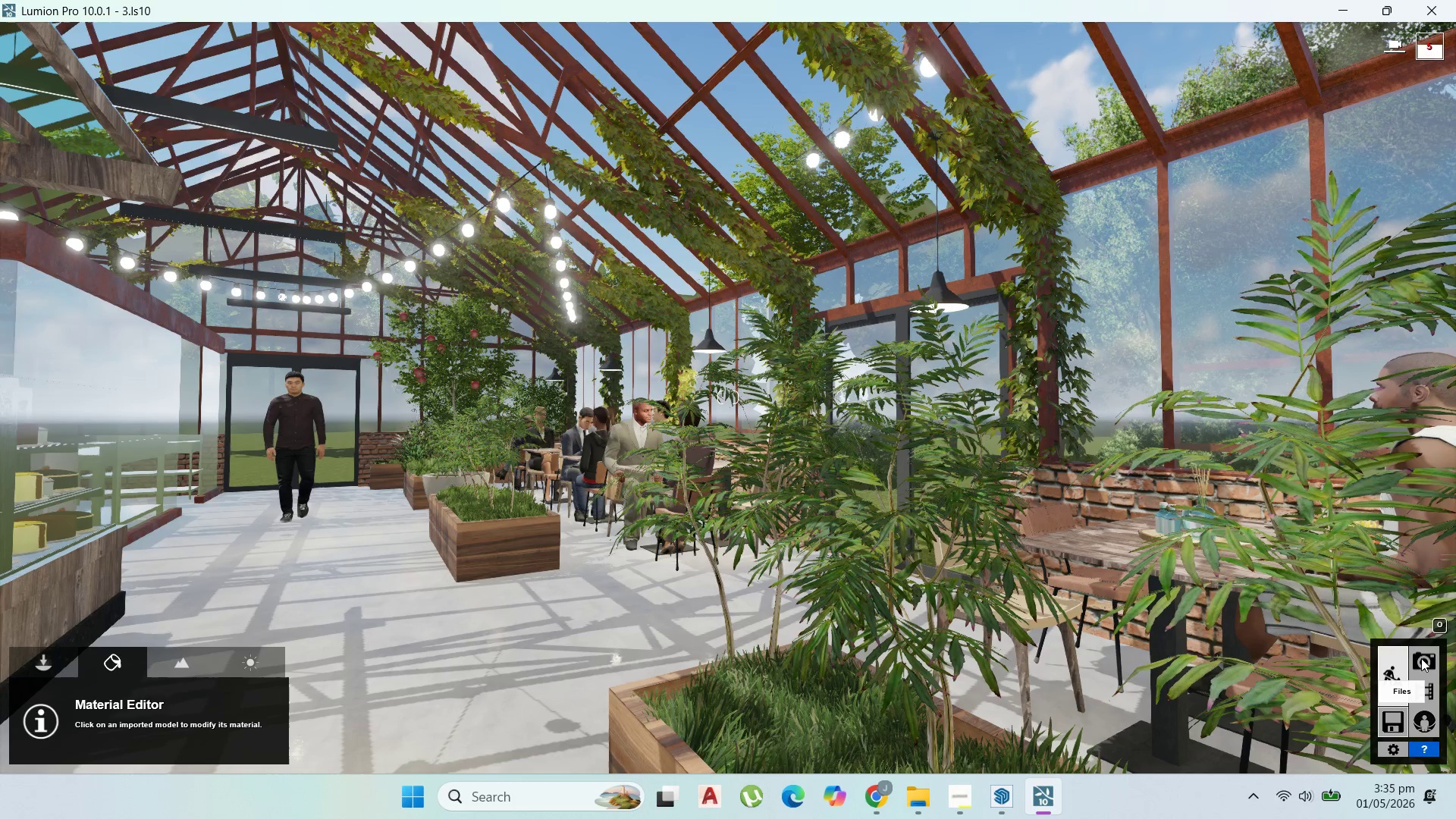 
left_click([1421, 658])
 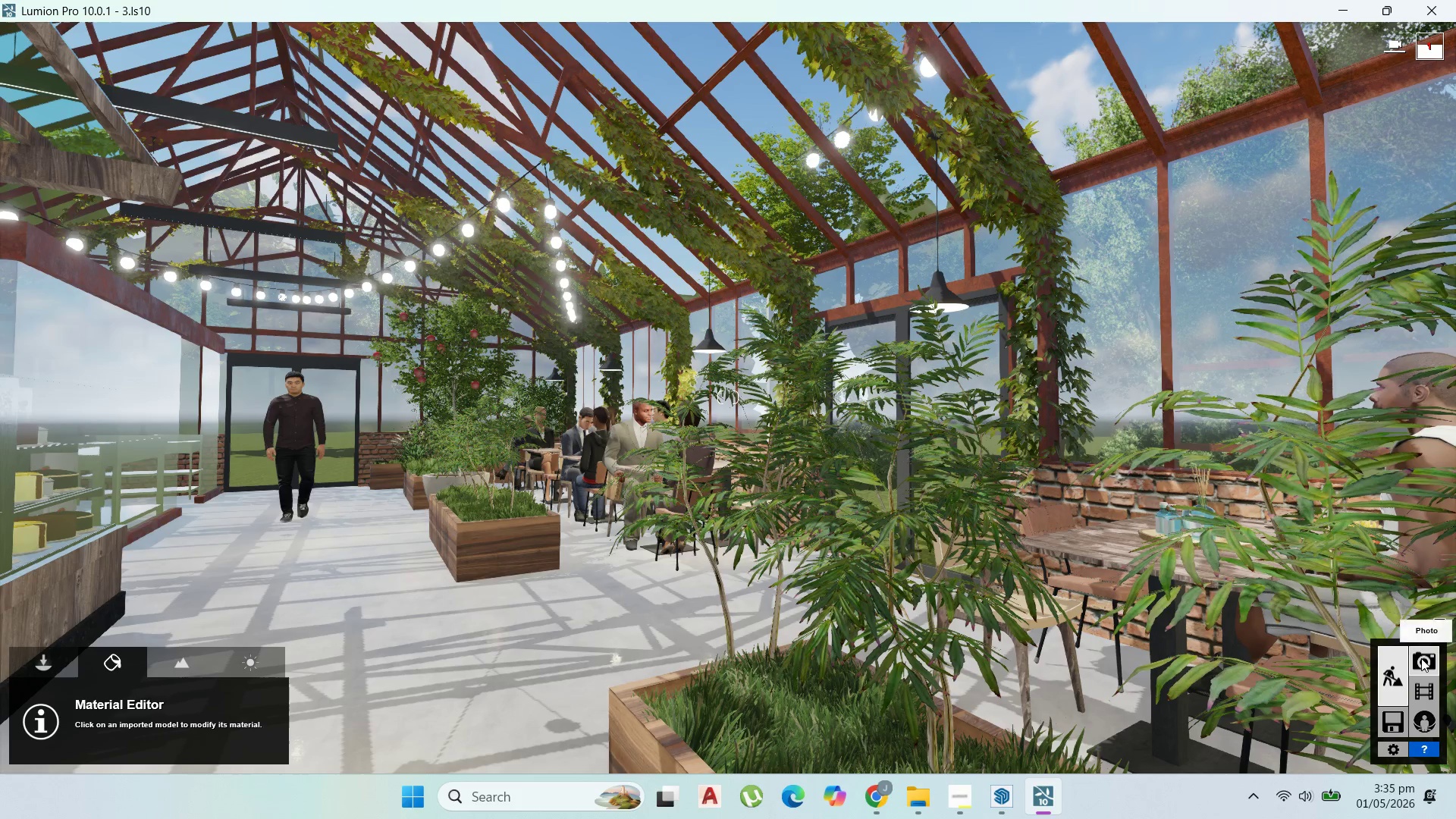 
left_click([1421, 658])
 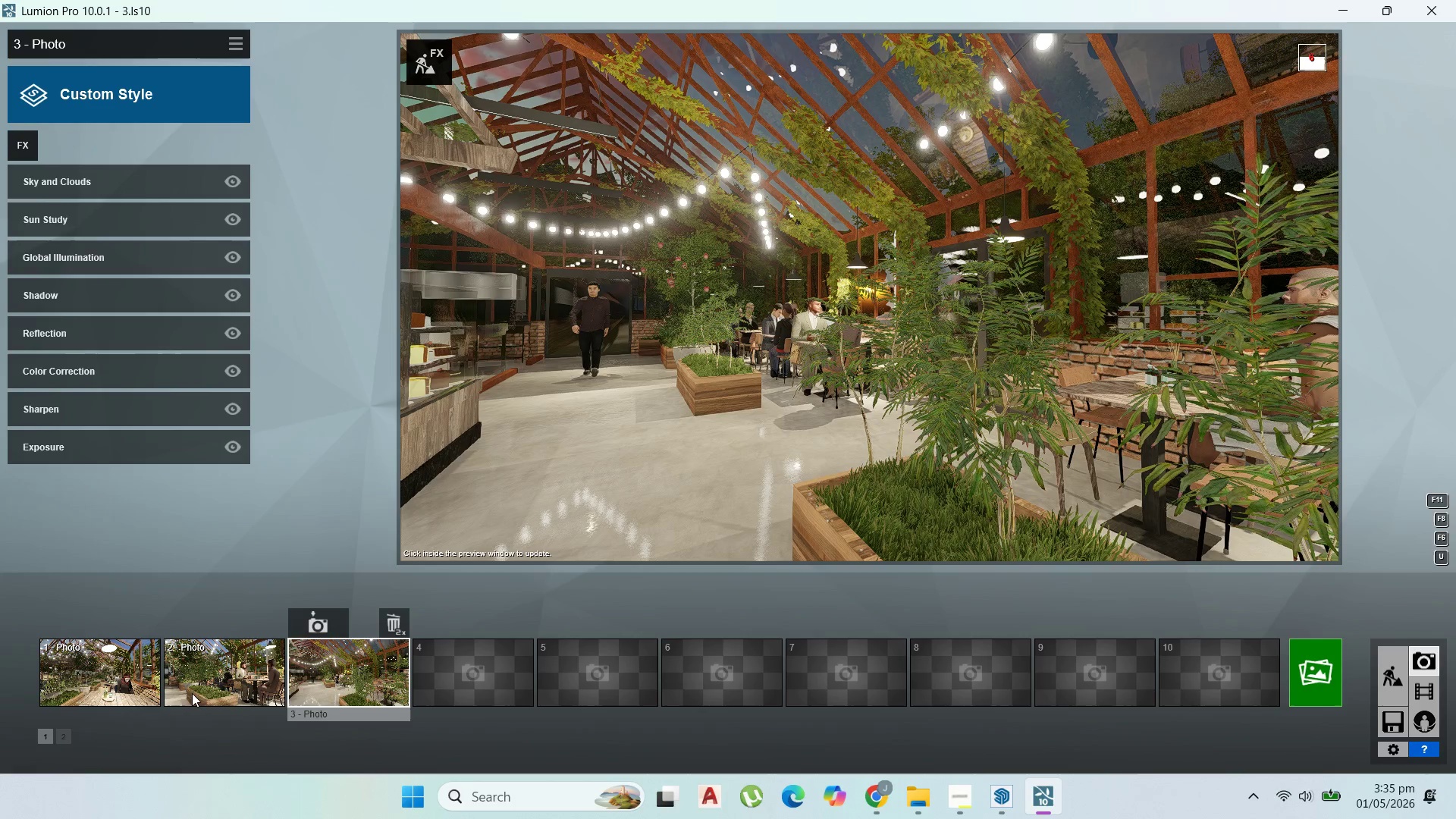 
left_click([345, 677])
 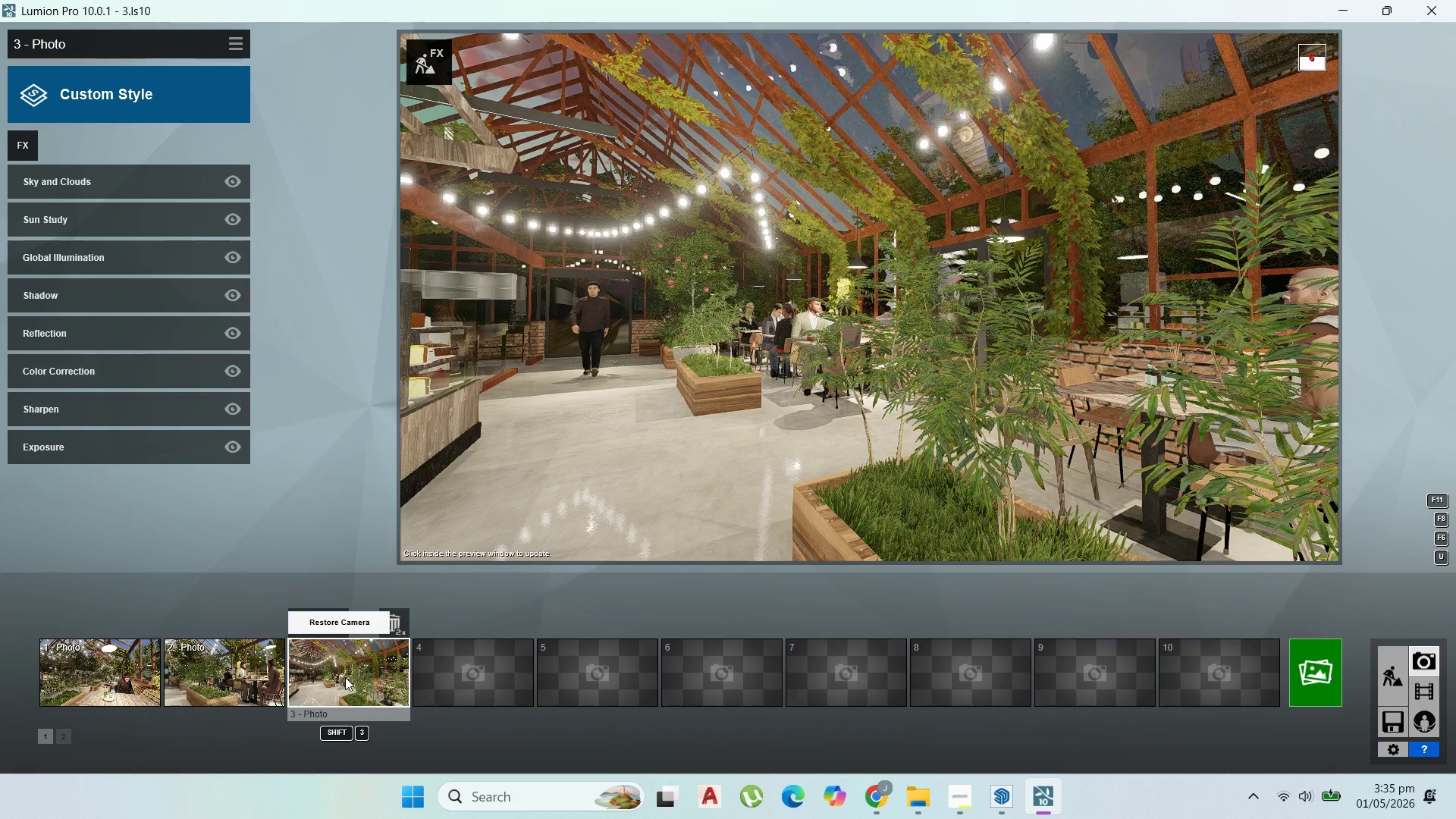 
left_click([345, 677])
 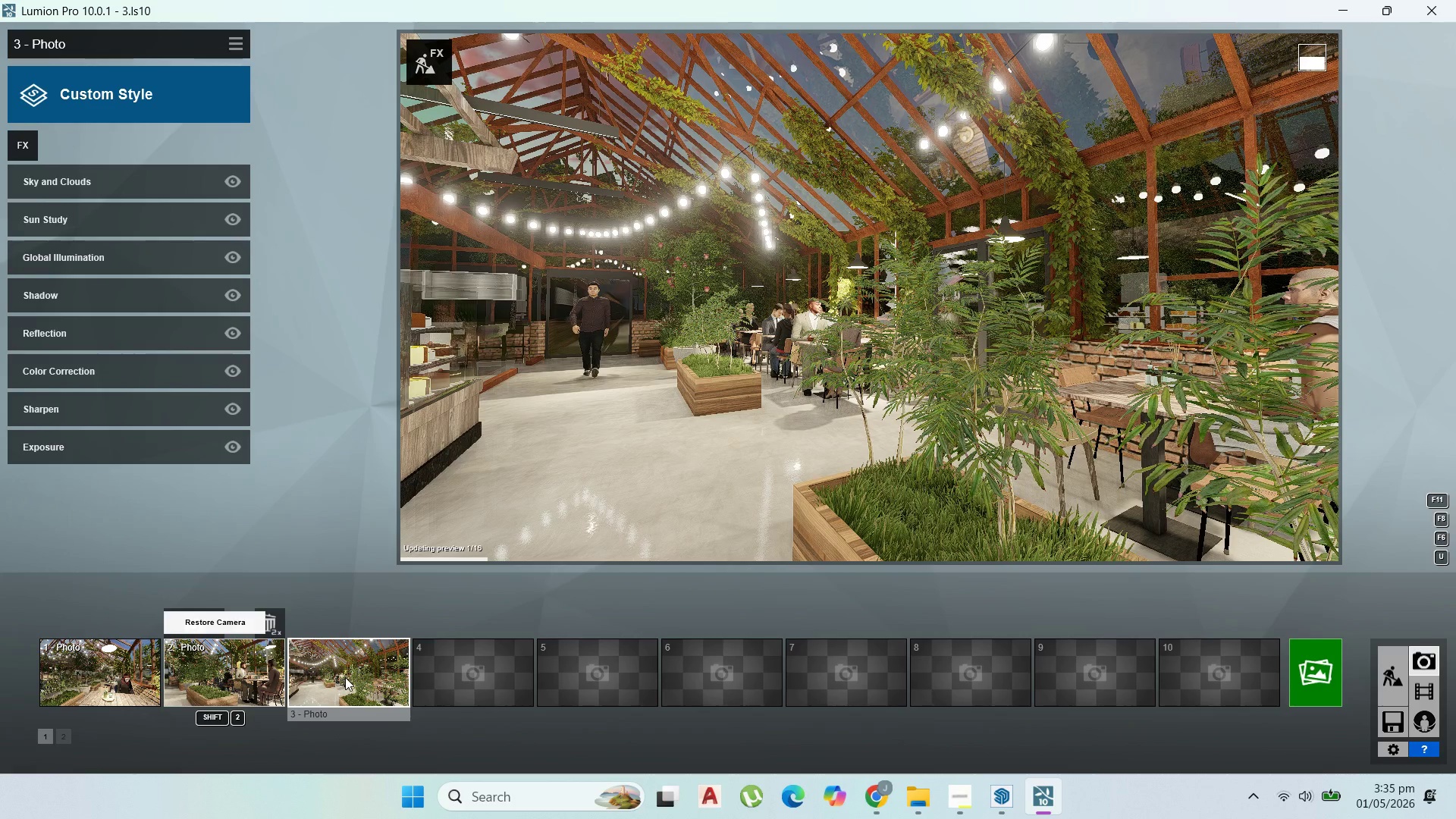 
left_click([345, 677])
 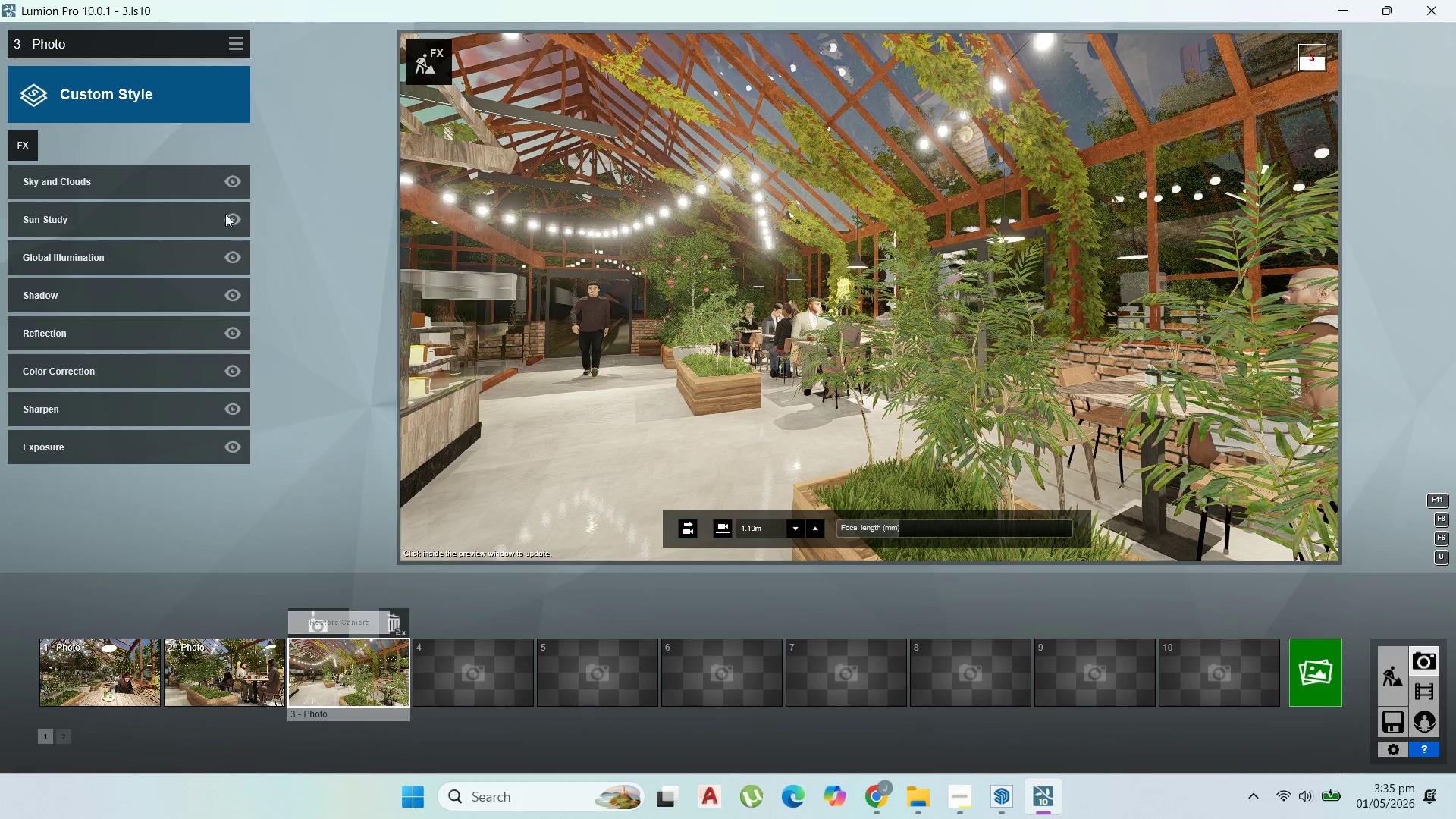 
wait(5.89)
 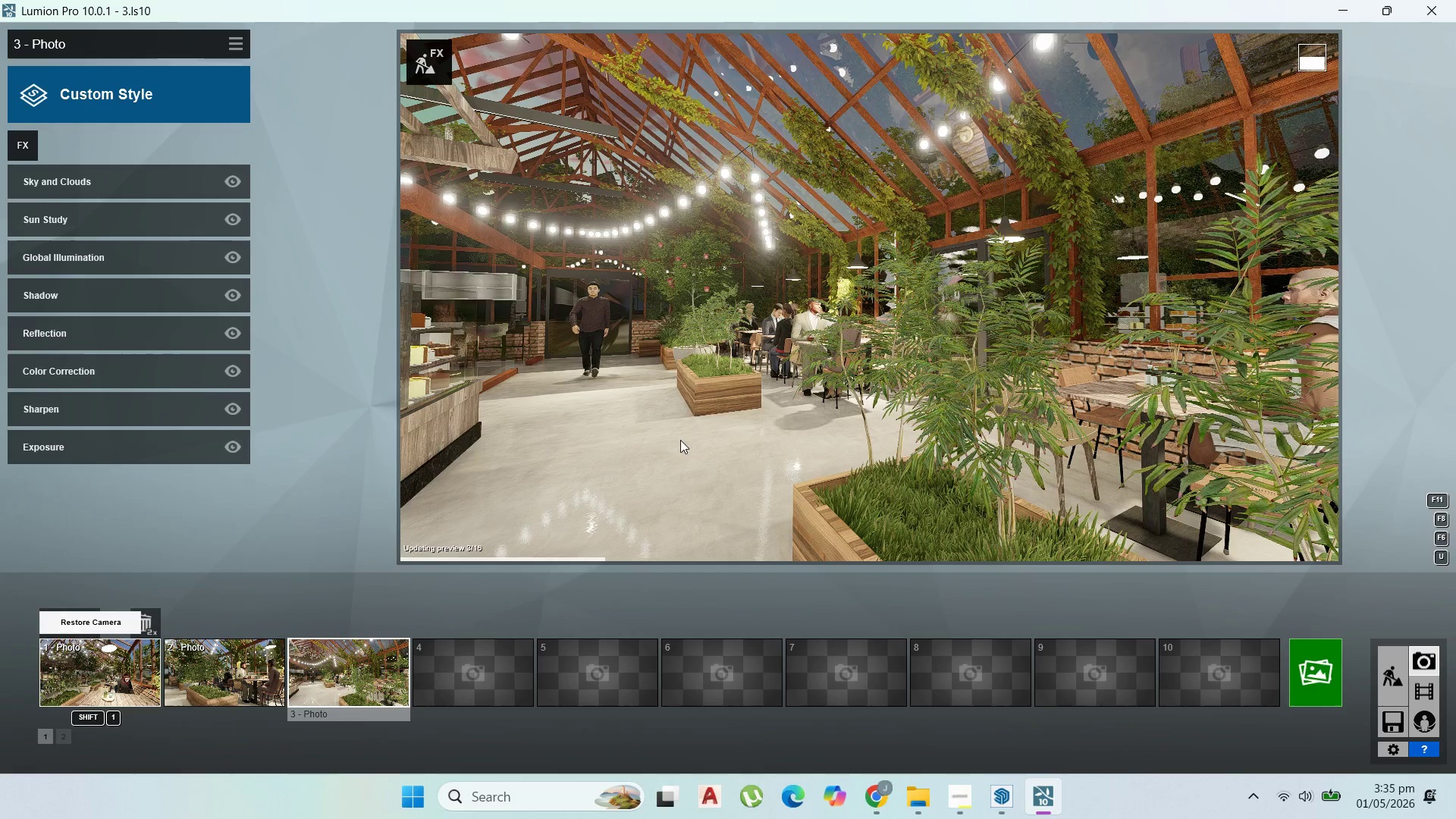 
left_click([236, 332])
 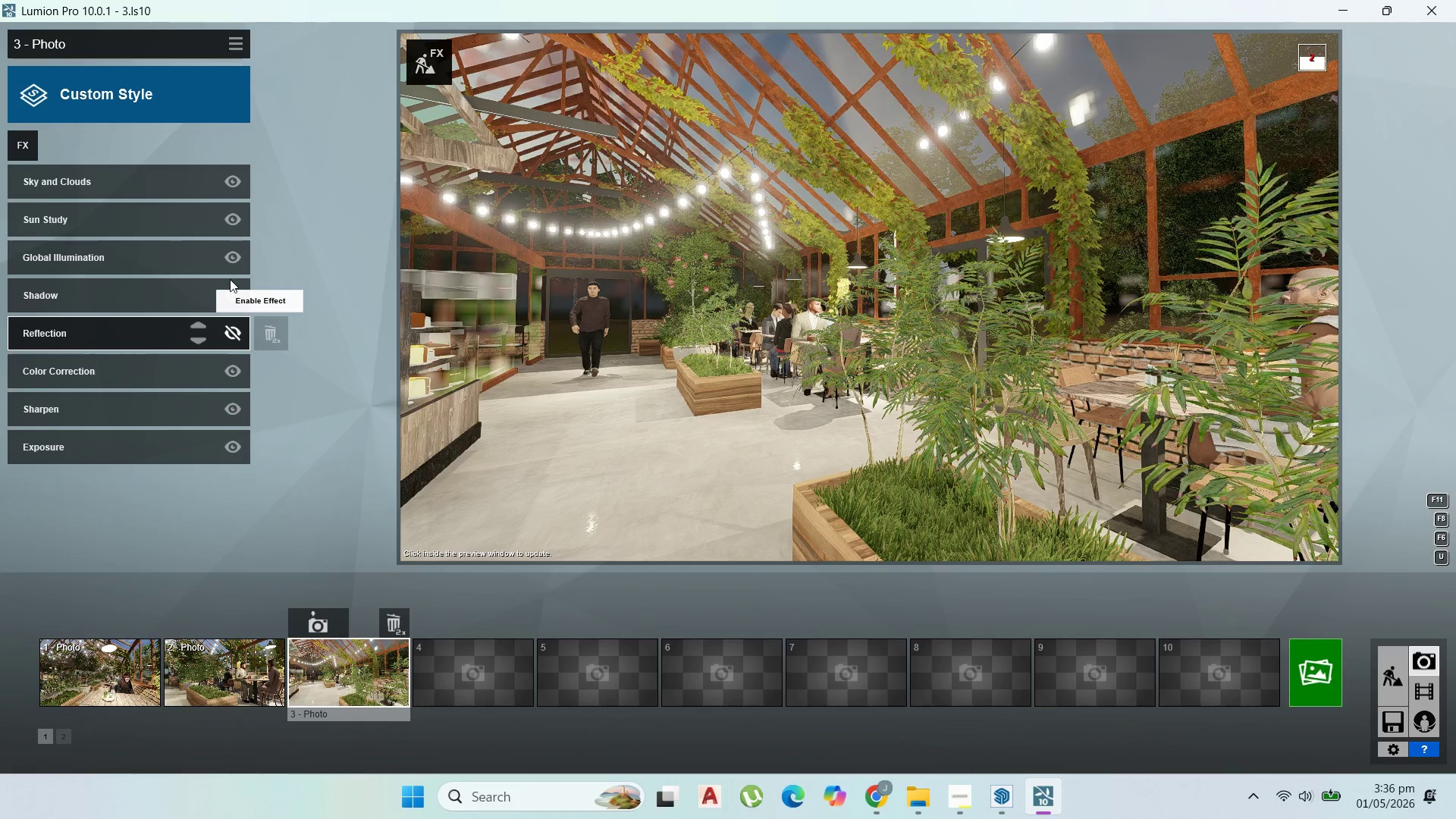 
wait(5.99)
 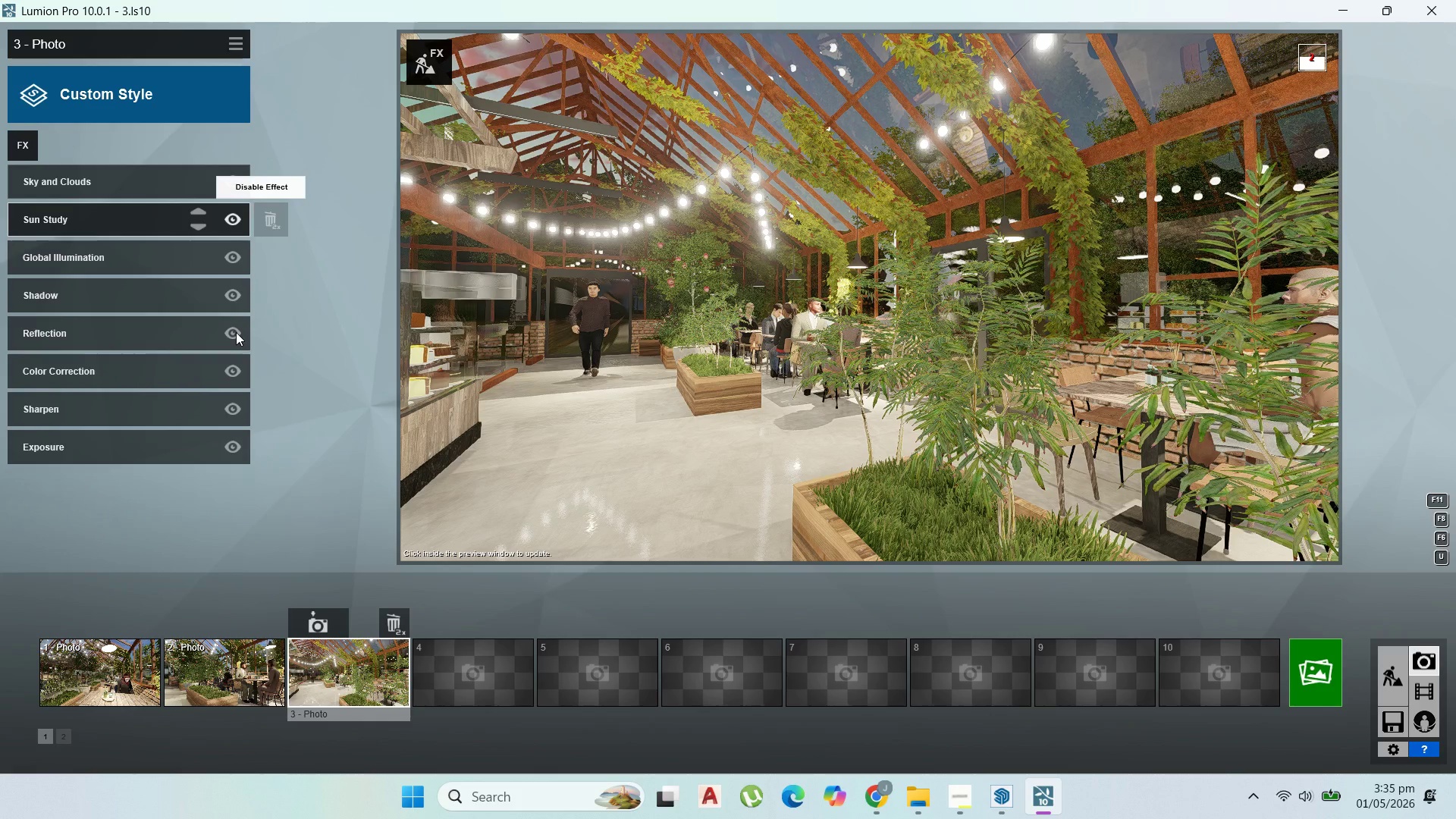 
left_click([232, 259])
 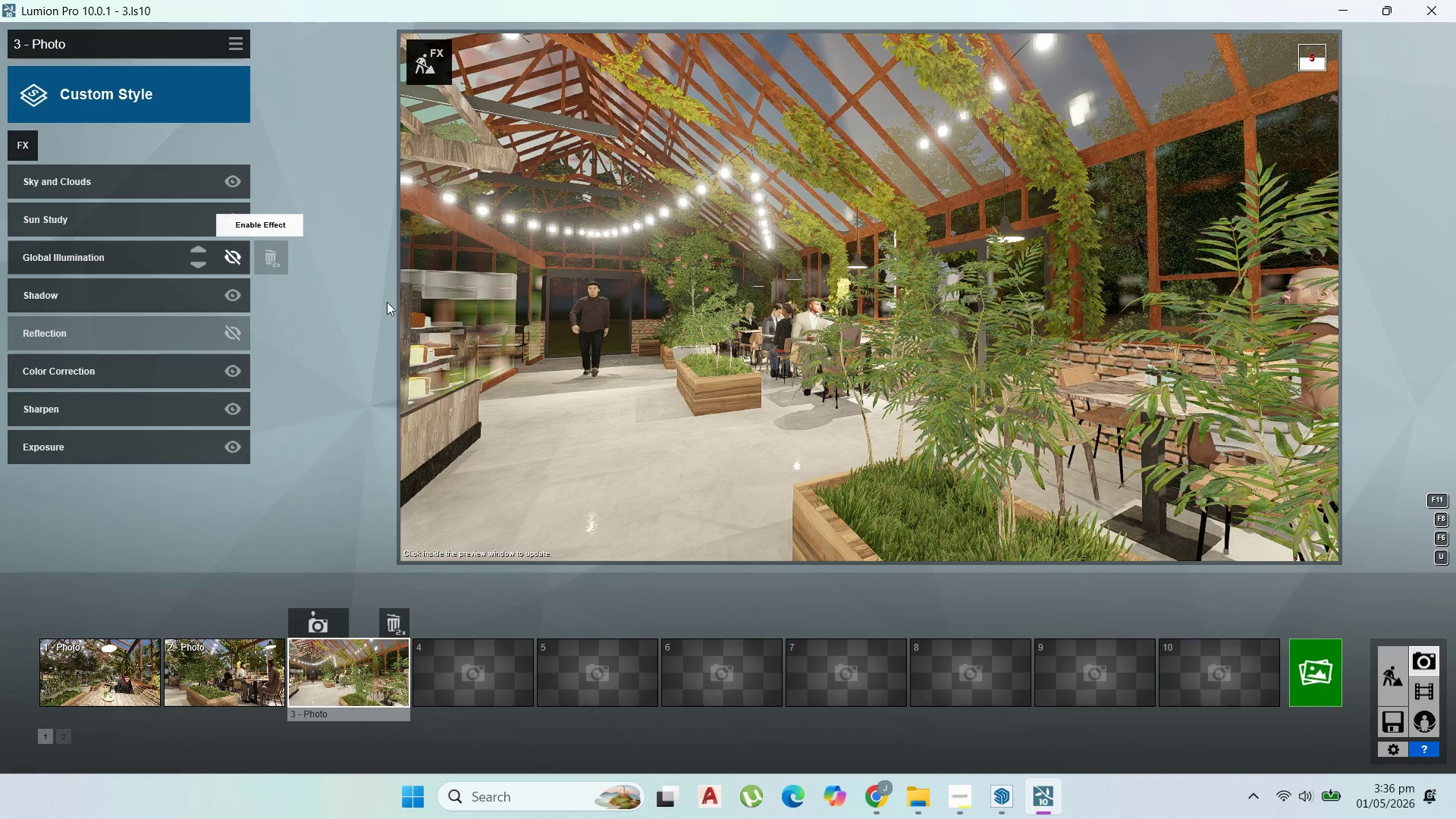 
hold_key(key=Q, duration=1.53)
 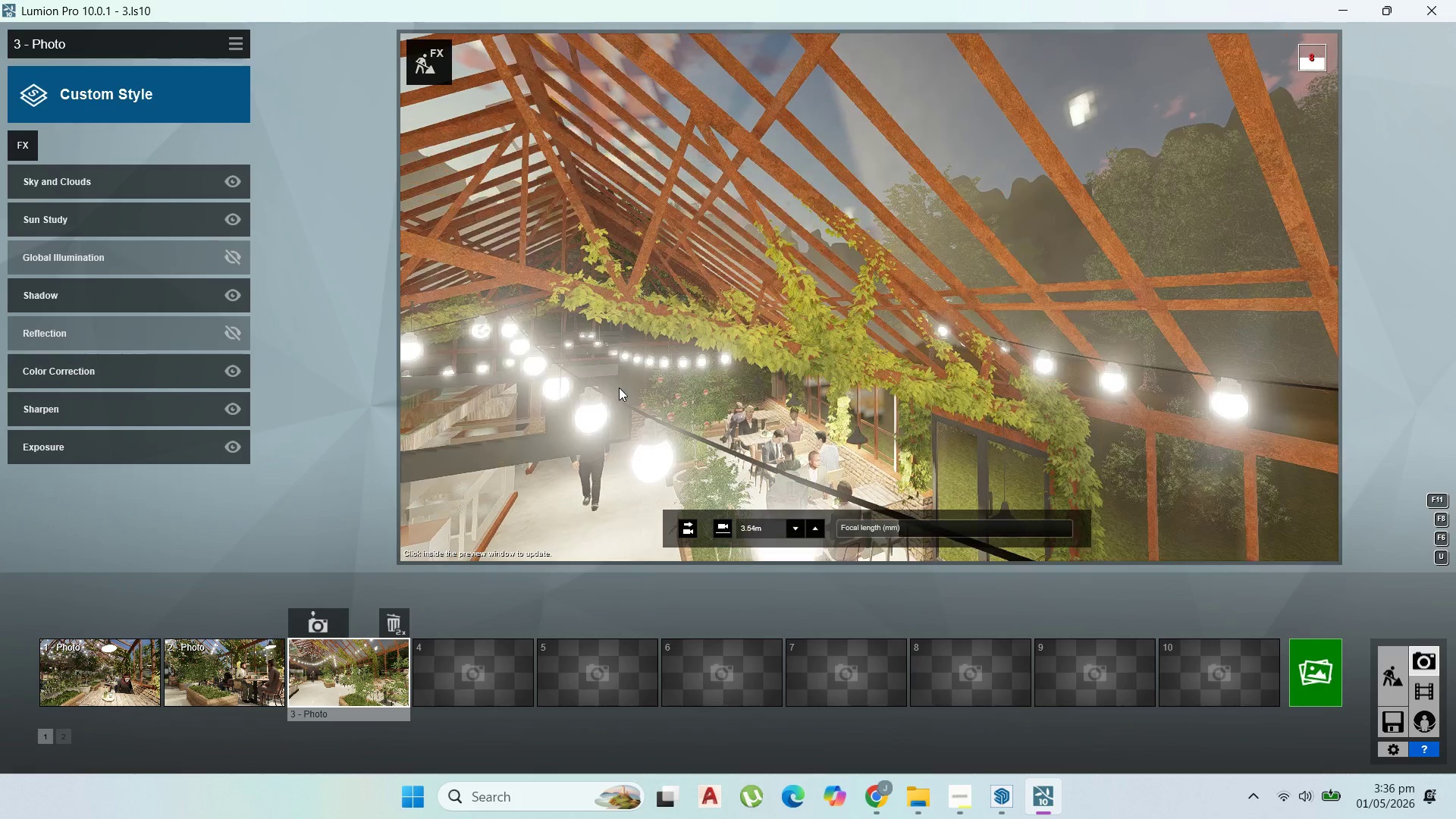 
hold_key(key=Q, duration=1.5)
 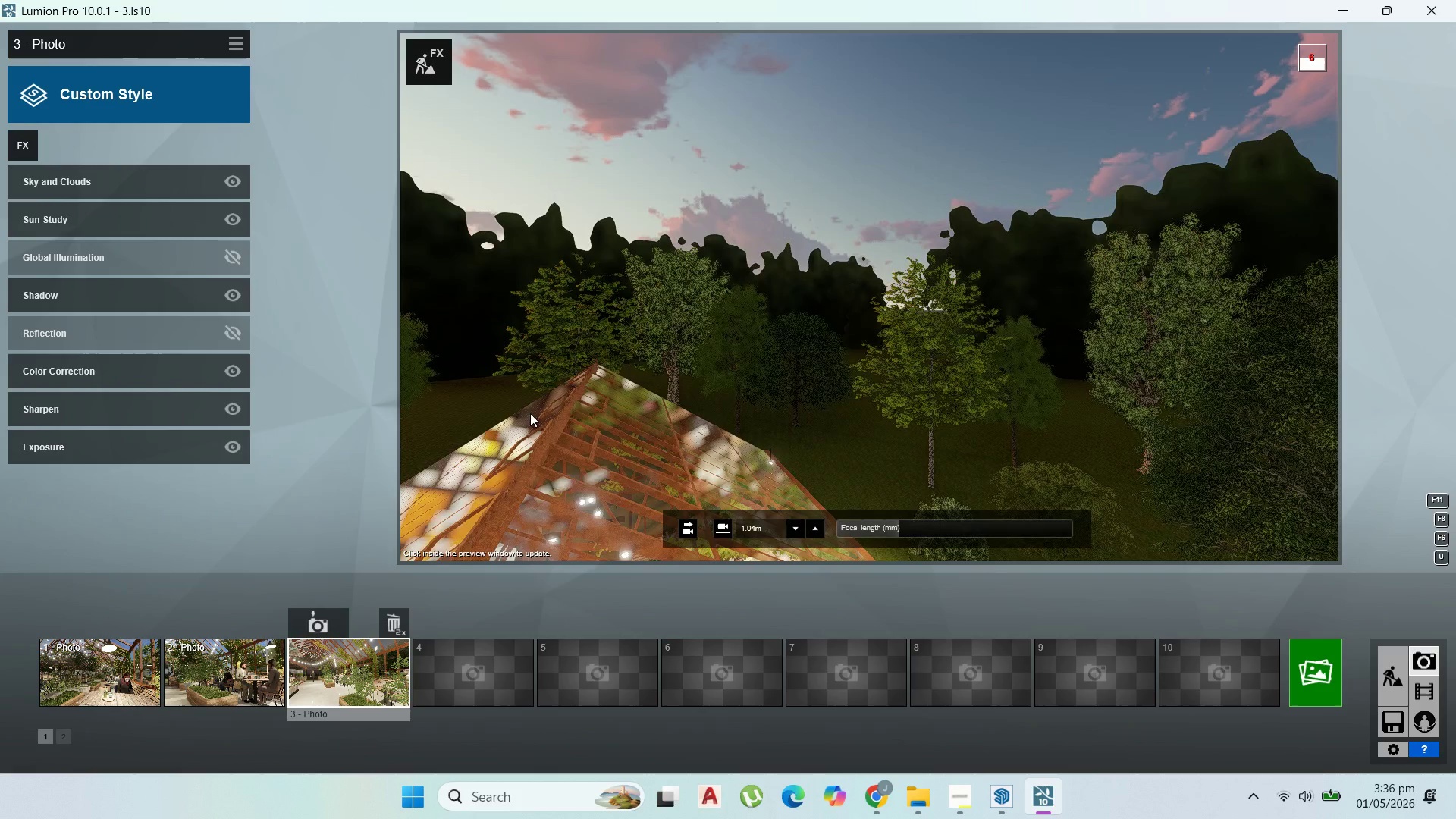 
key(Q)
 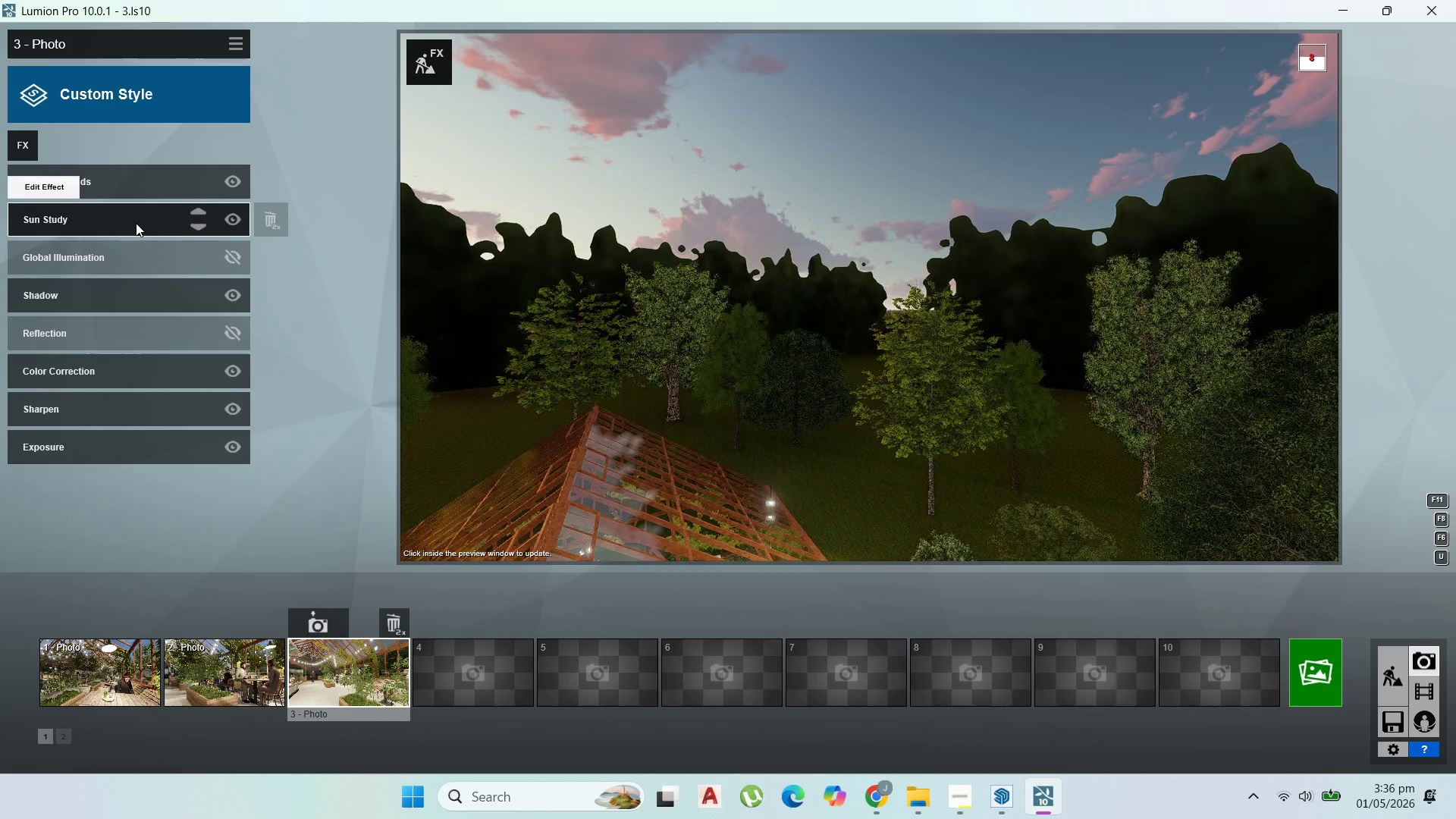 
left_click([136, 222])
 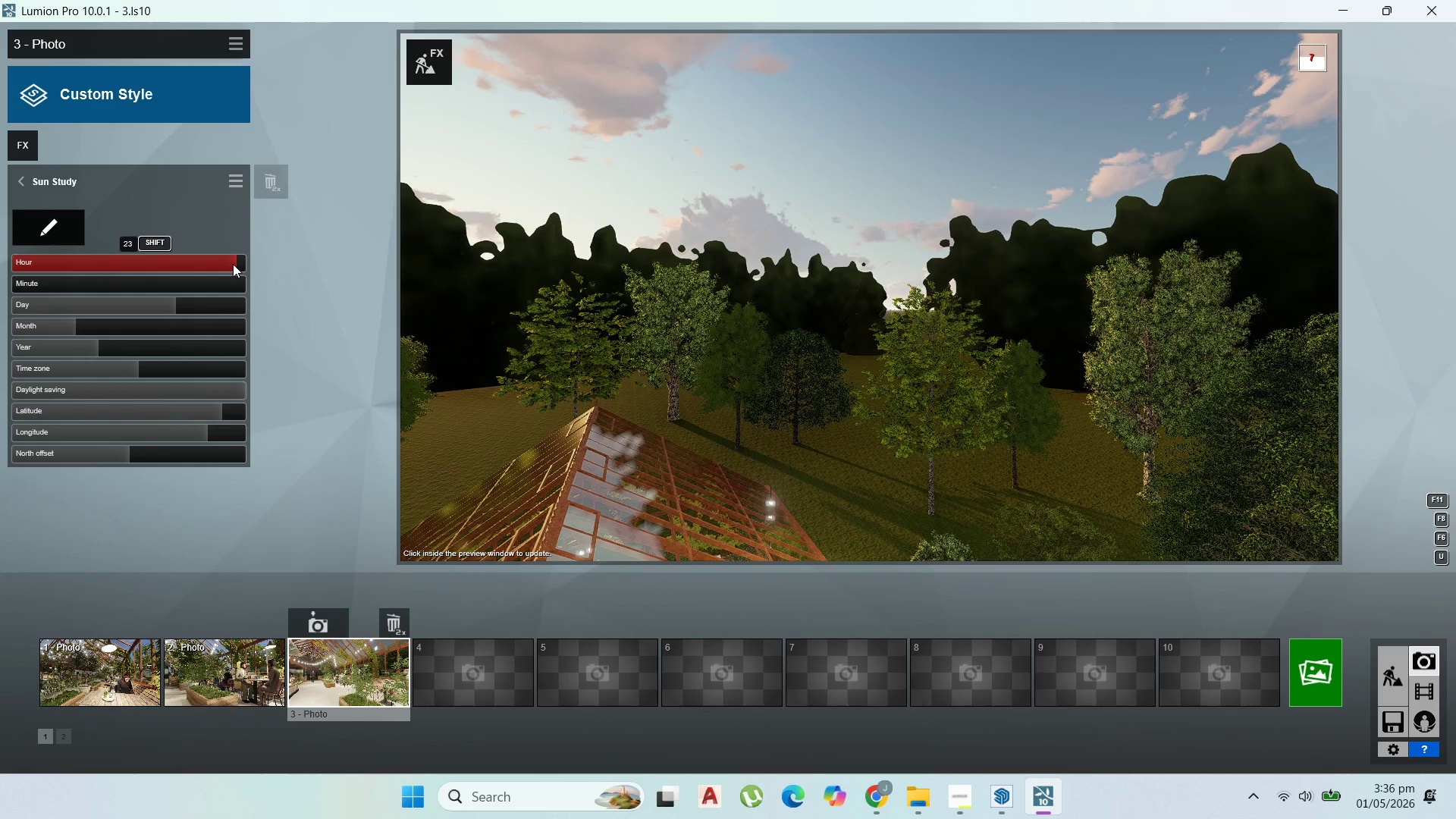 
wait(5.56)
 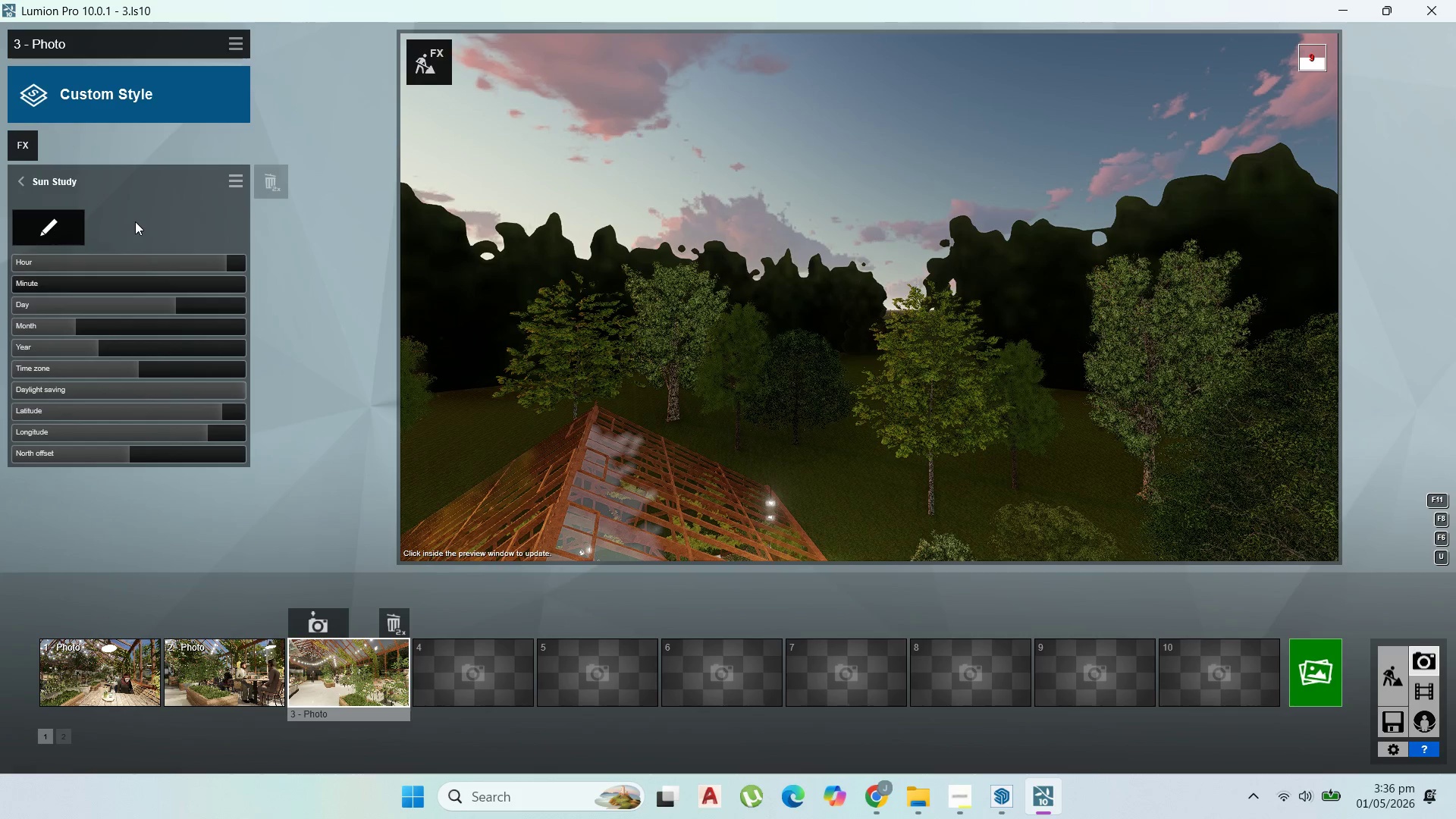 
left_click_drag(start_coordinate=[228, 263], to_coordinate=[224, 263])
 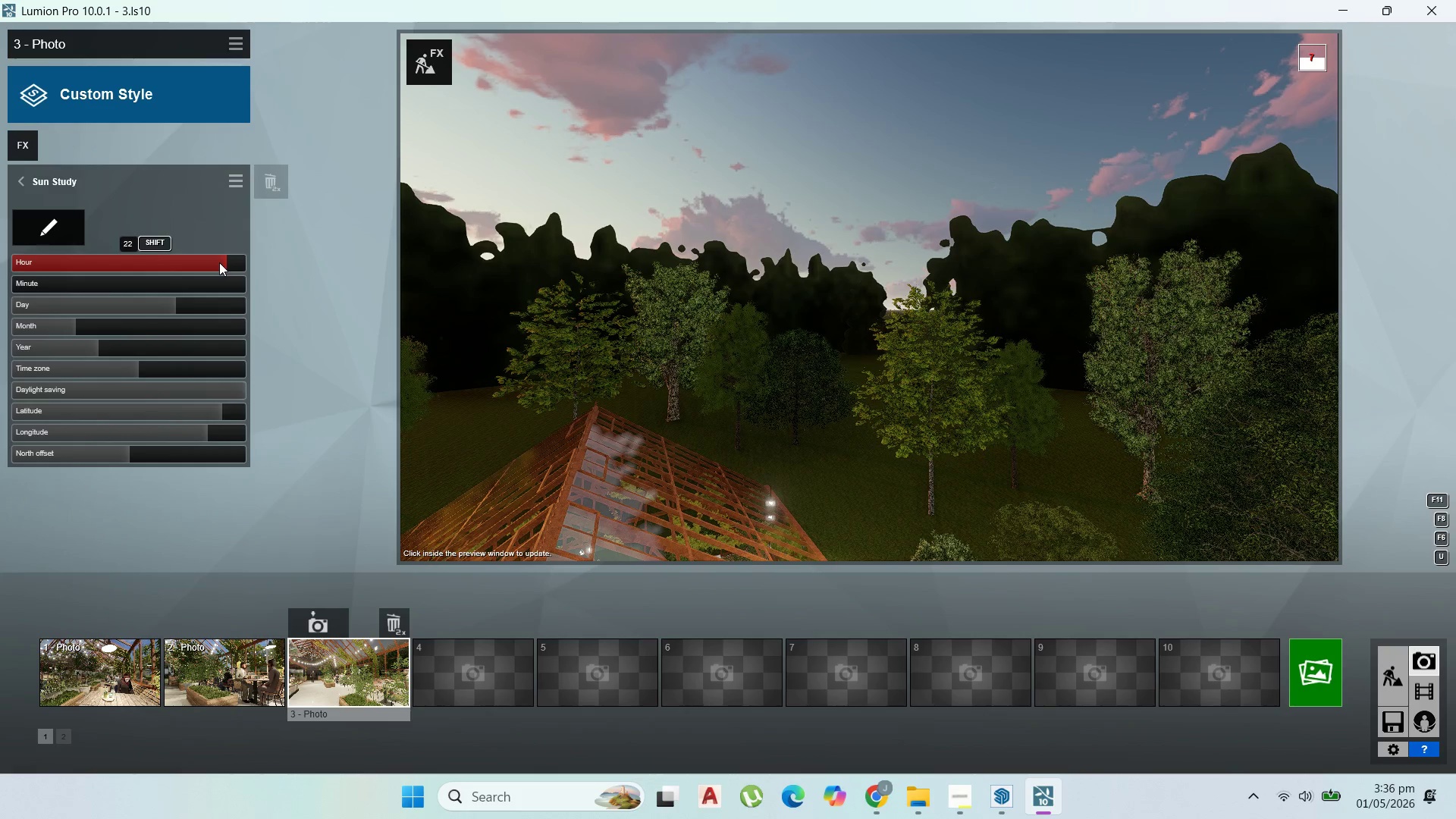 
left_click([219, 262])
 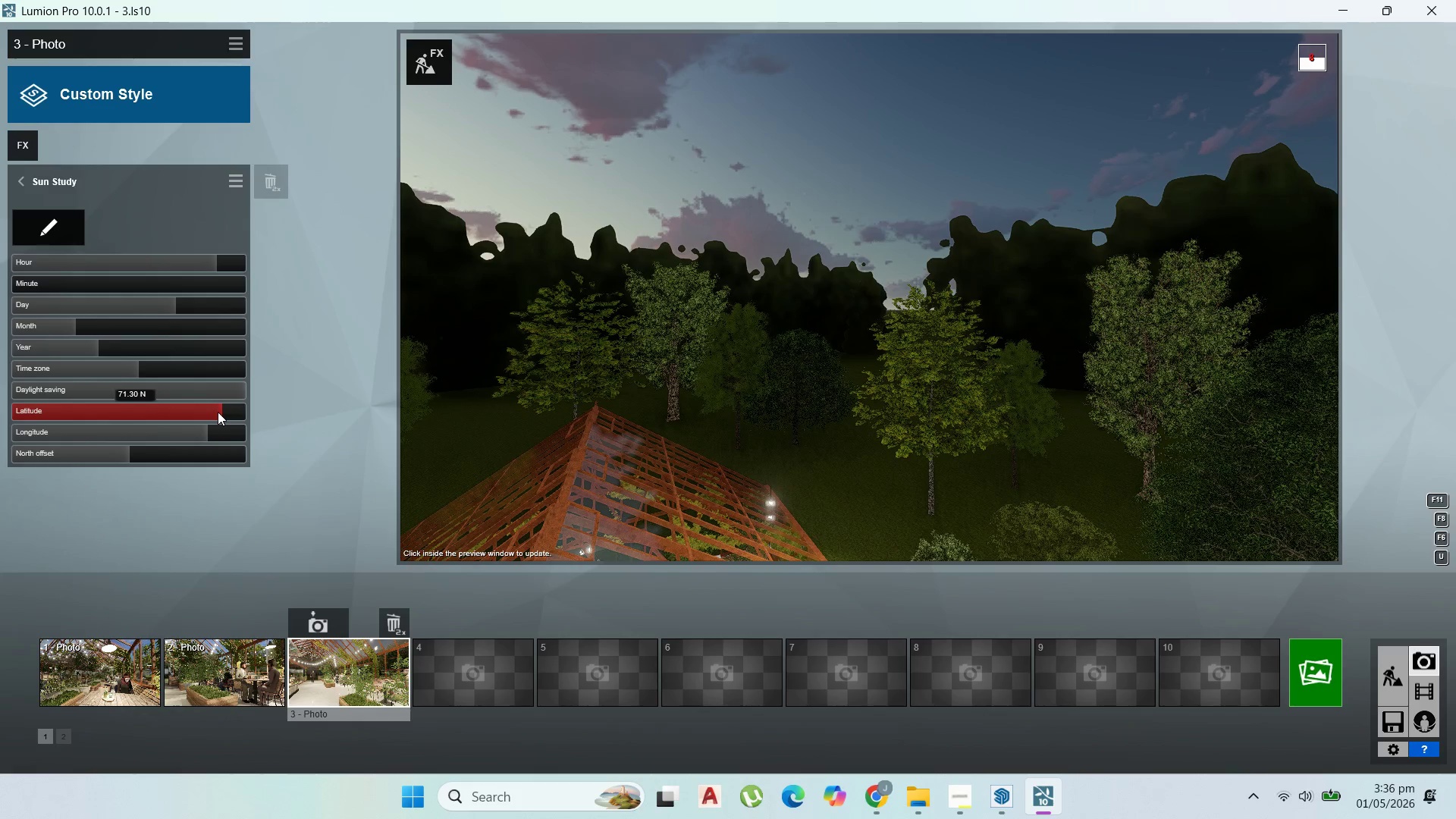 
wait(5.7)
 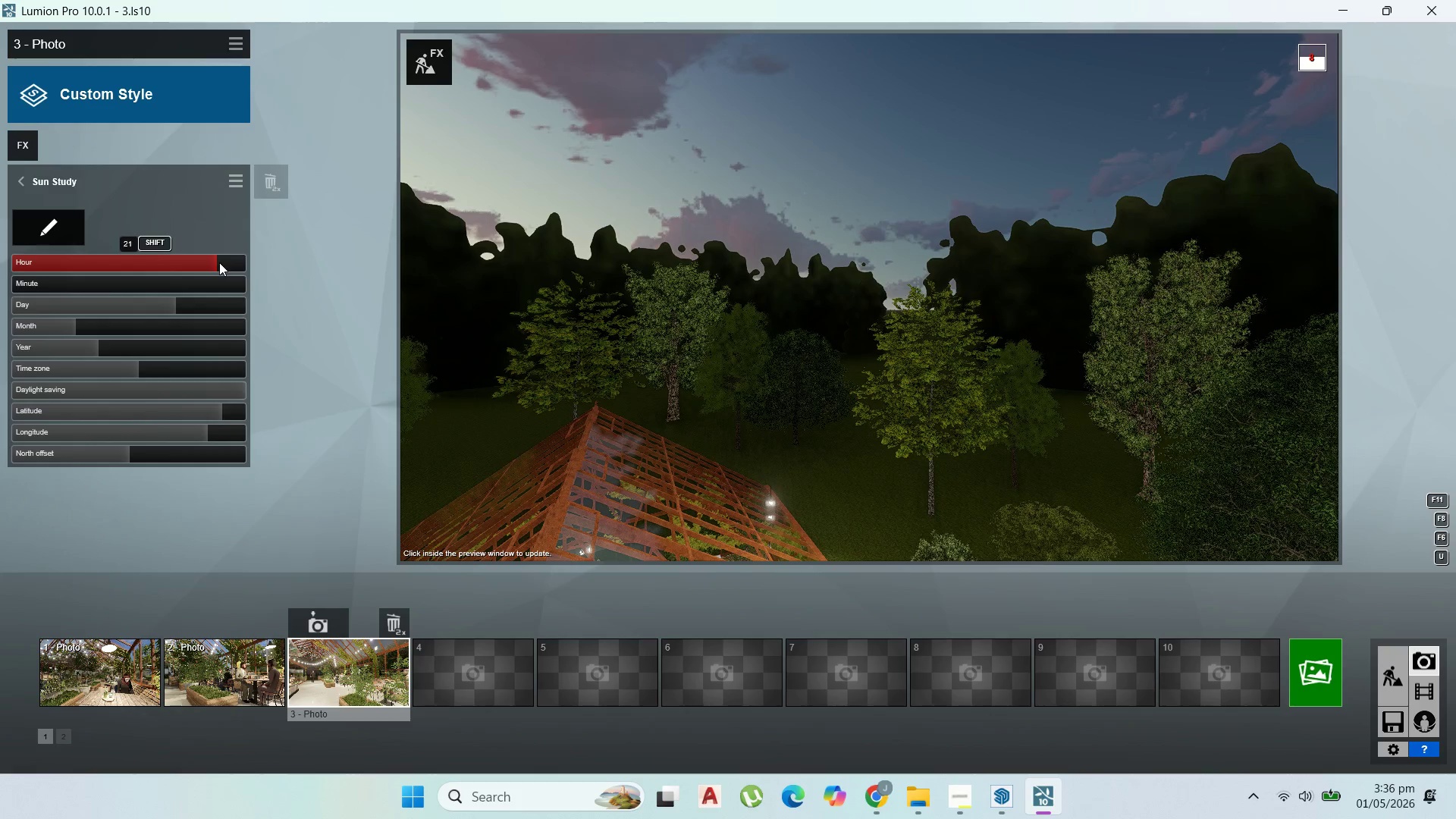 
left_click_drag(start_coordinate=[220, 412], to_coordinate=[224, 412])
 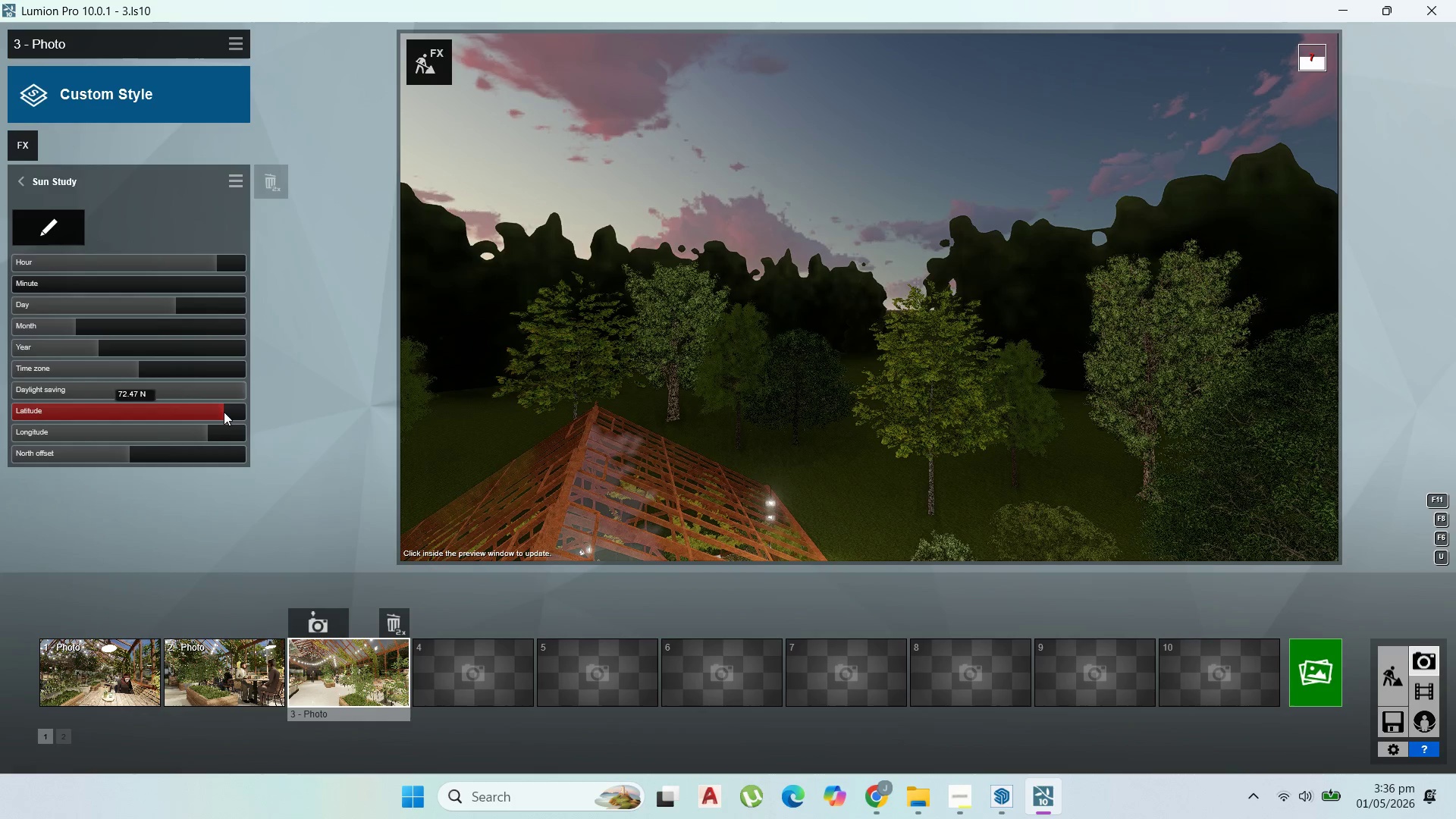 
left_click([222, 412])
 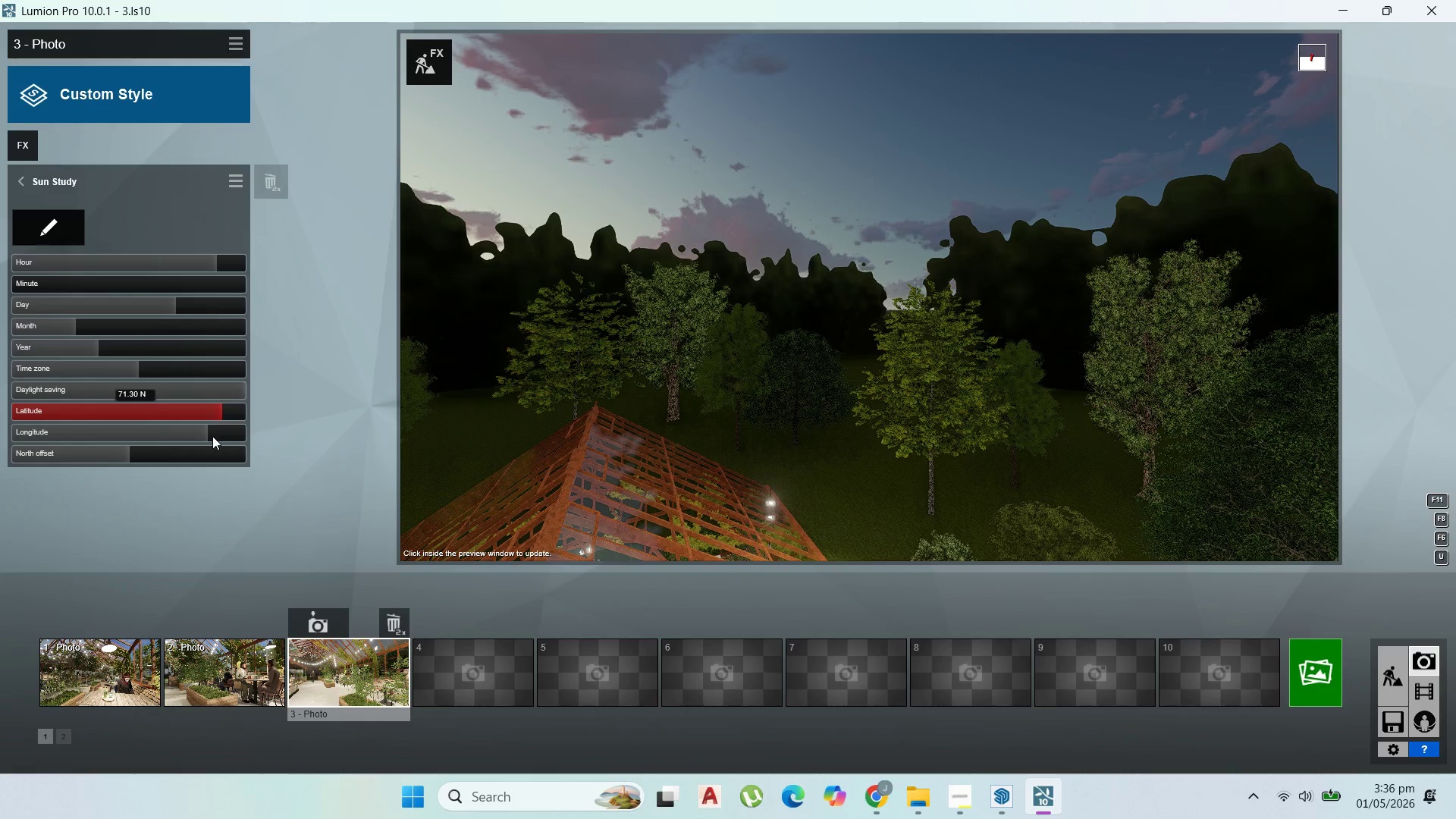 
left_click_drag(start_coordinate=[209, 435], to_coordinate=[215, 434])
 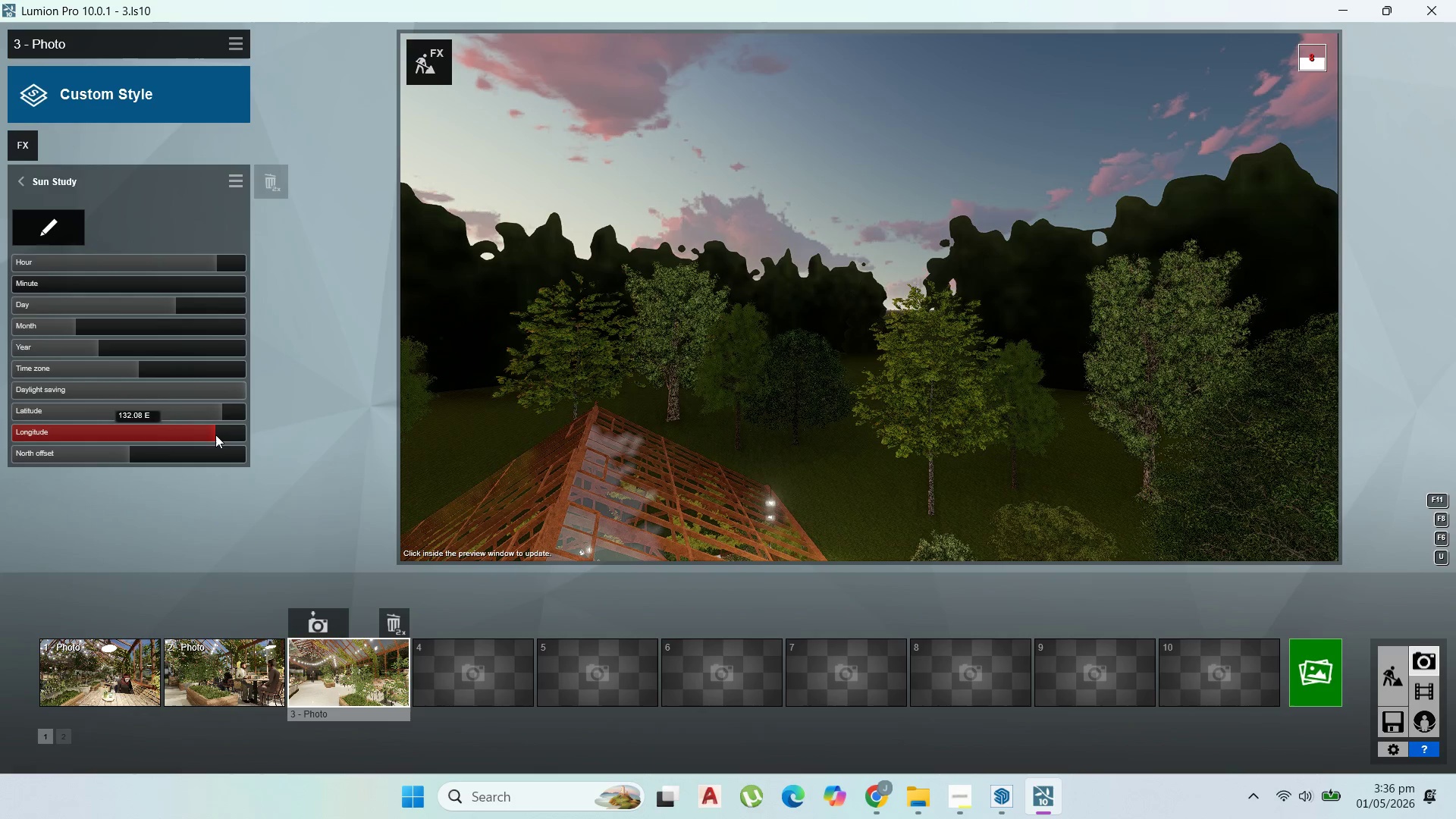 
left_click([211, 435])
 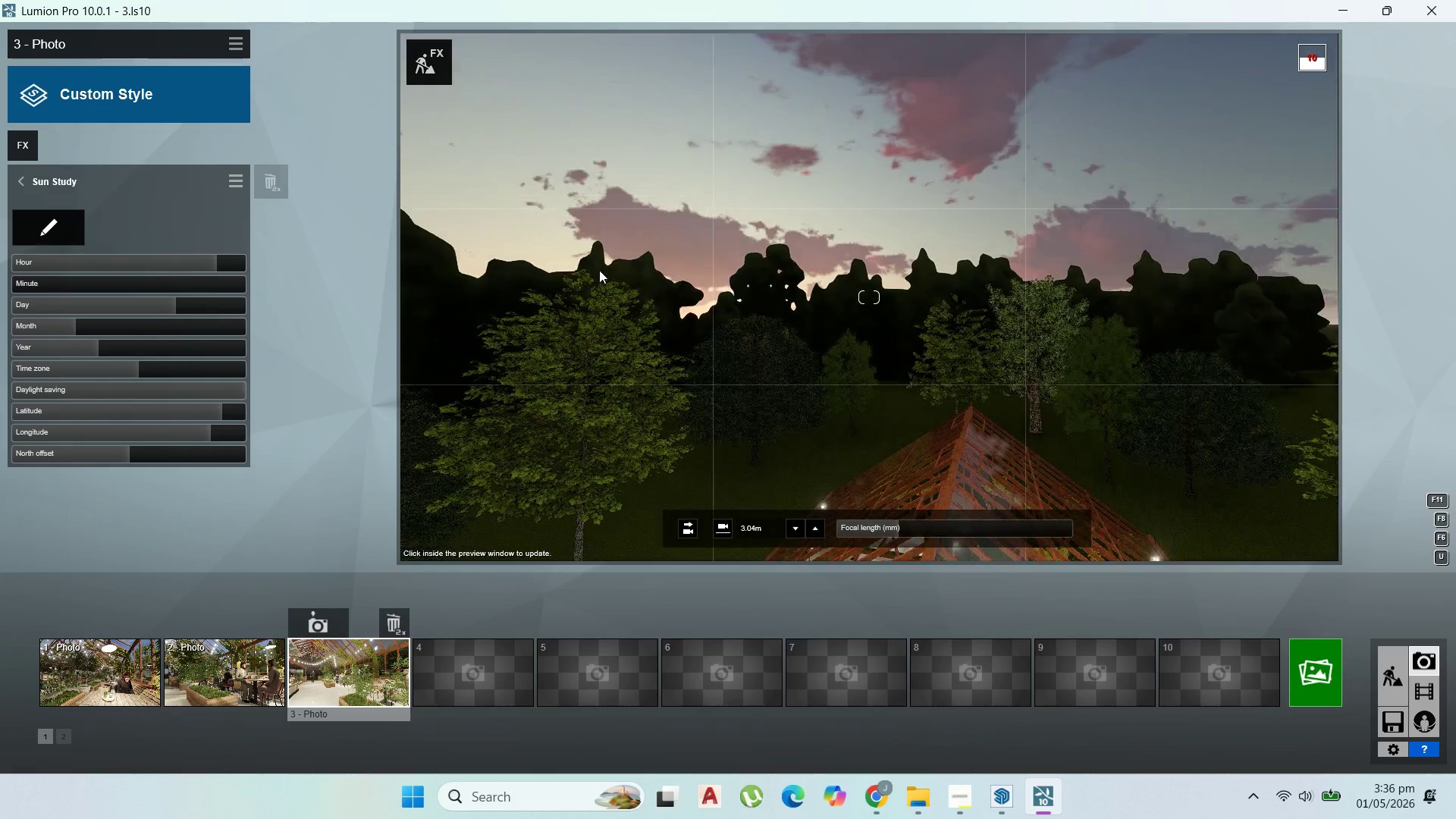 
scroll: coordinate [622, 262], scroll_direction: down, amount: 6.0
 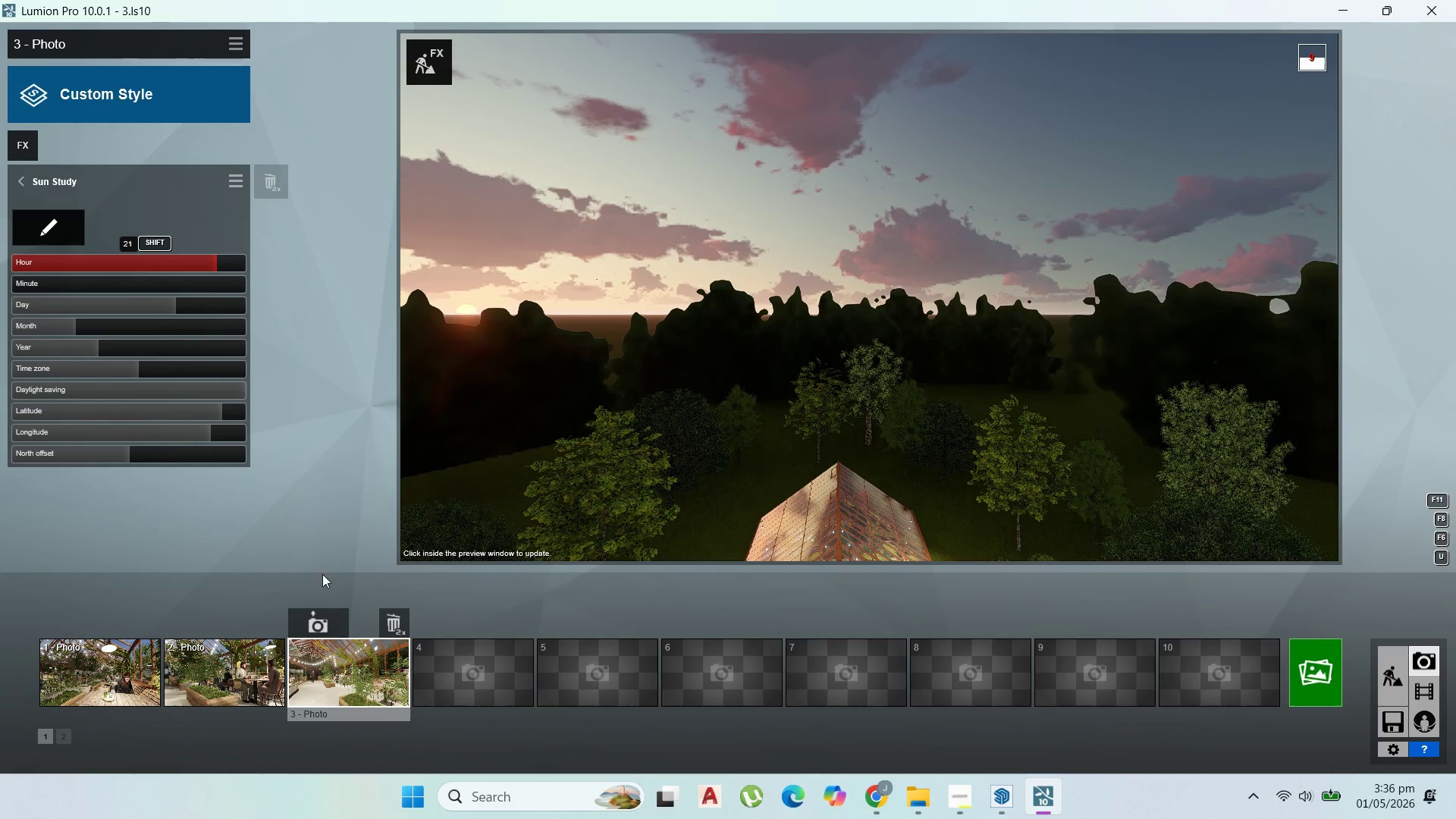 
wait(5.41)
 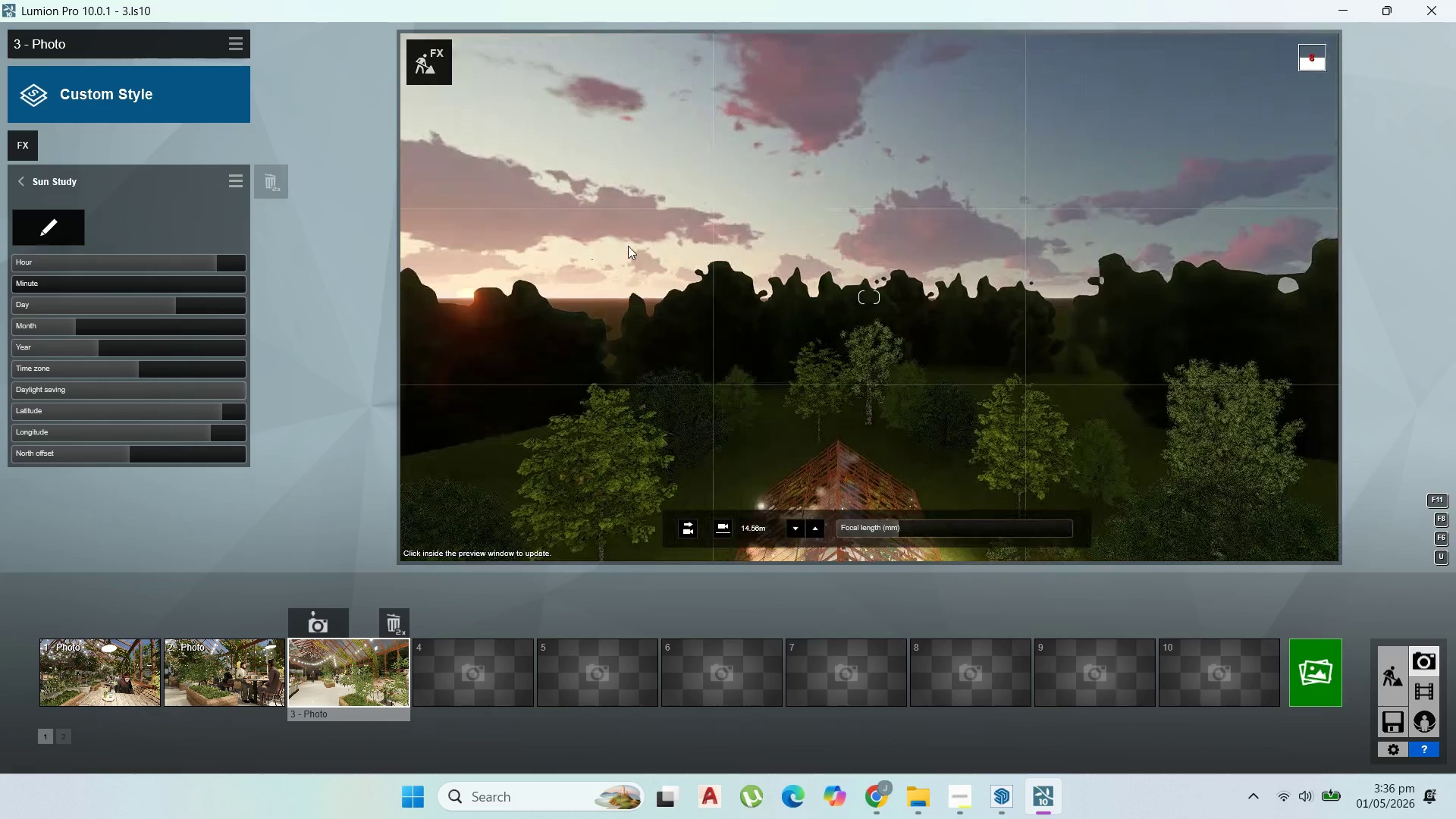 
left_click_drag(start_coordinate=[204, 435], to_coordinate=[212, 442])
 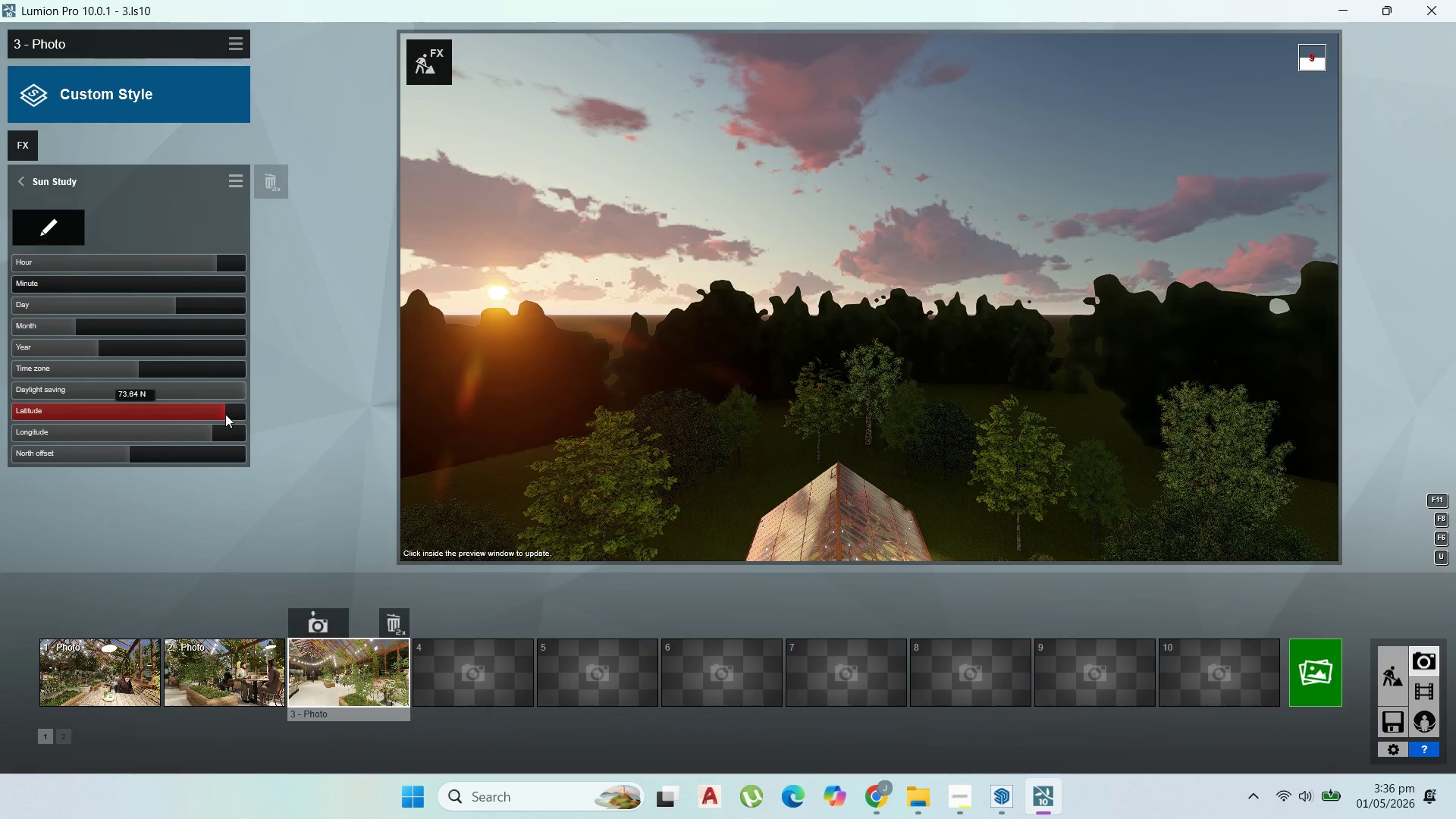 
wait(5.03)
 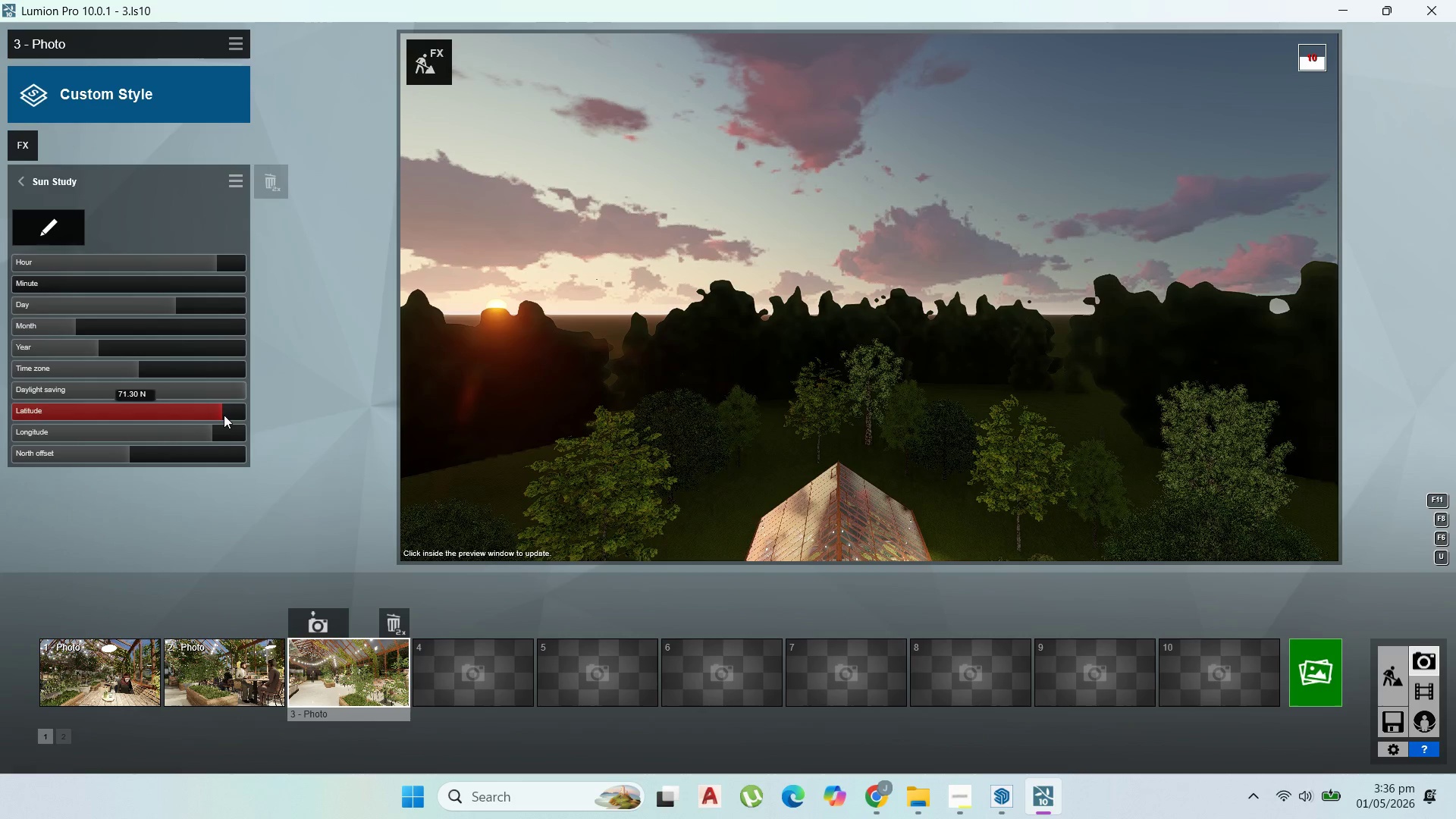 
left_click_drag(start_coordinate=[226, 413], to_coordinate=[221, 415])
 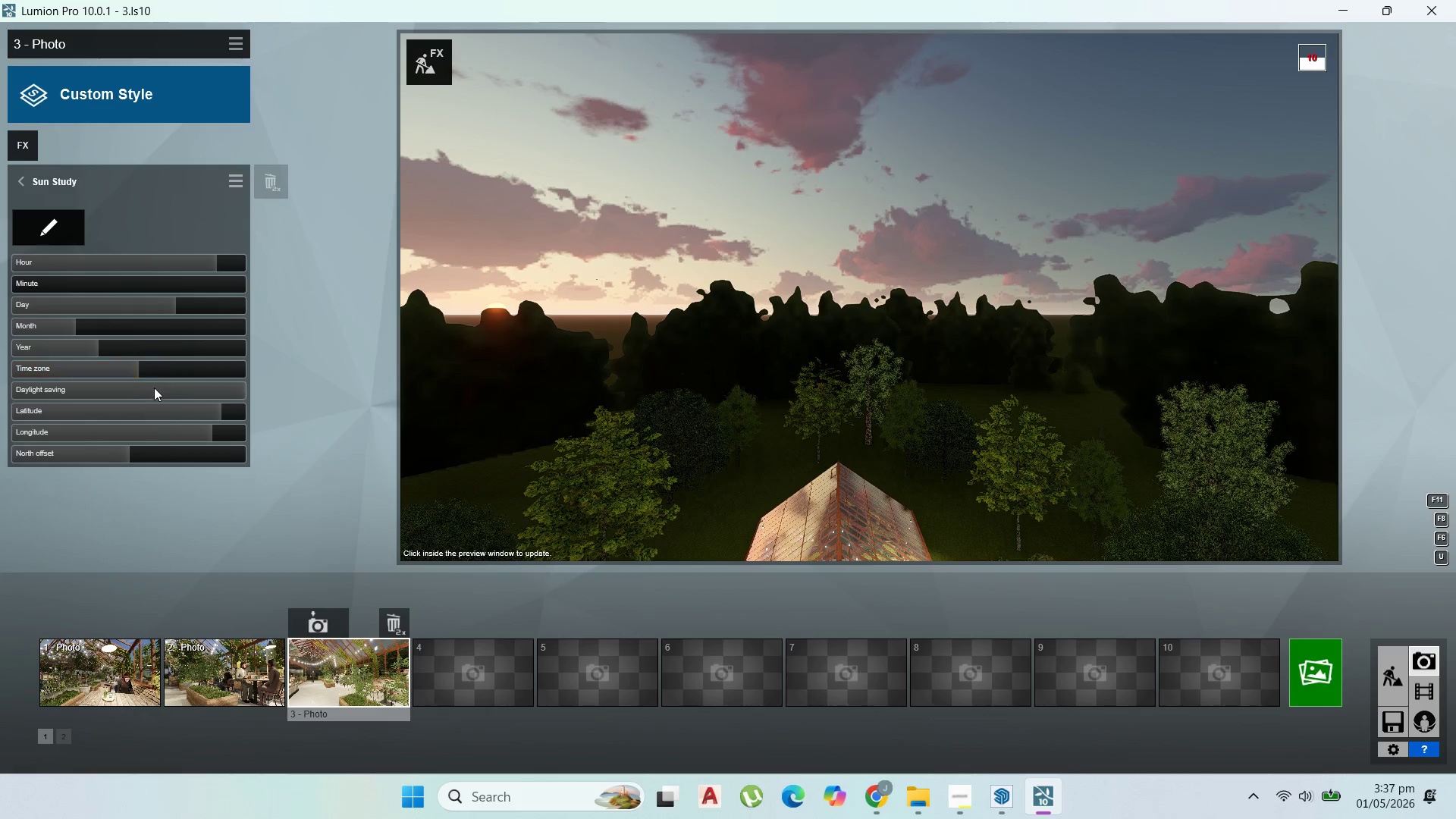 
wait(5.22)
 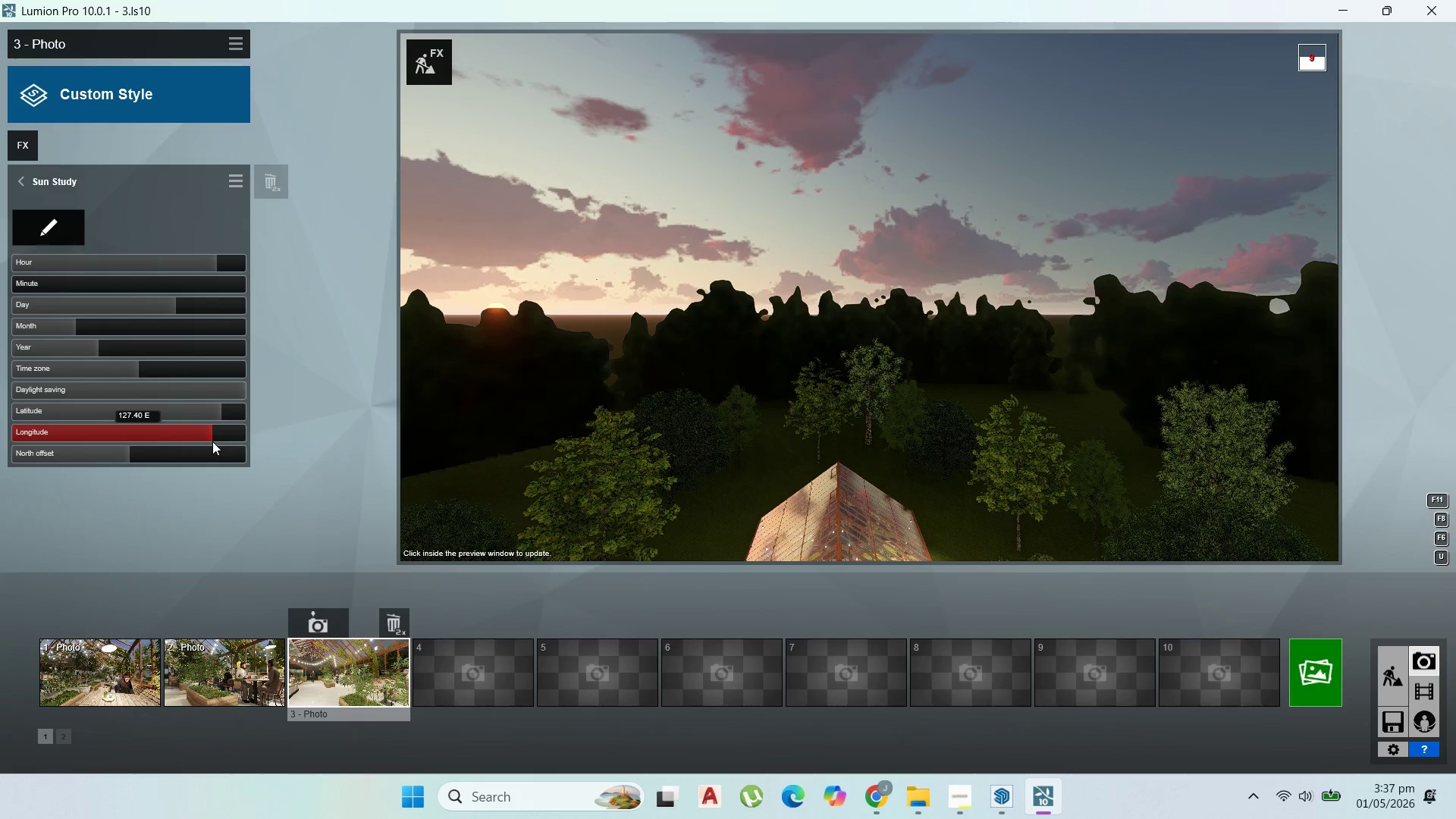 
left_click_drag(start_coordinate=[128, 457], to_coordinate=[110, 455])
 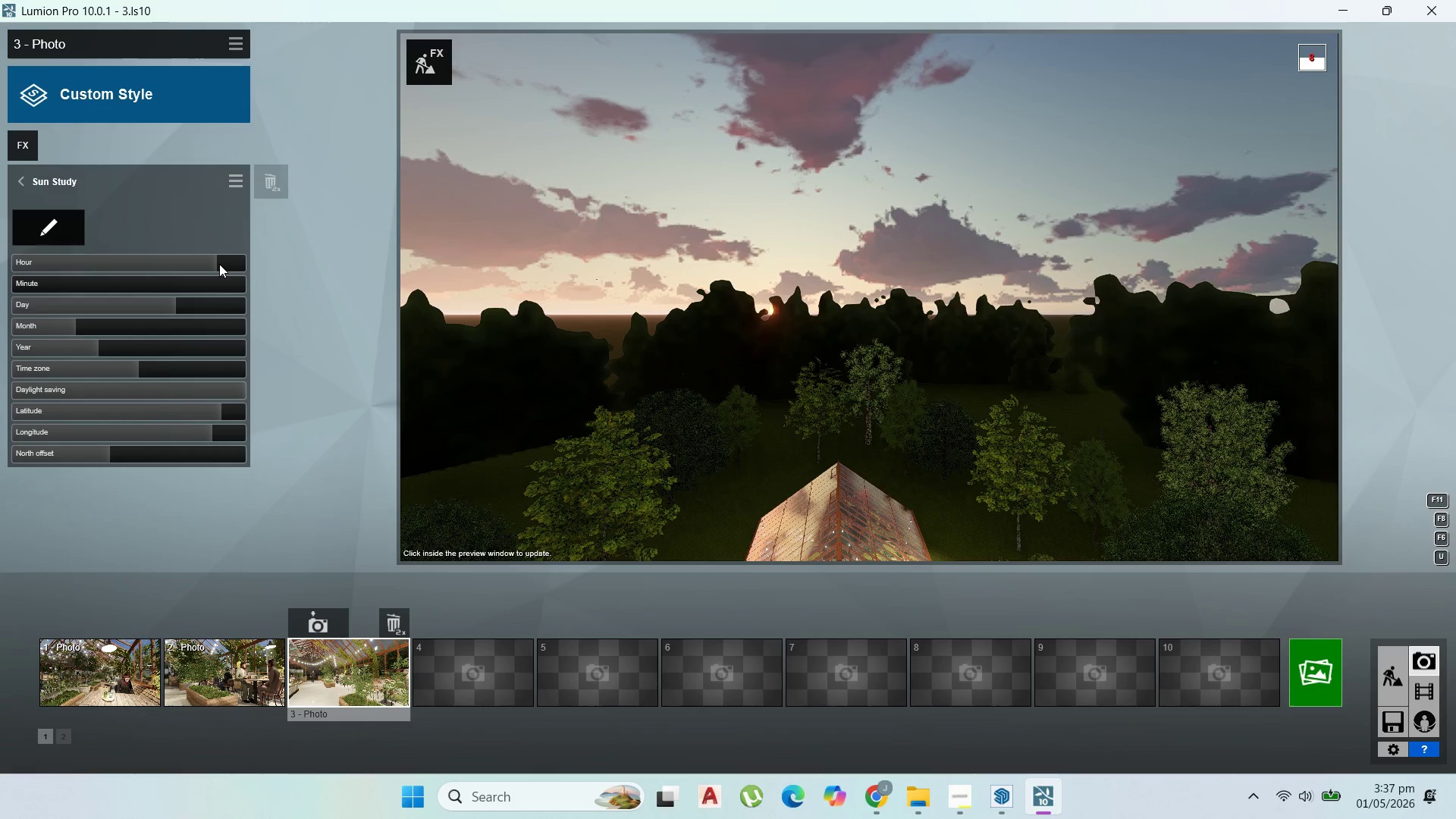 
left_click([213, 264])
 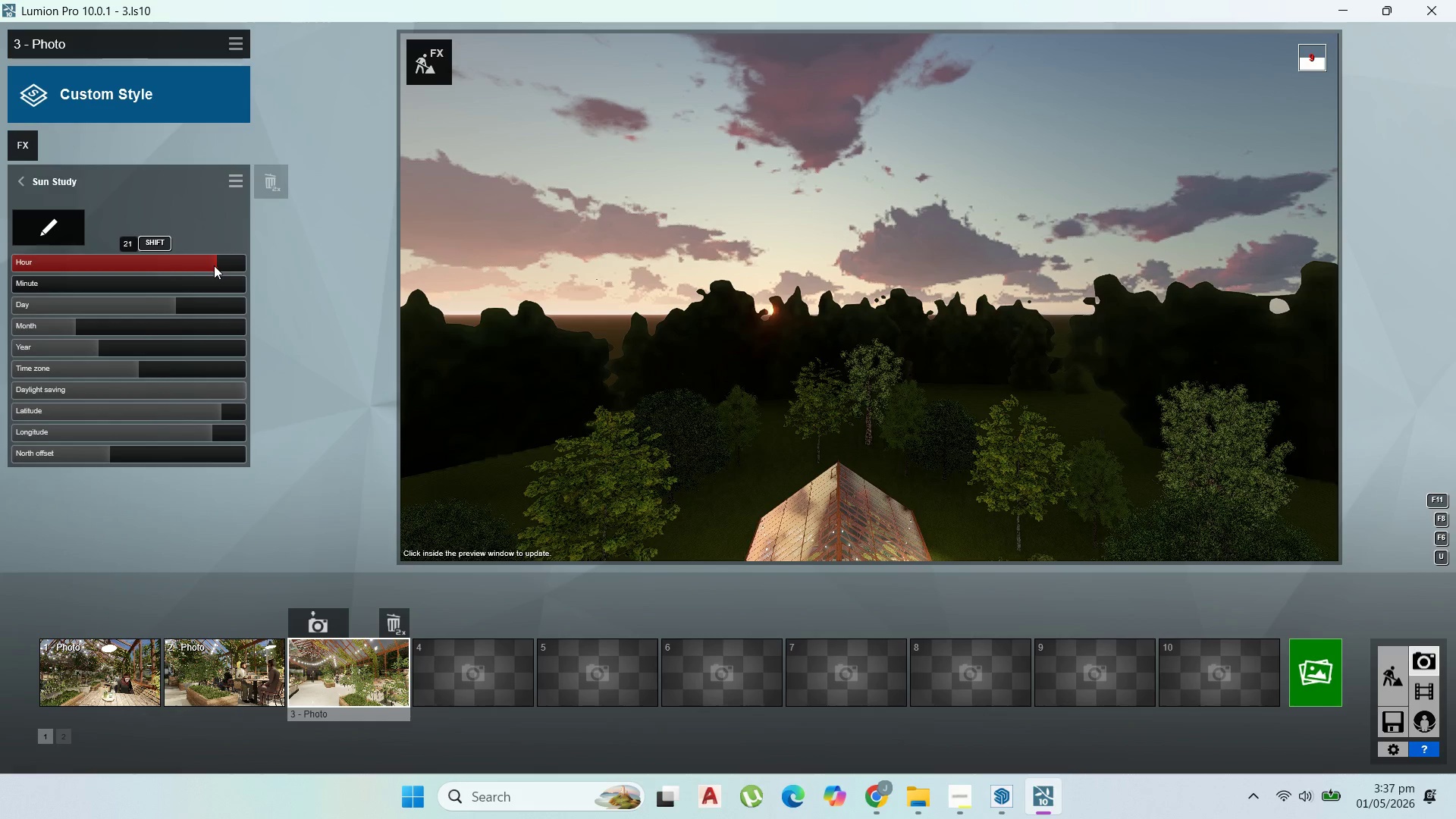 
left_click_drag(start_coordinate=[215, 267], to_coordinate=[210, 268])
 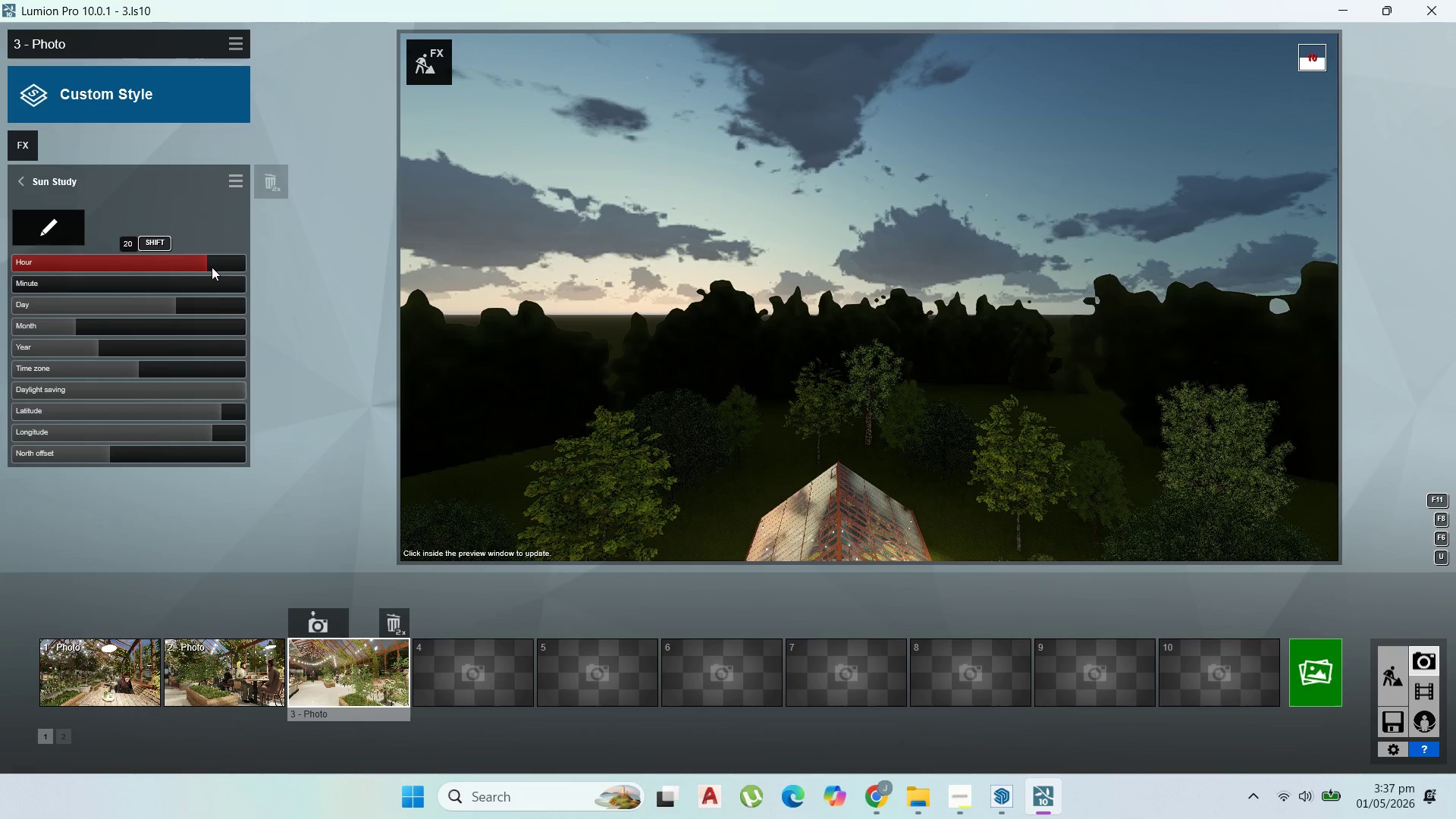 
left_click([212, 266])
 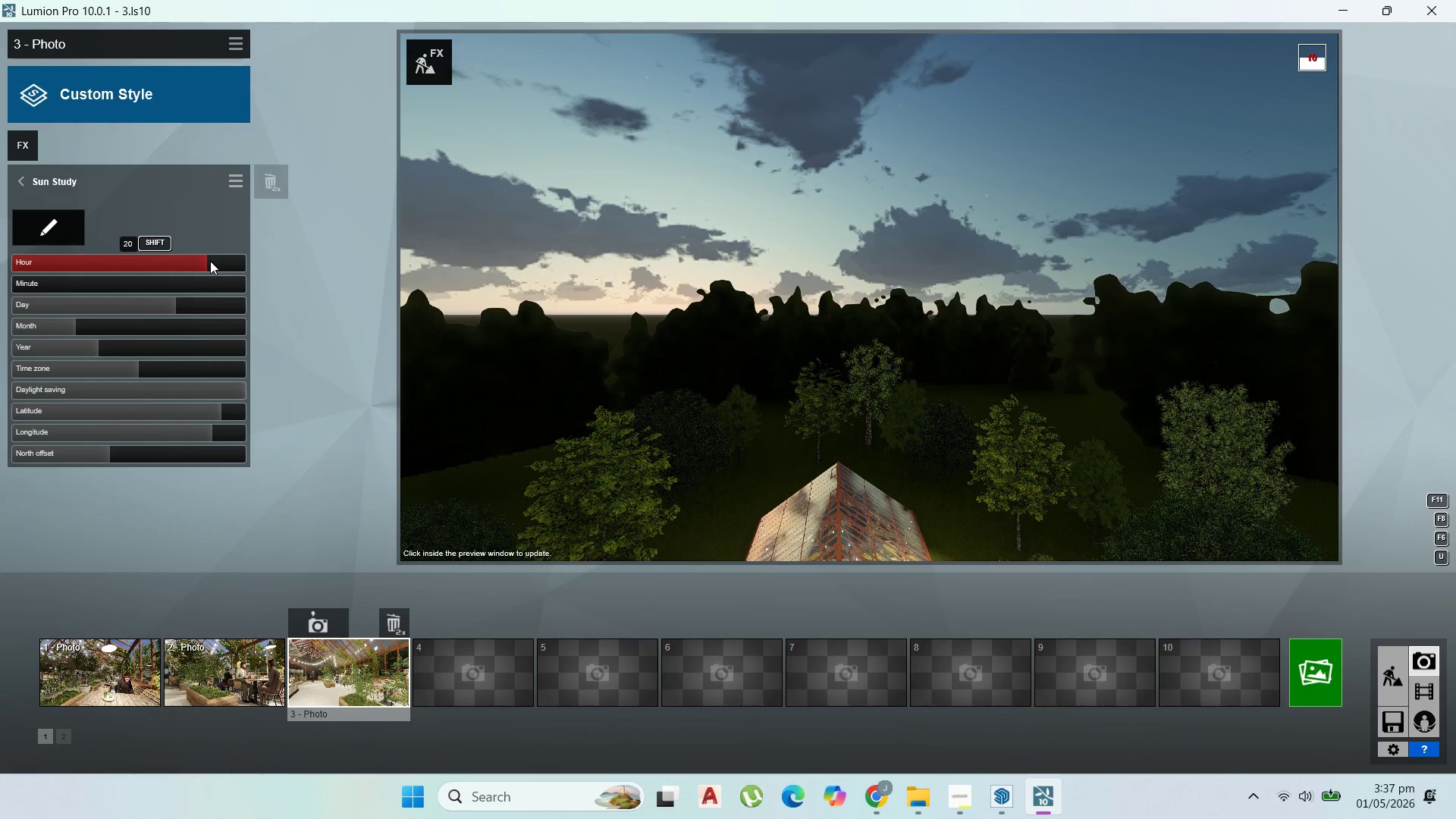 
left_click_drag(start_coordinate=[210, 261], to_coordinate=[215, 262])
 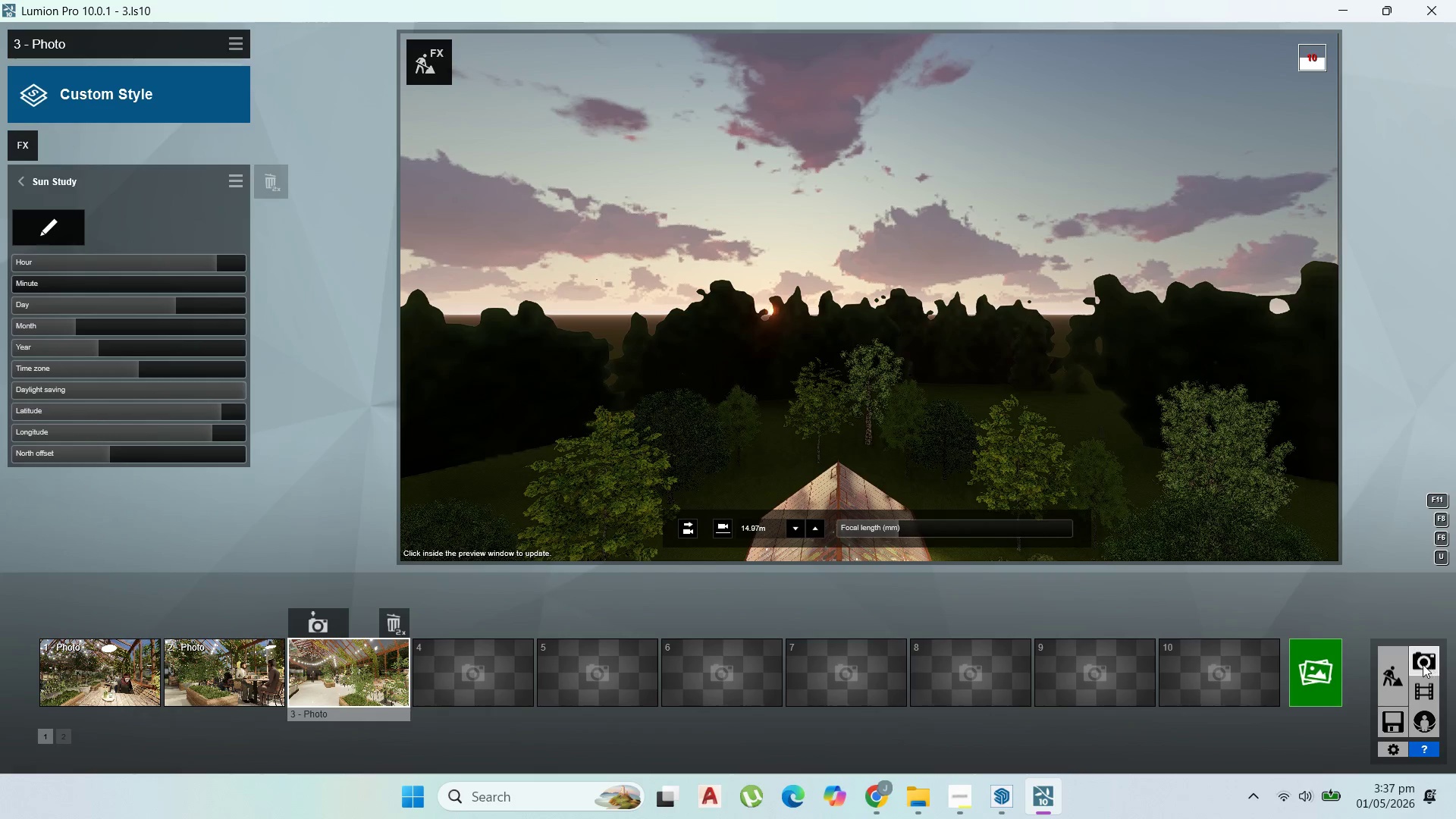 
double_click([1397, 670])
 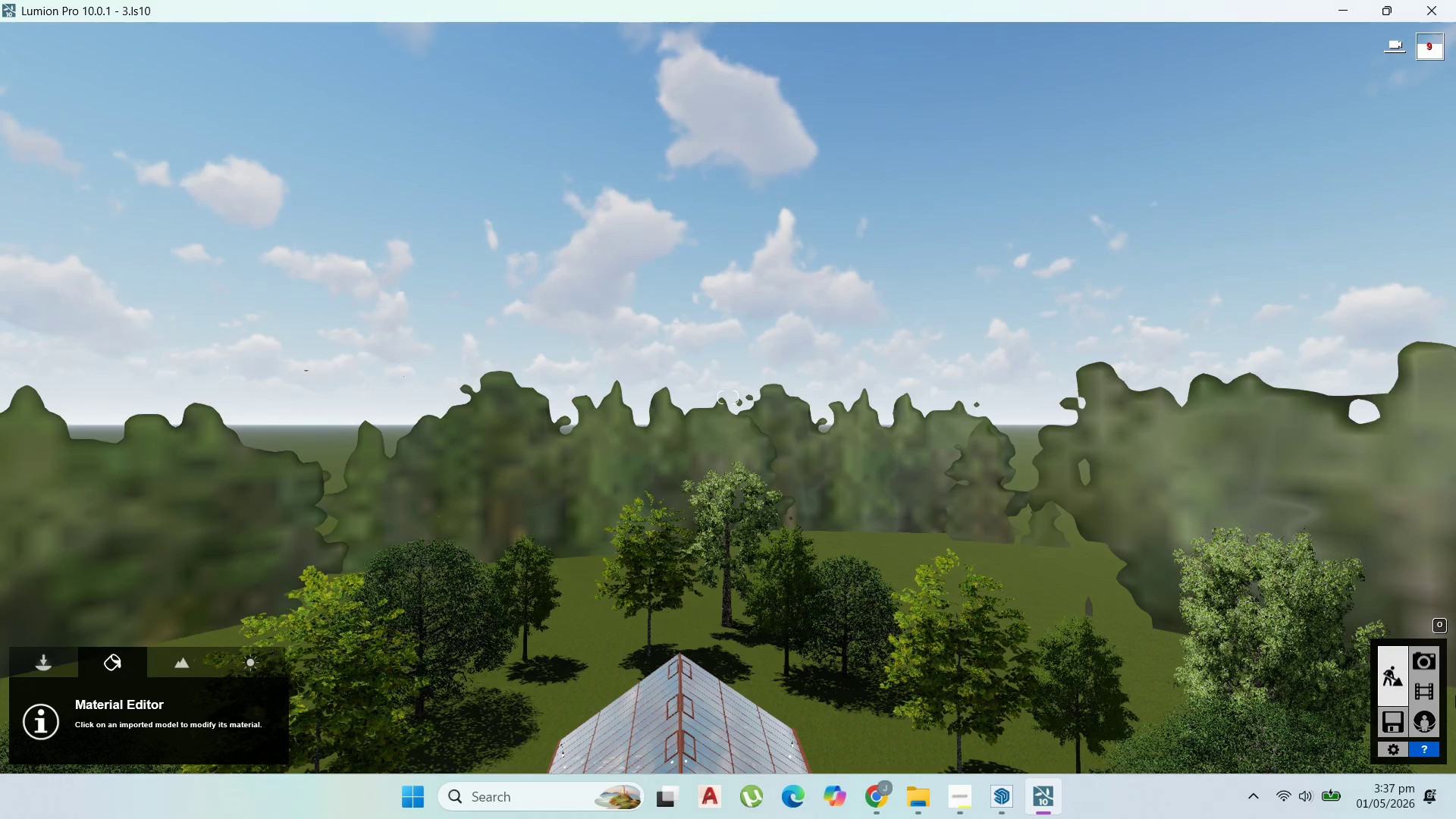 
left_click([1439, 655])
 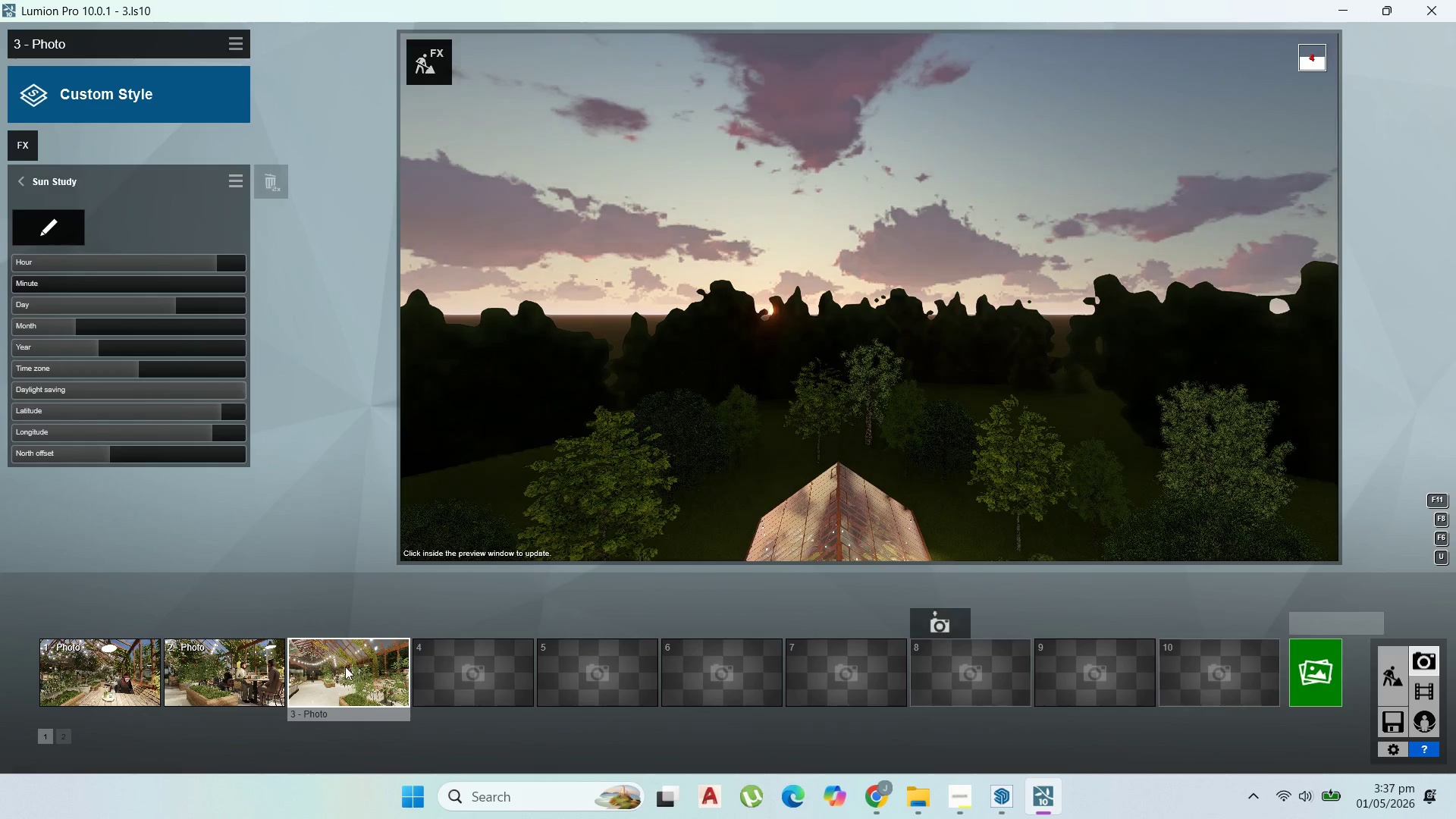 
double_click([346, 667])
 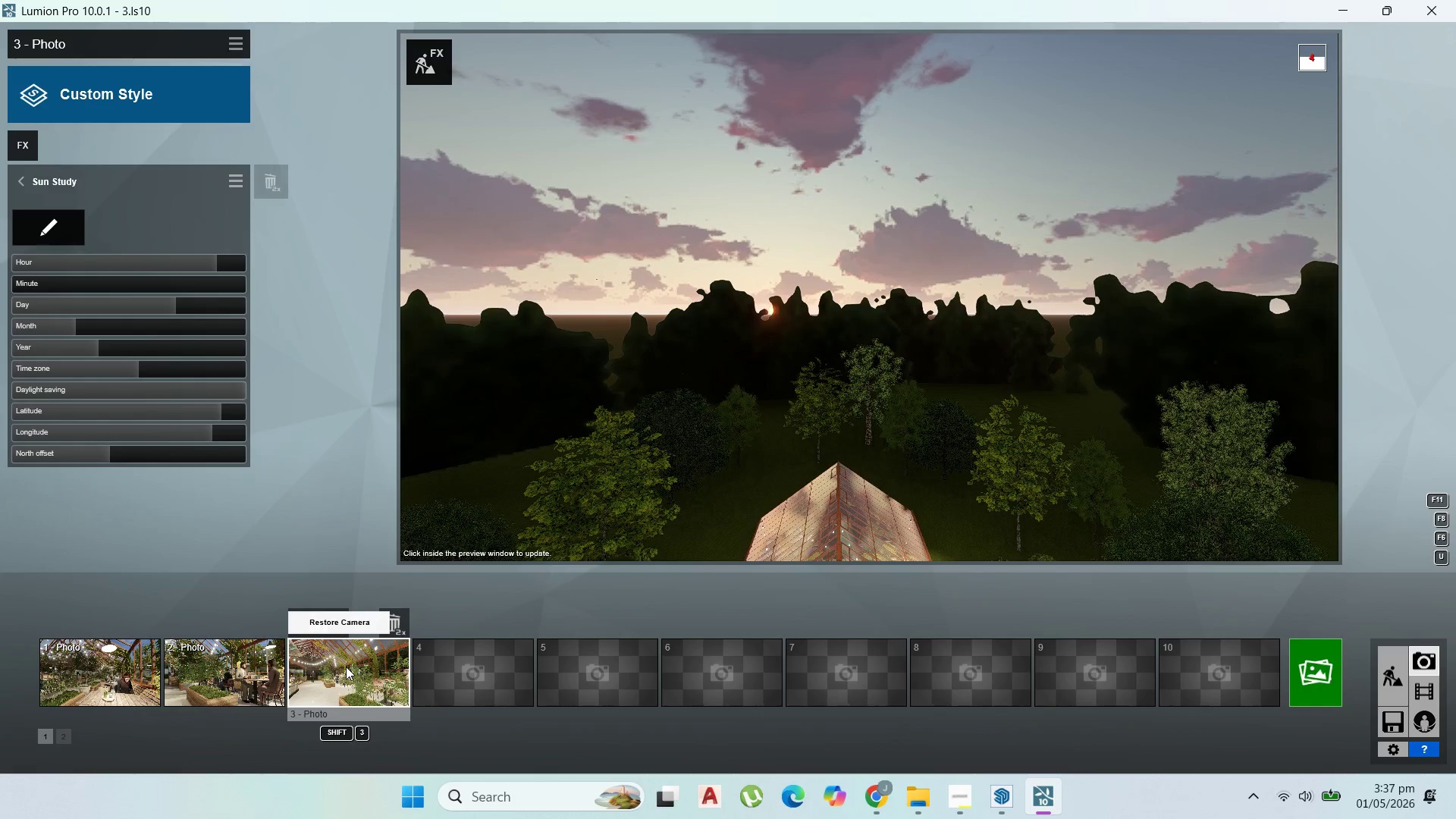 
triple_click([346, 667])
 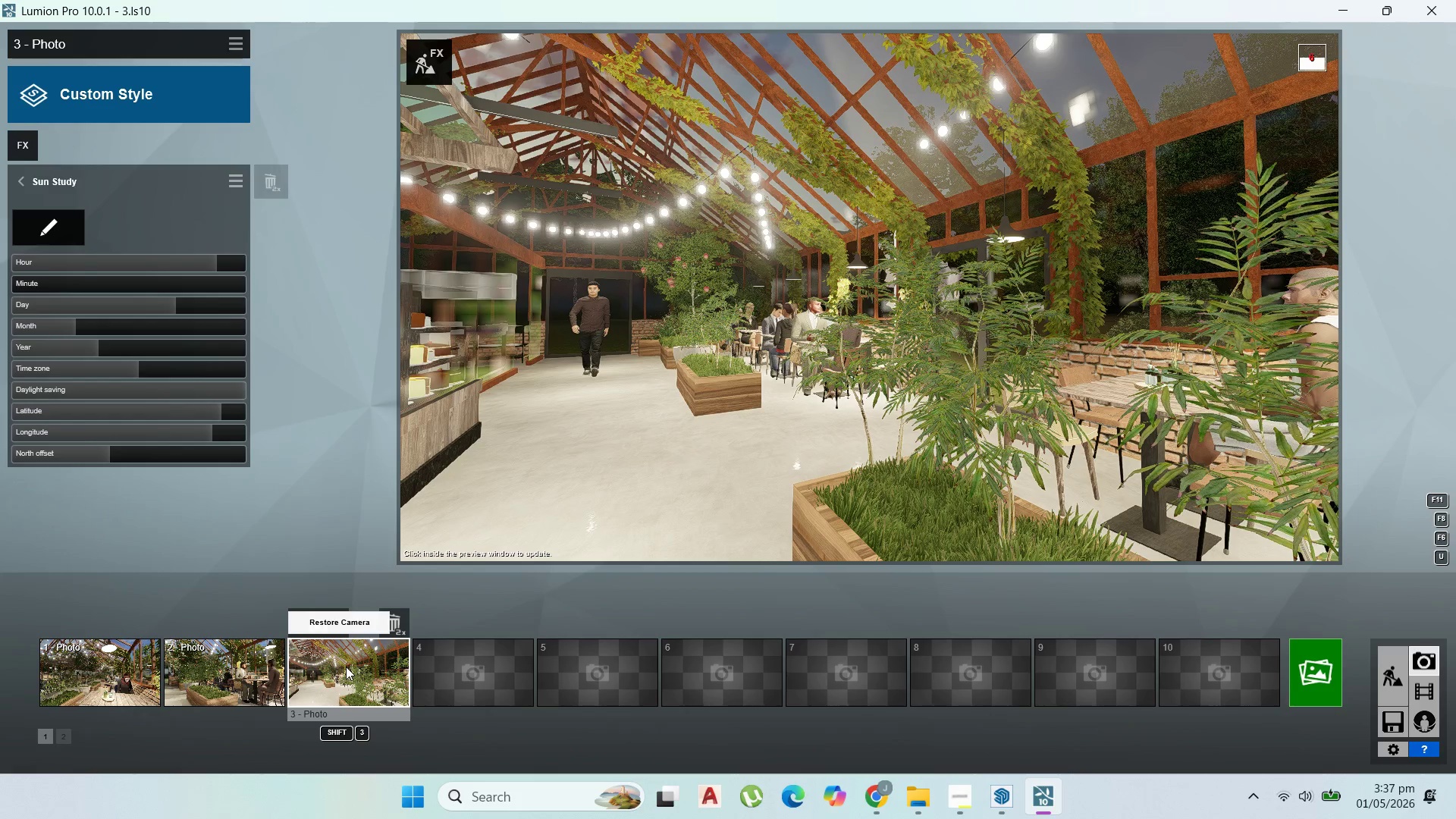 
wait(10.66)
 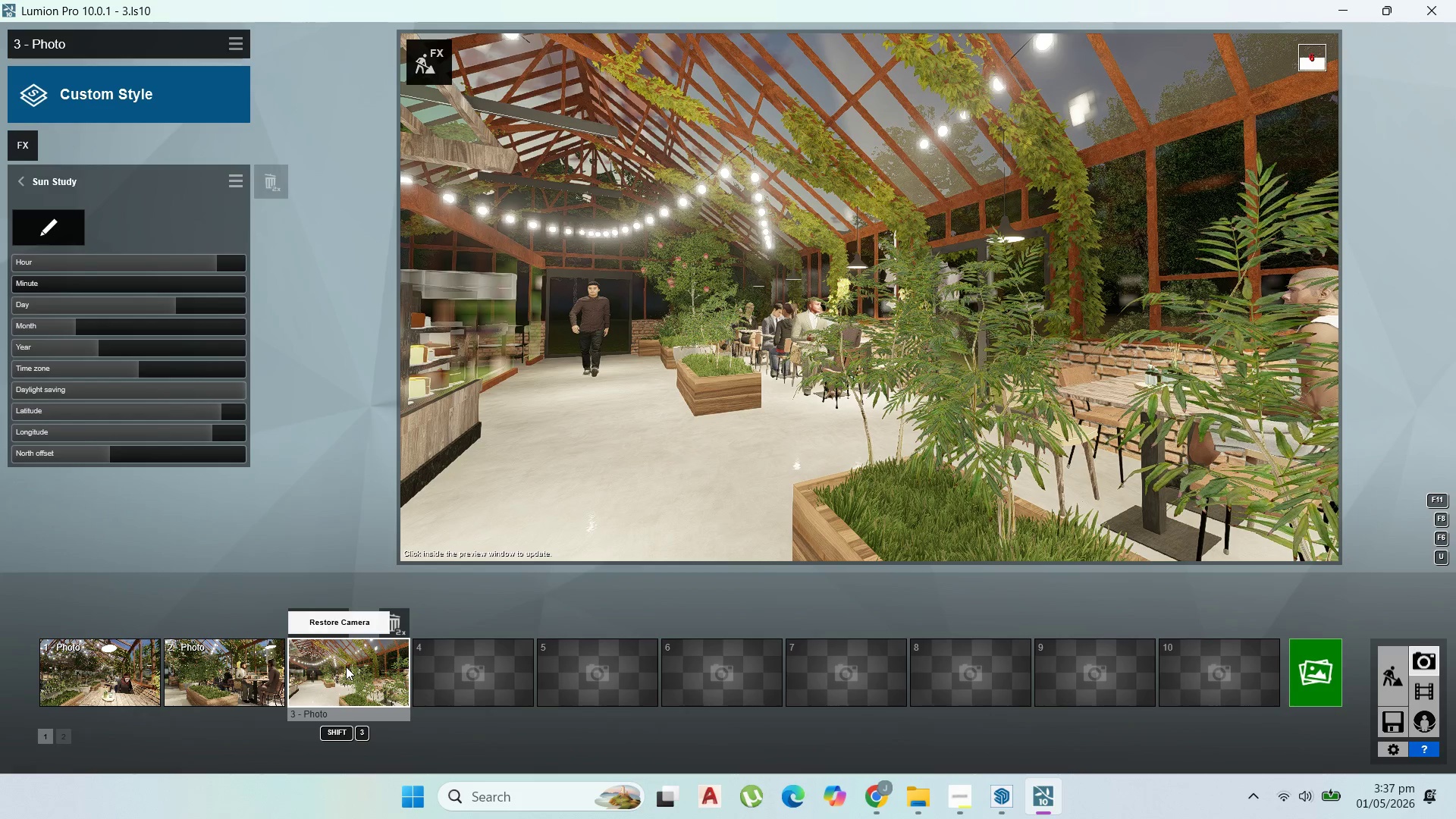 
left_click([20, 176])
 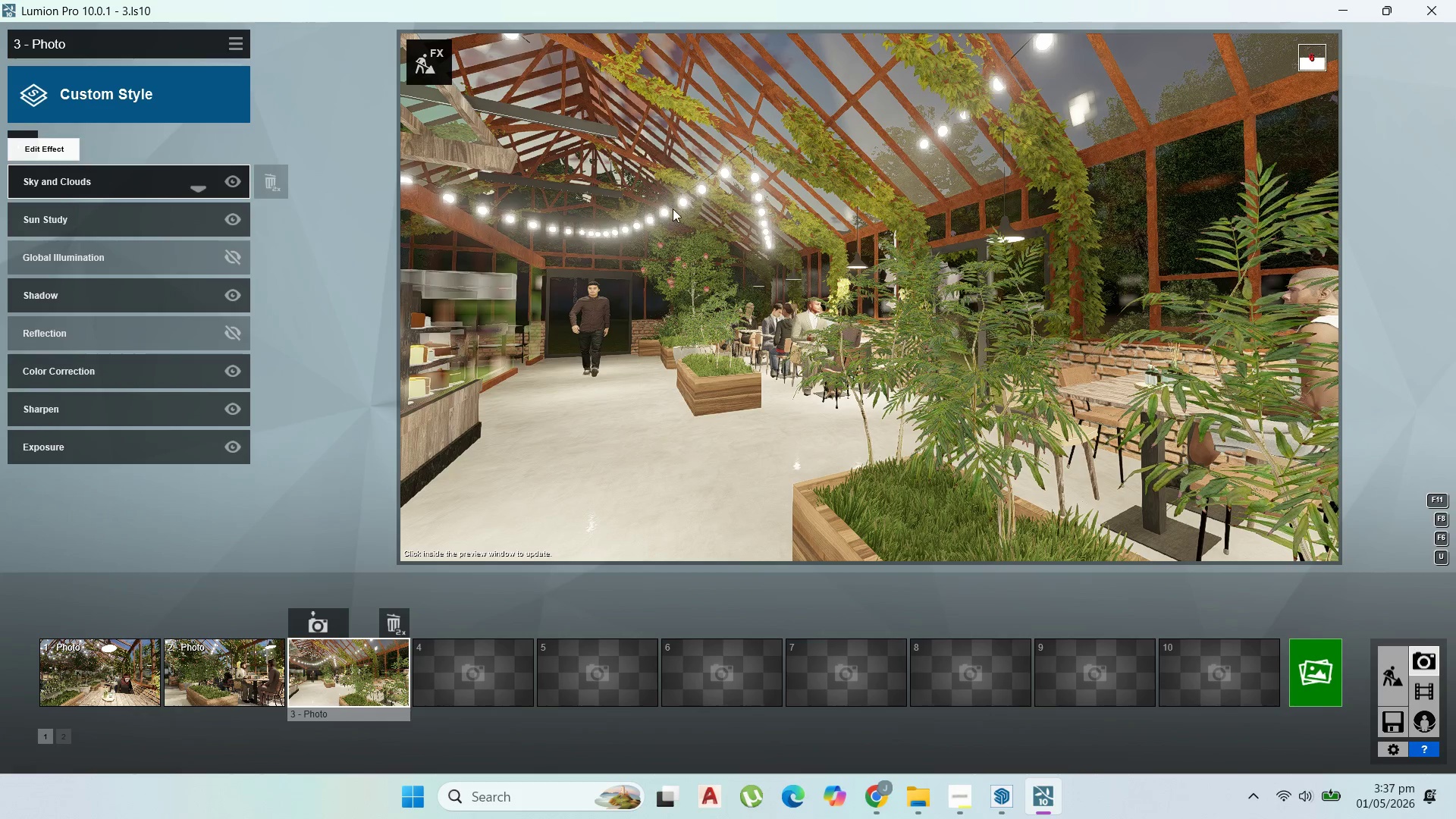 
wait(5.3)
 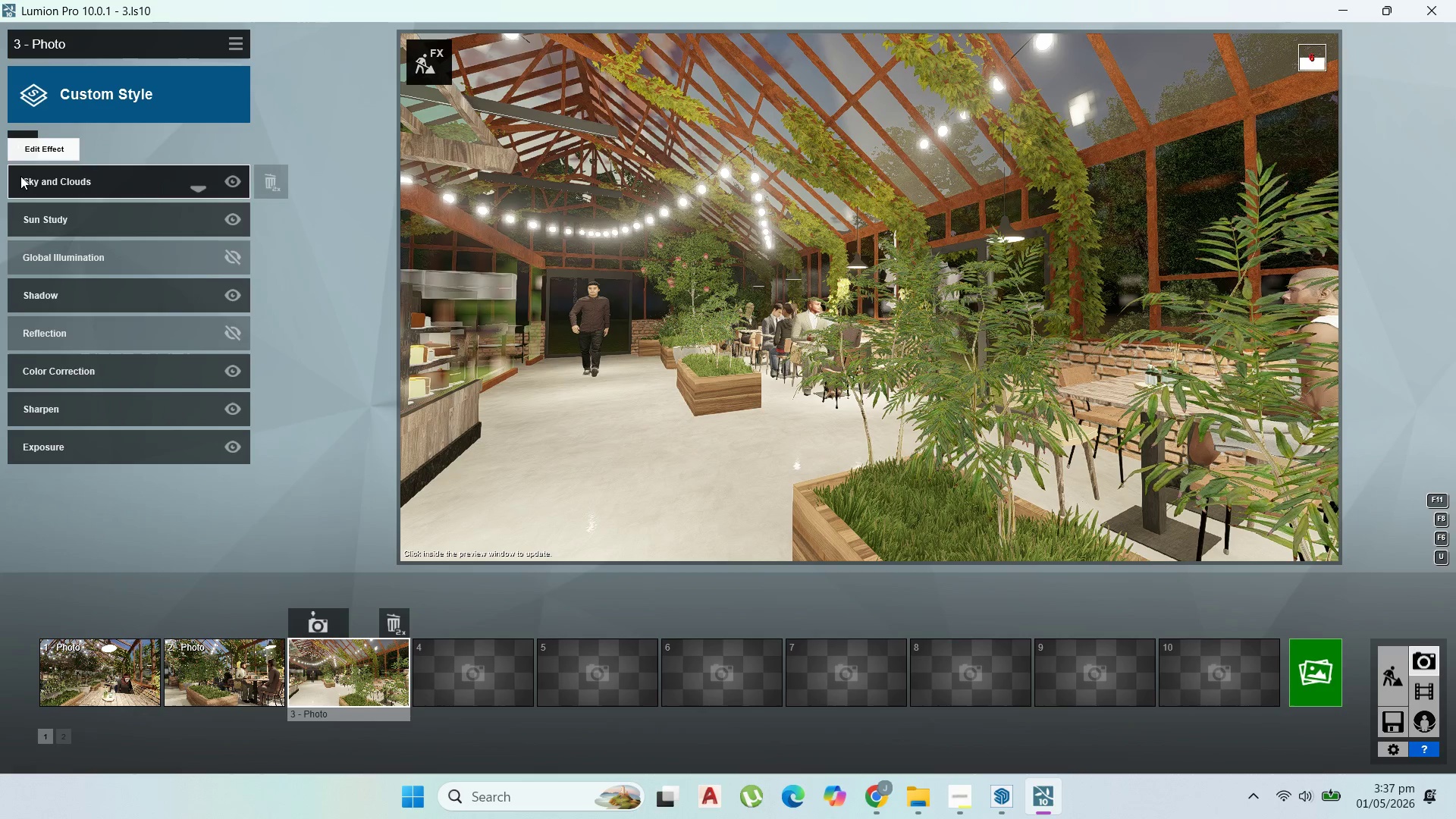 
hold_key(key=D, duration=1.53)
 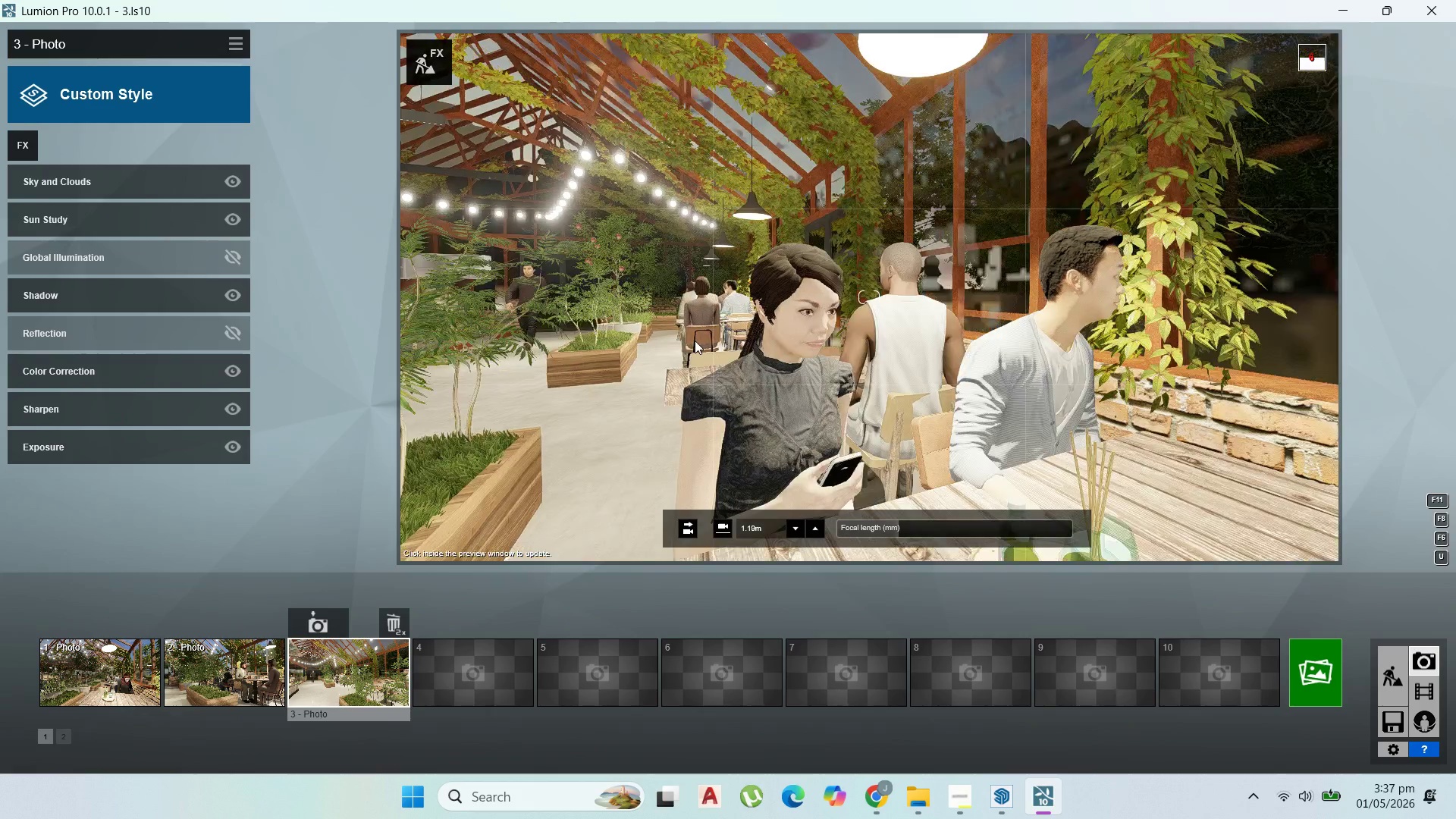 
hold_key(key=D, duration=1.45)
 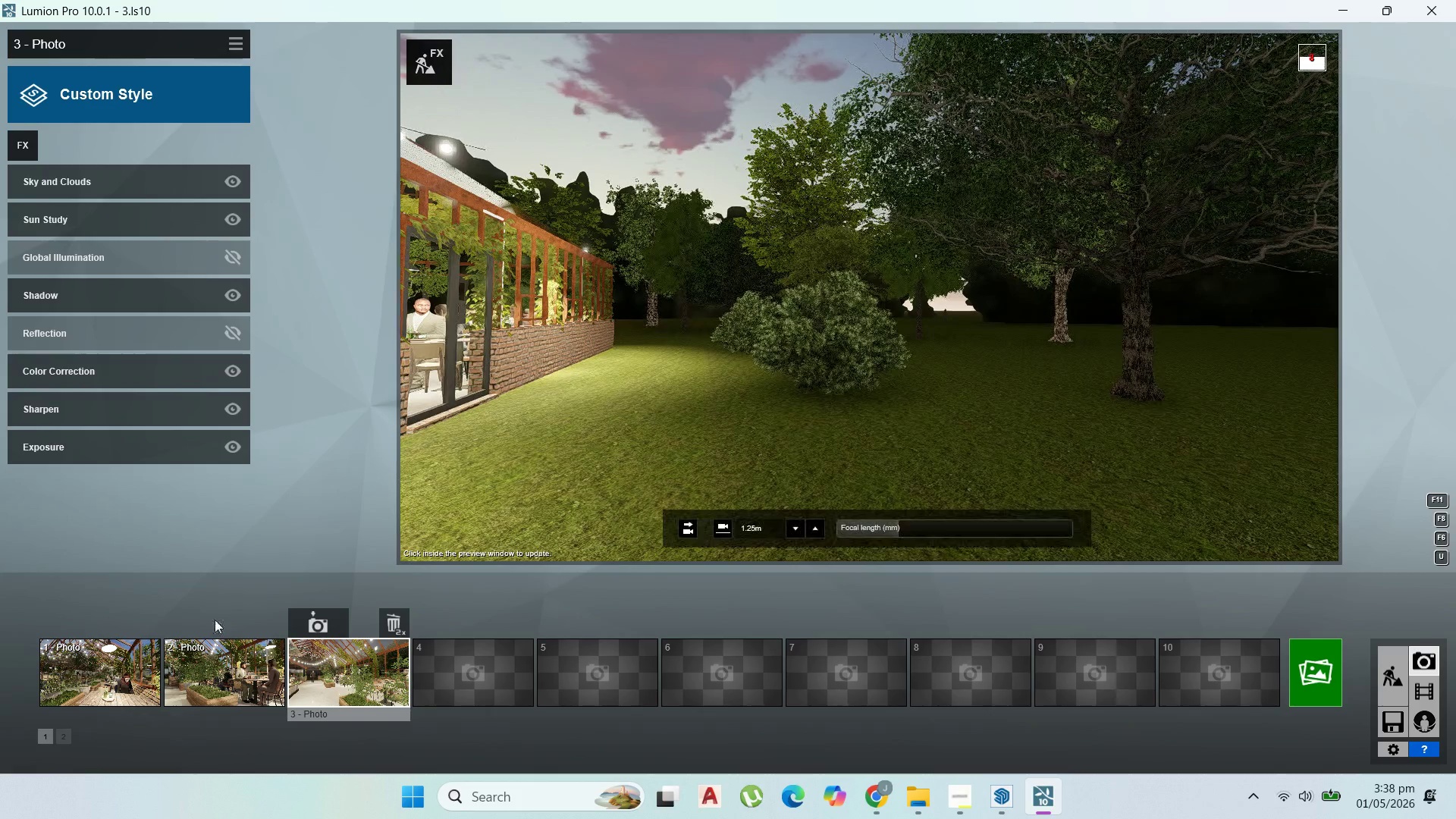 
left_click([14, 140])
 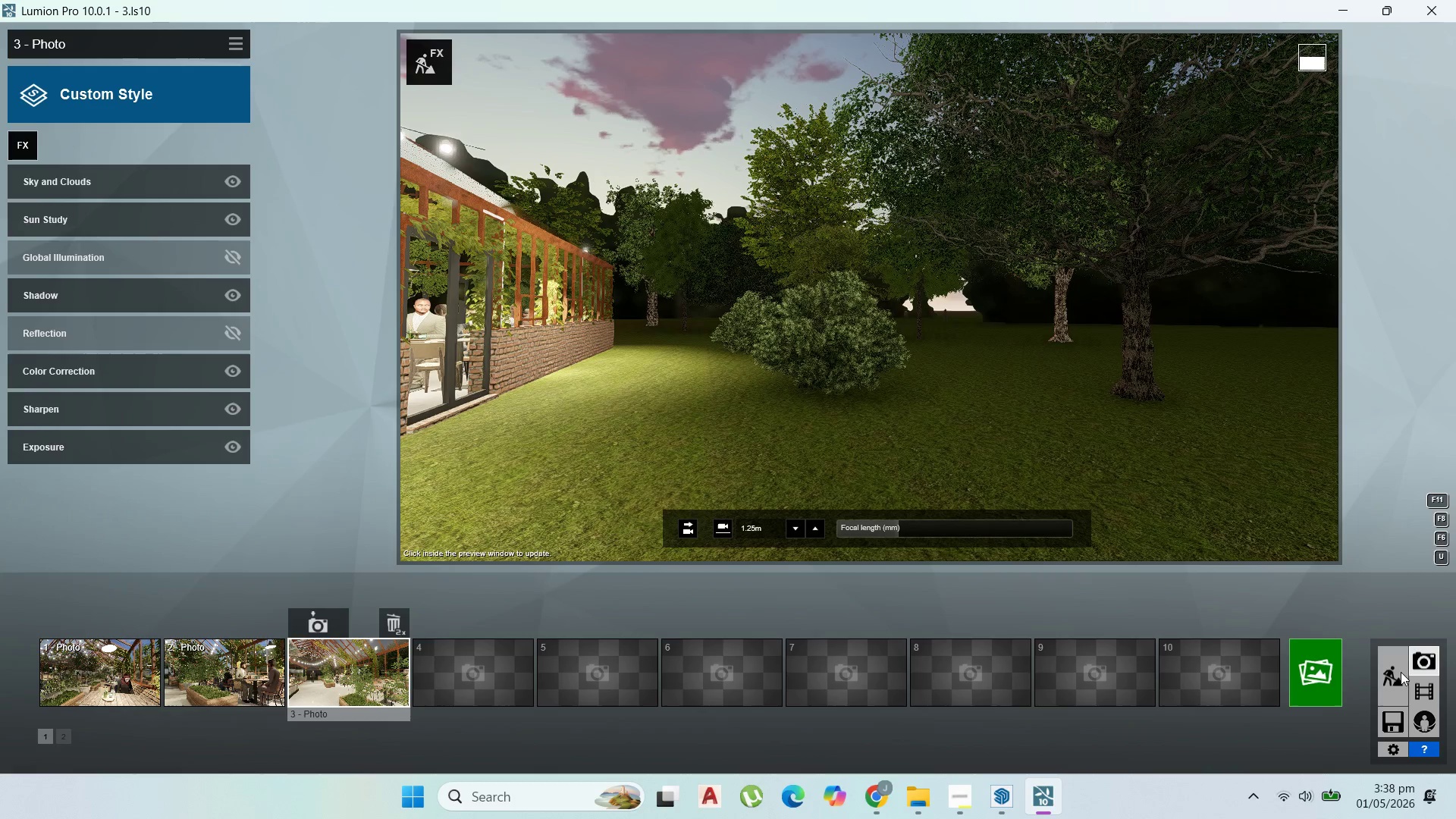 
double_click([1393, 670])
 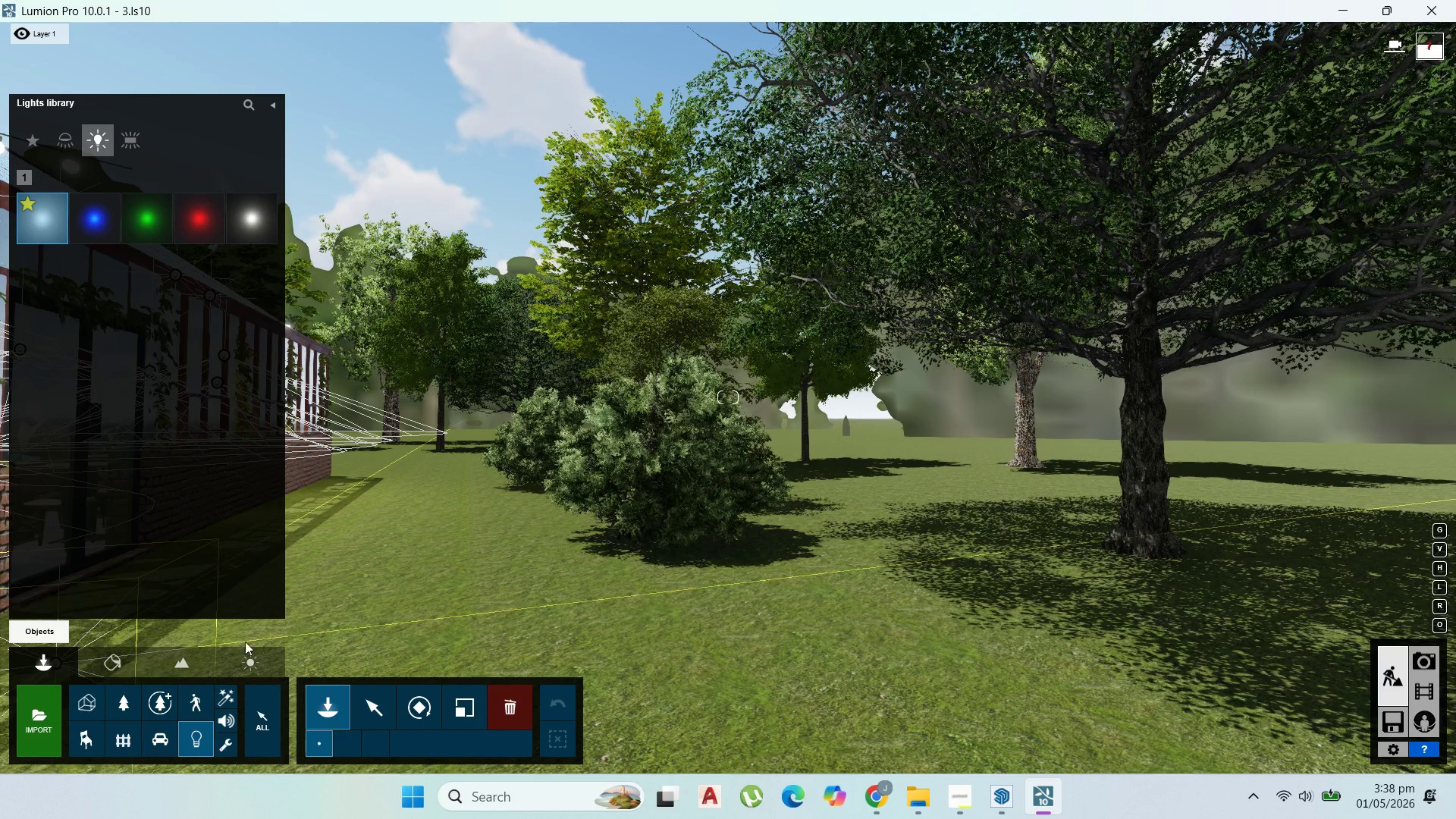 
wait(6.69)
 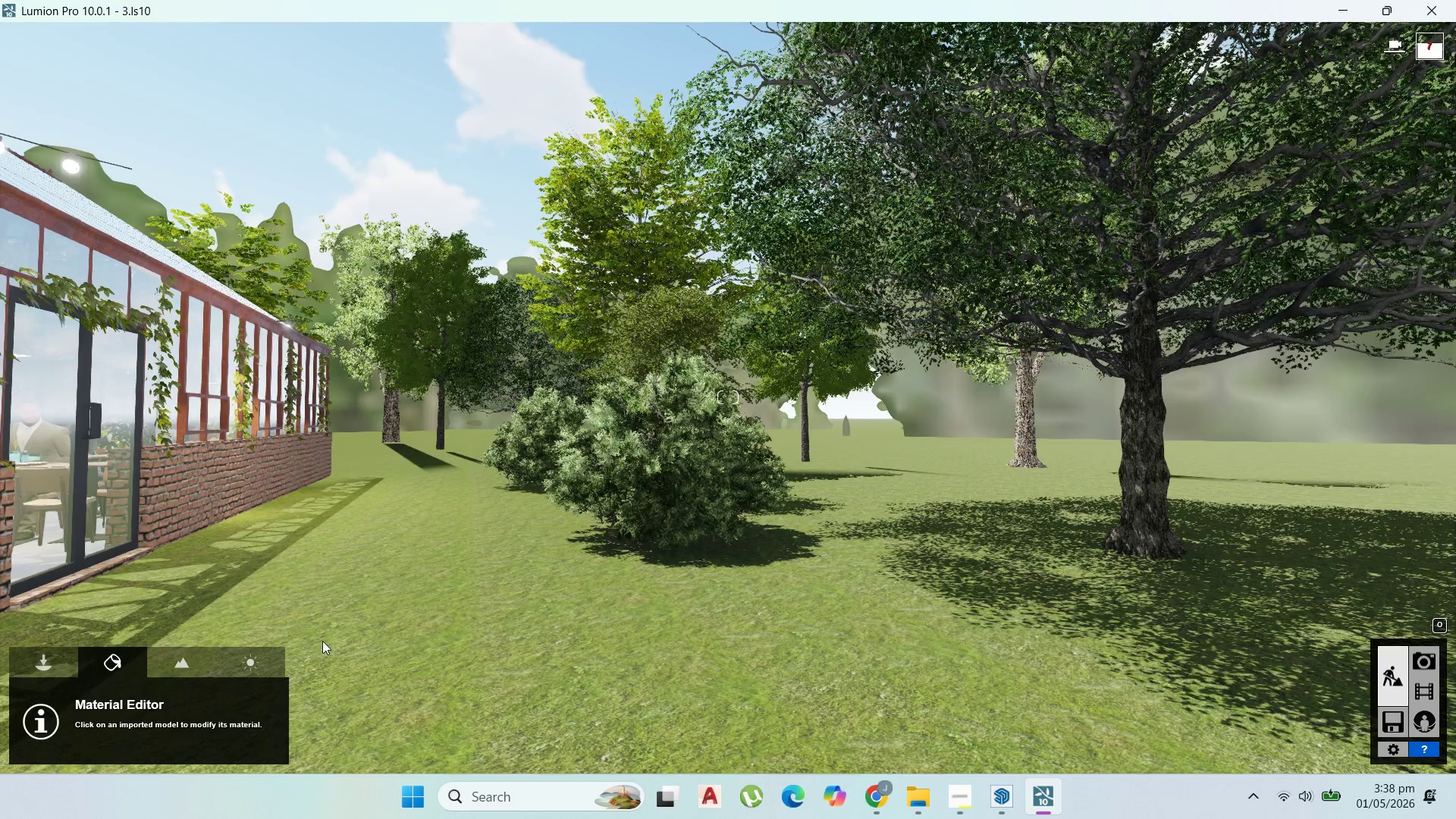 
left_click([642, 432])
 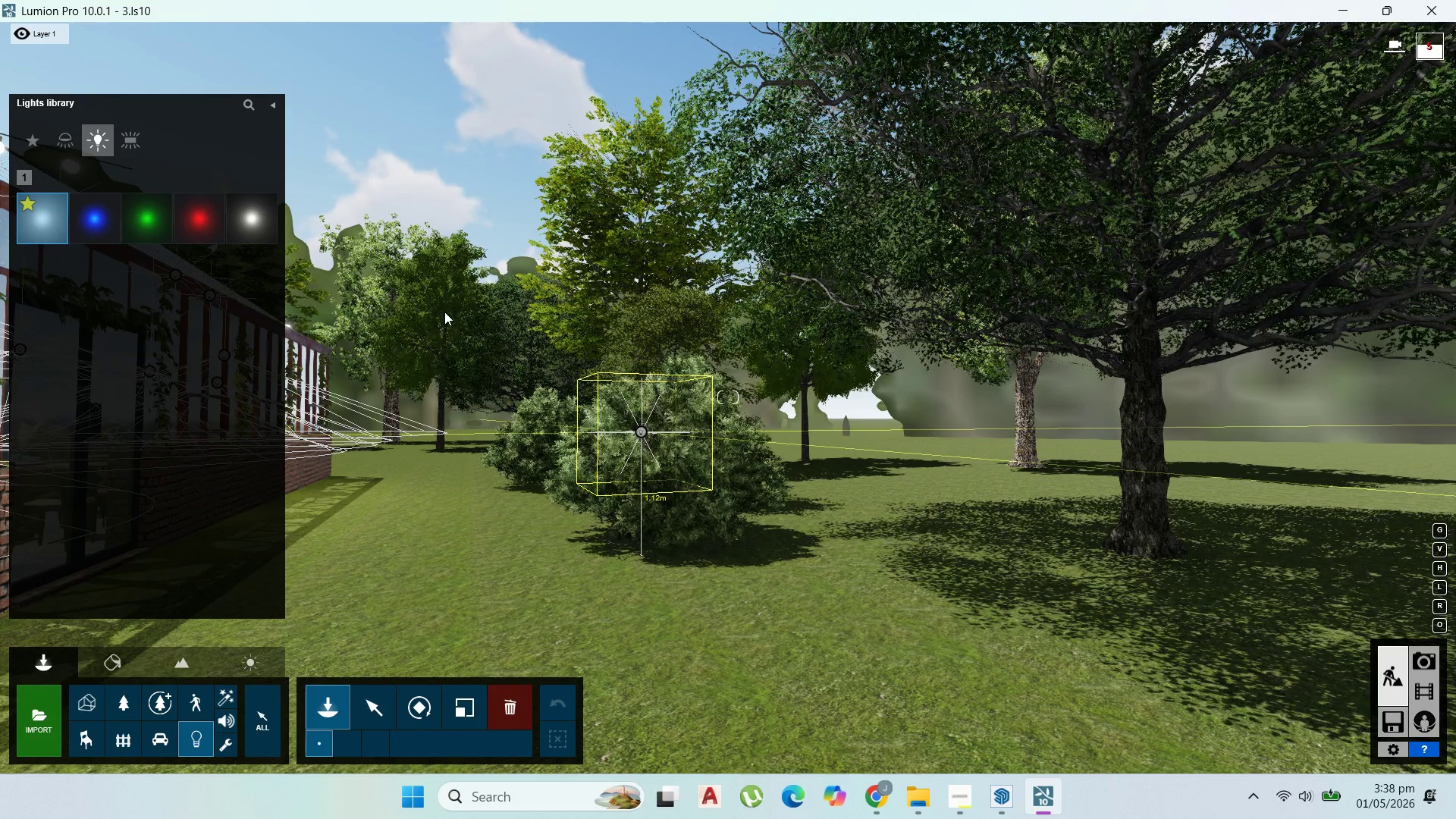 
left_click([444, 312])
 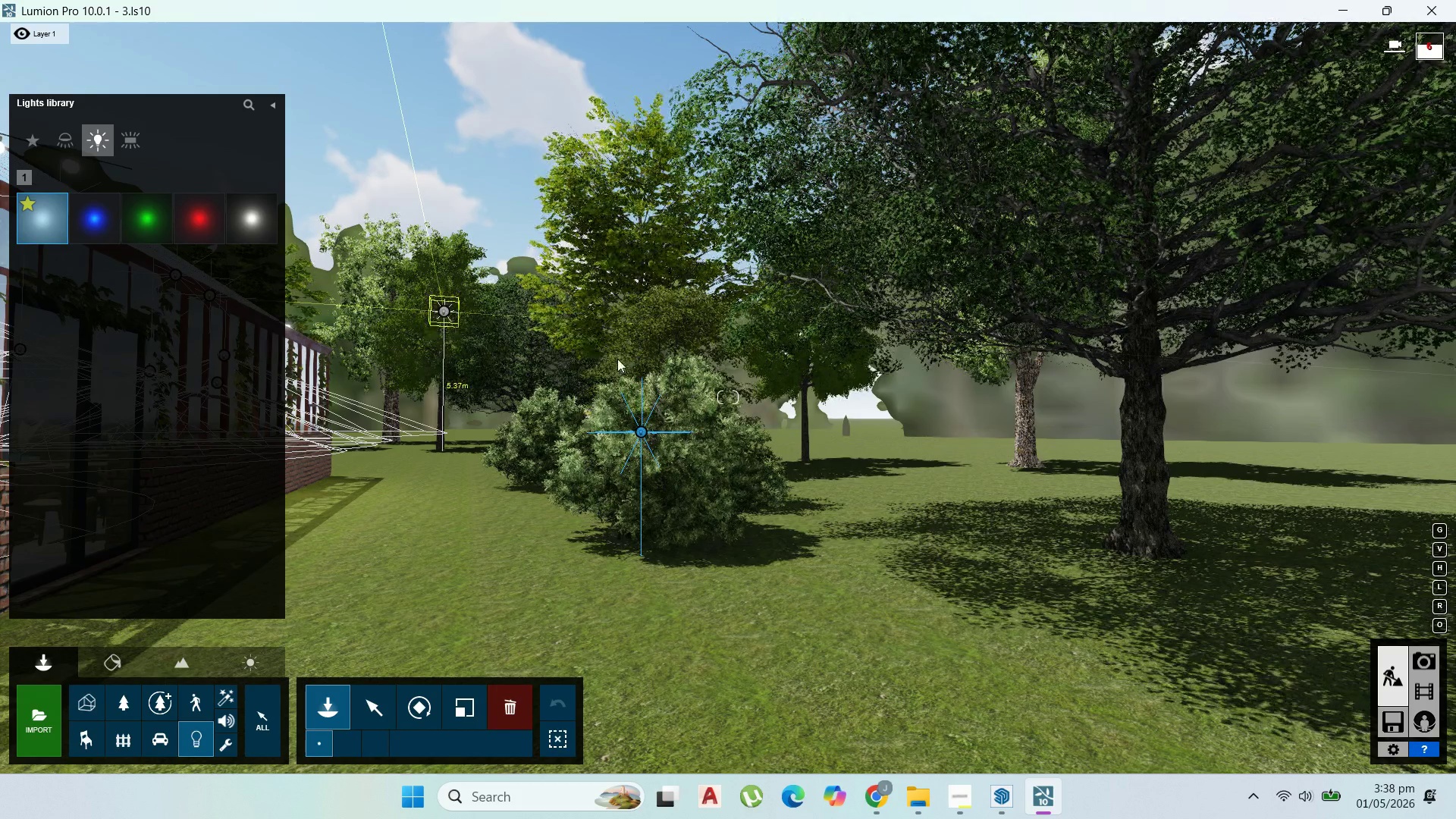 
left_click([641, 334])
 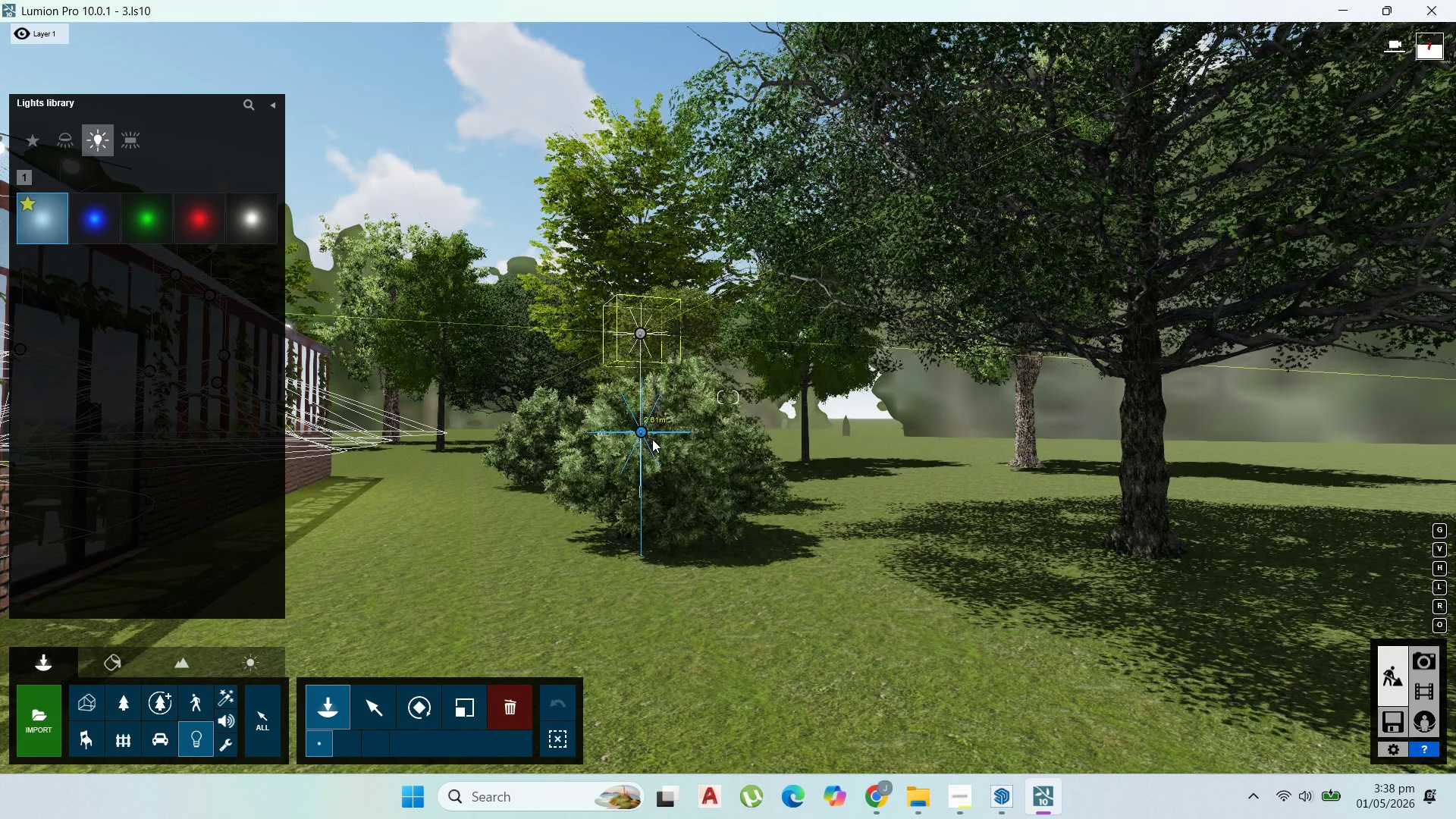 
hold_key(key=A, duration=0.89)
 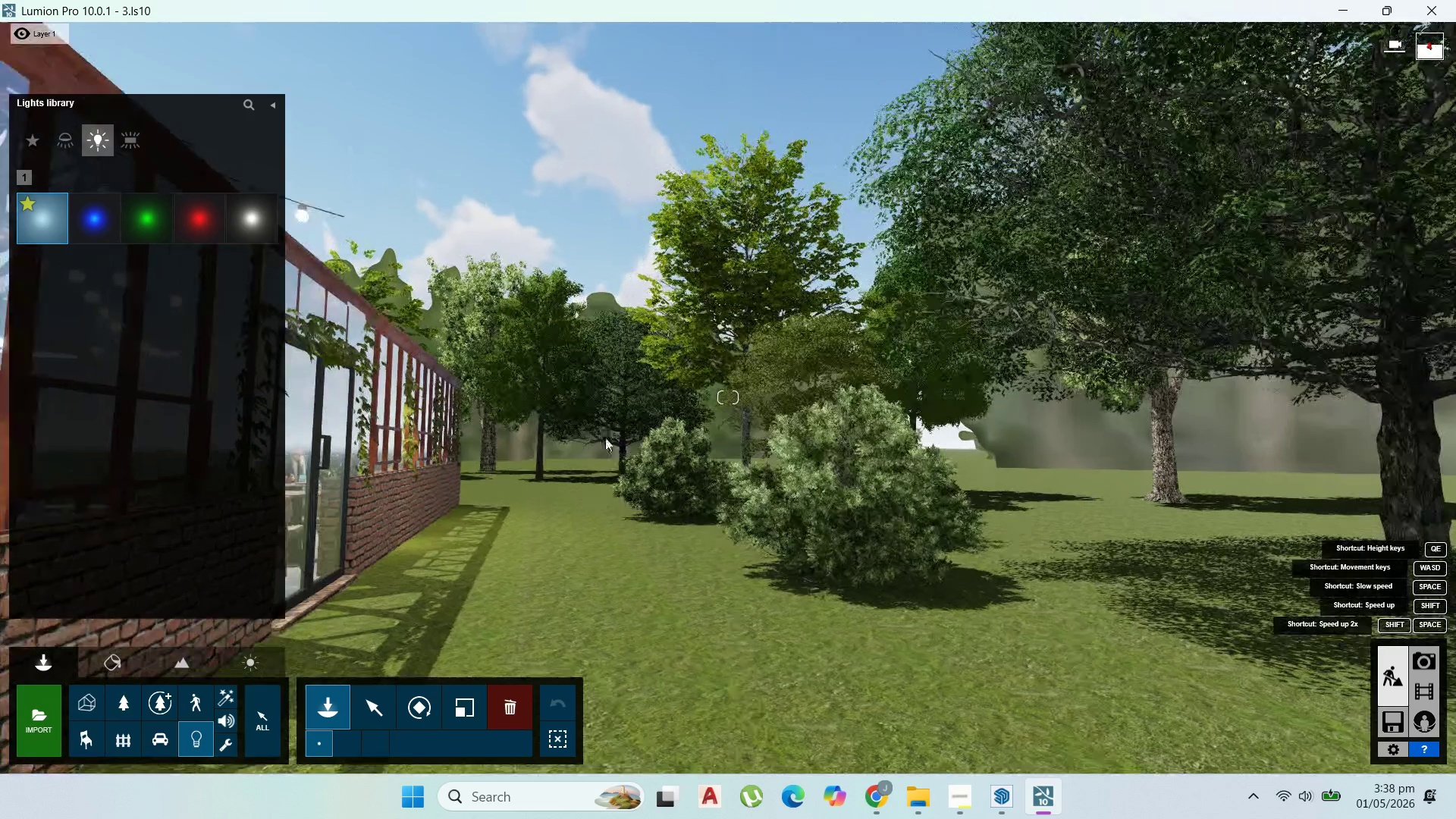 
hold_key(key=W, duration=0.72)
 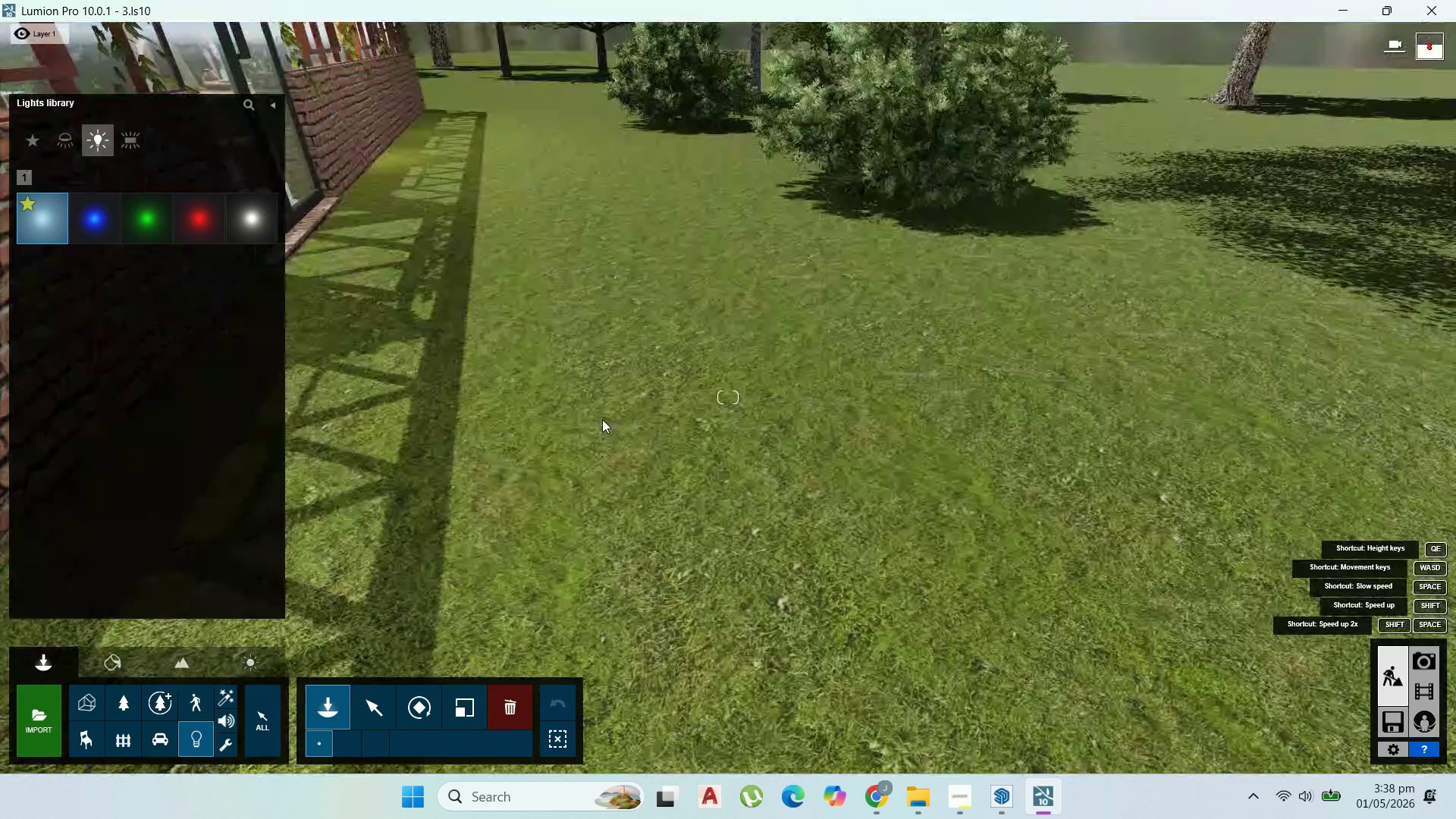 
scroll: coordinate [611, 381], scroll_direction: down, amount: 15.0
 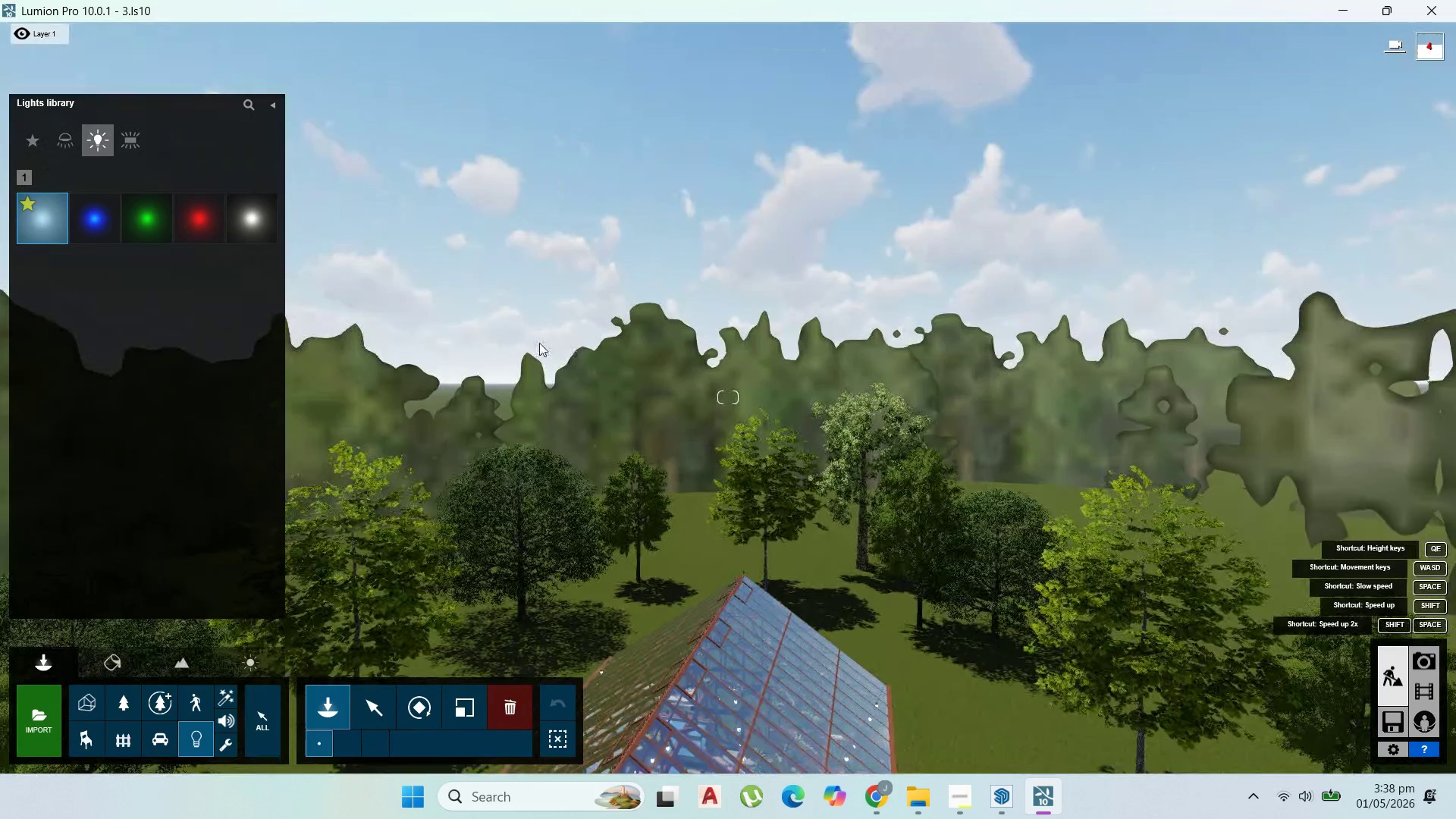 
left_click([551, 569])
 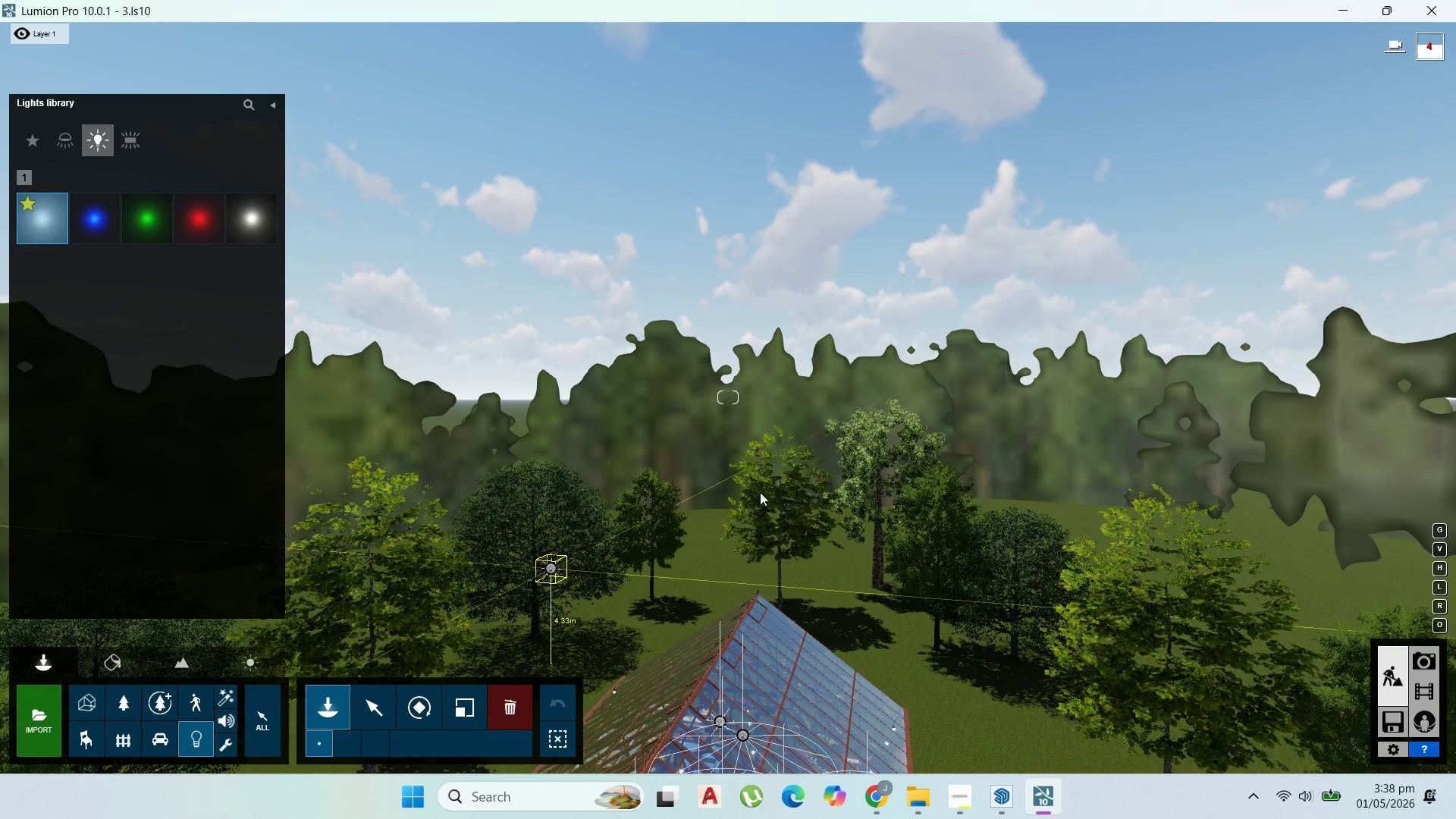 
left_click([792, 512])
 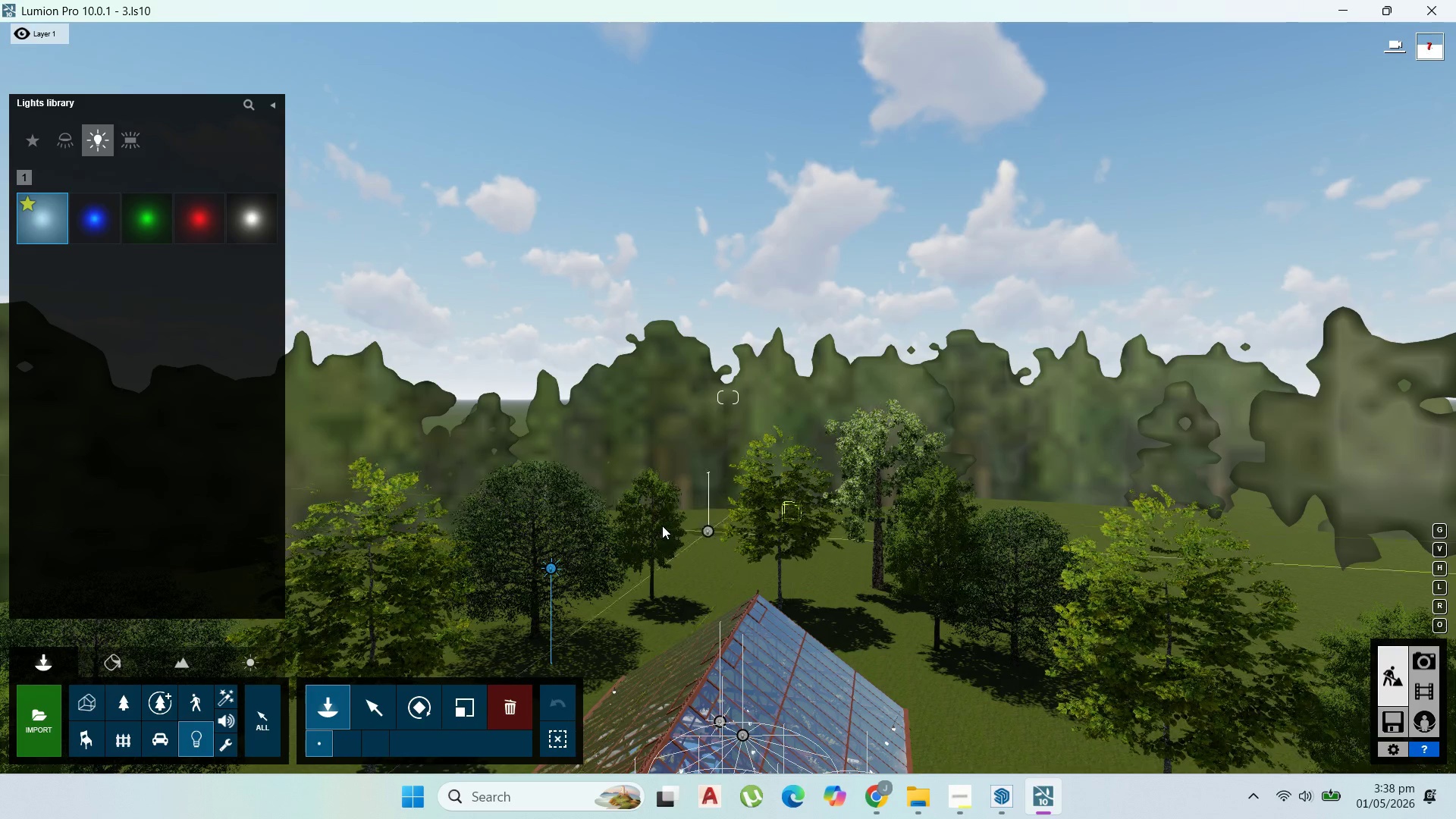 
left_click([662, 526])
 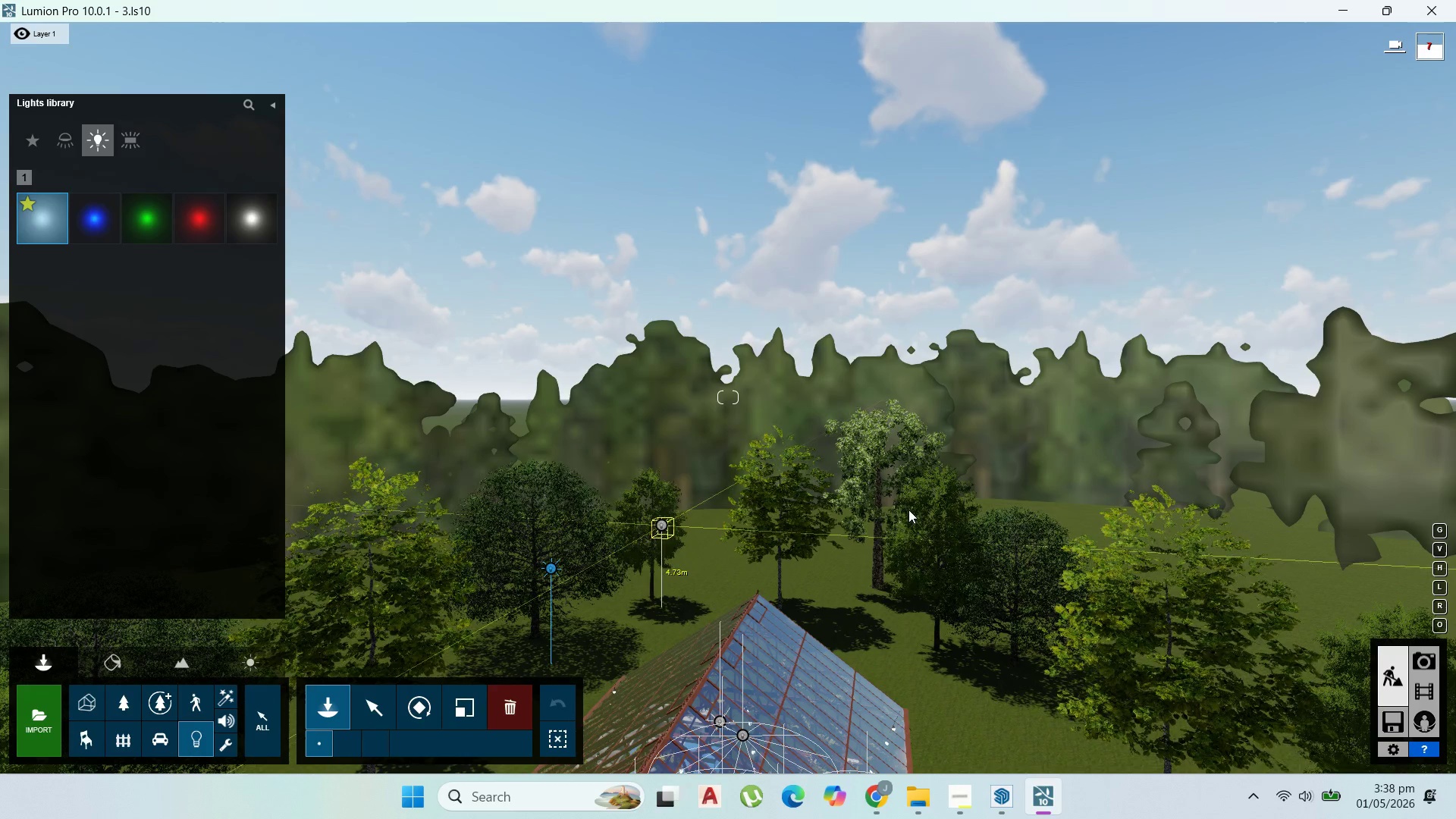 
left_click([909, 482])
 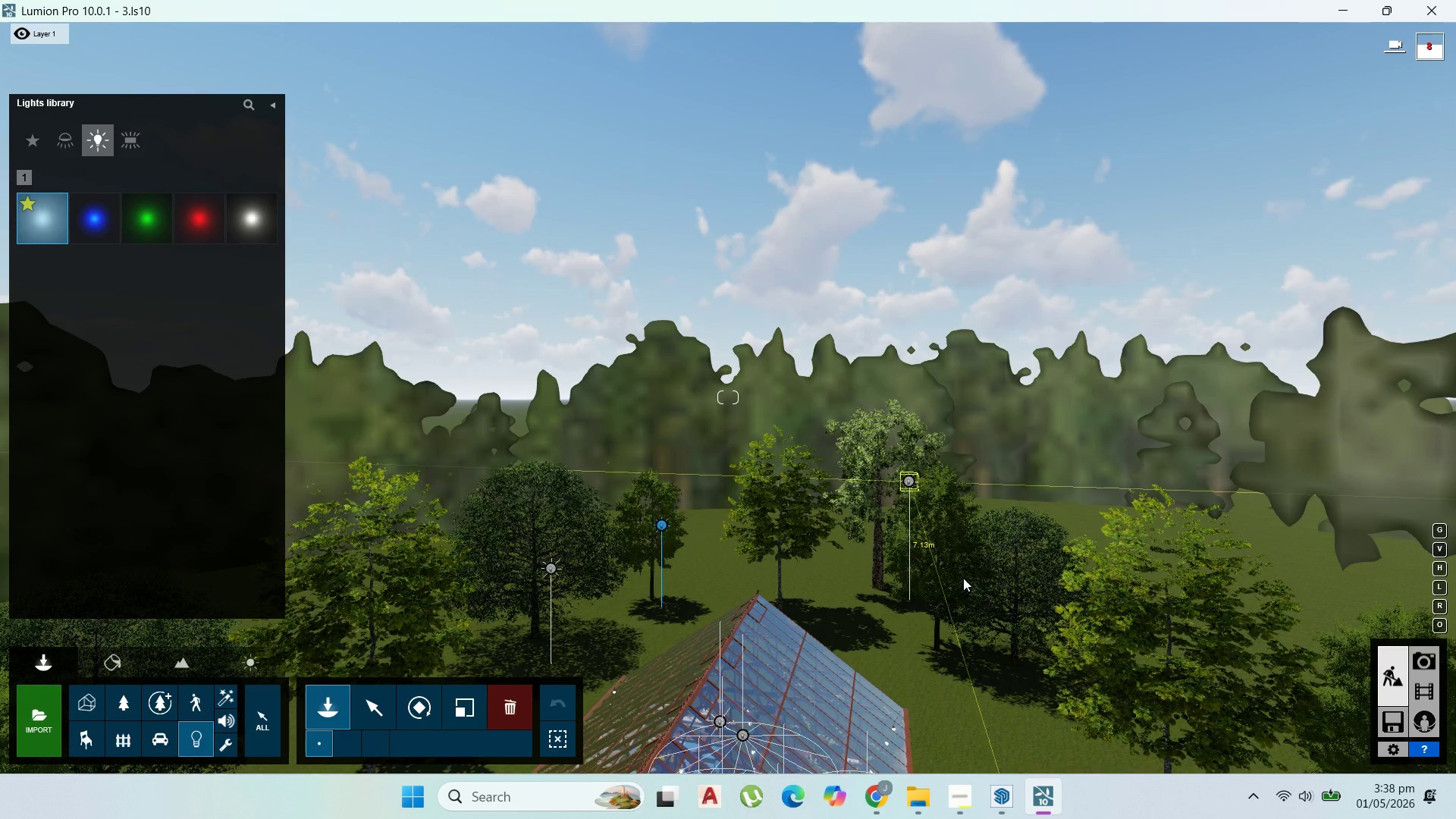 
left_click([964, 578])
 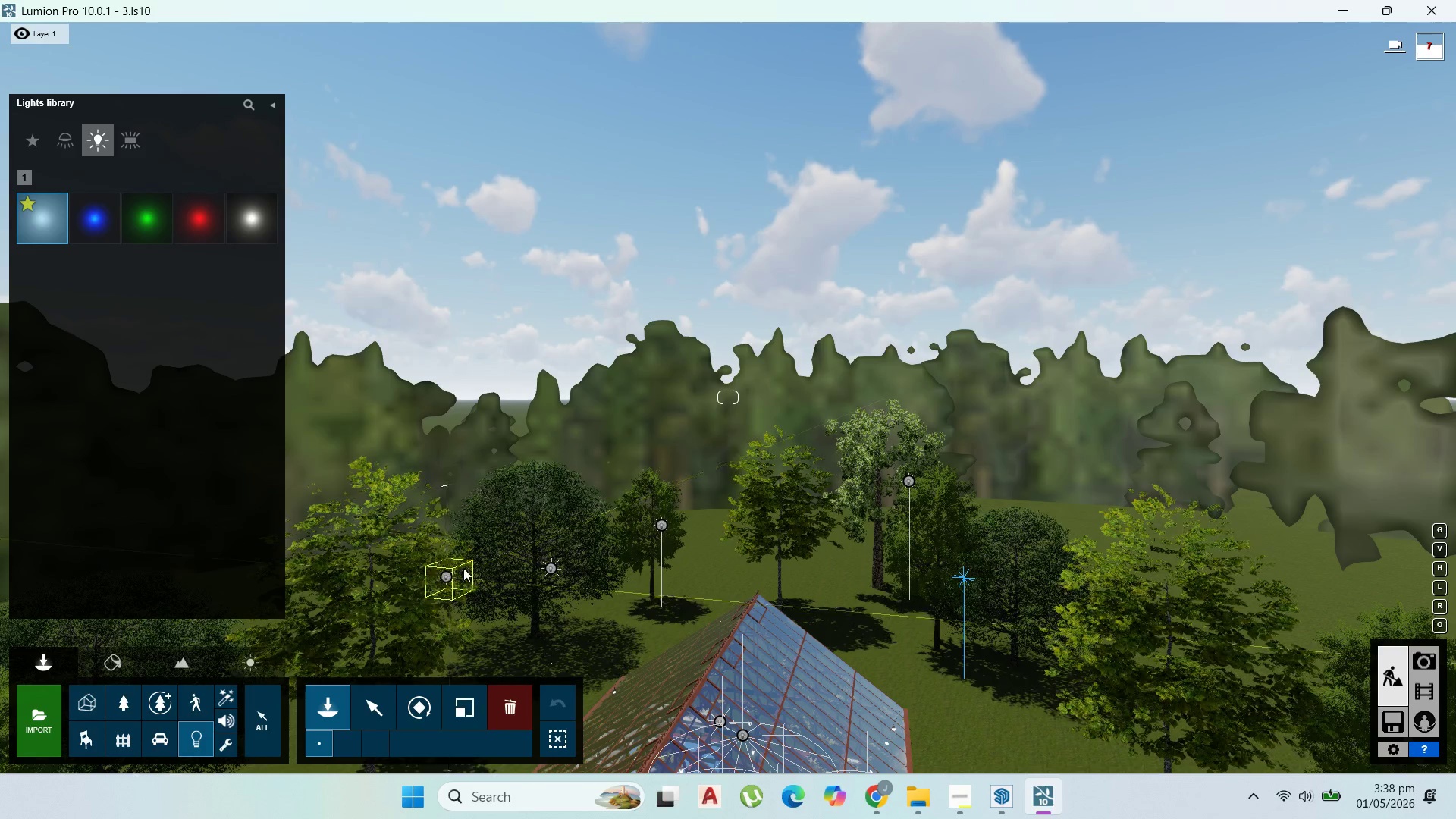 
left_click([535, 523])
 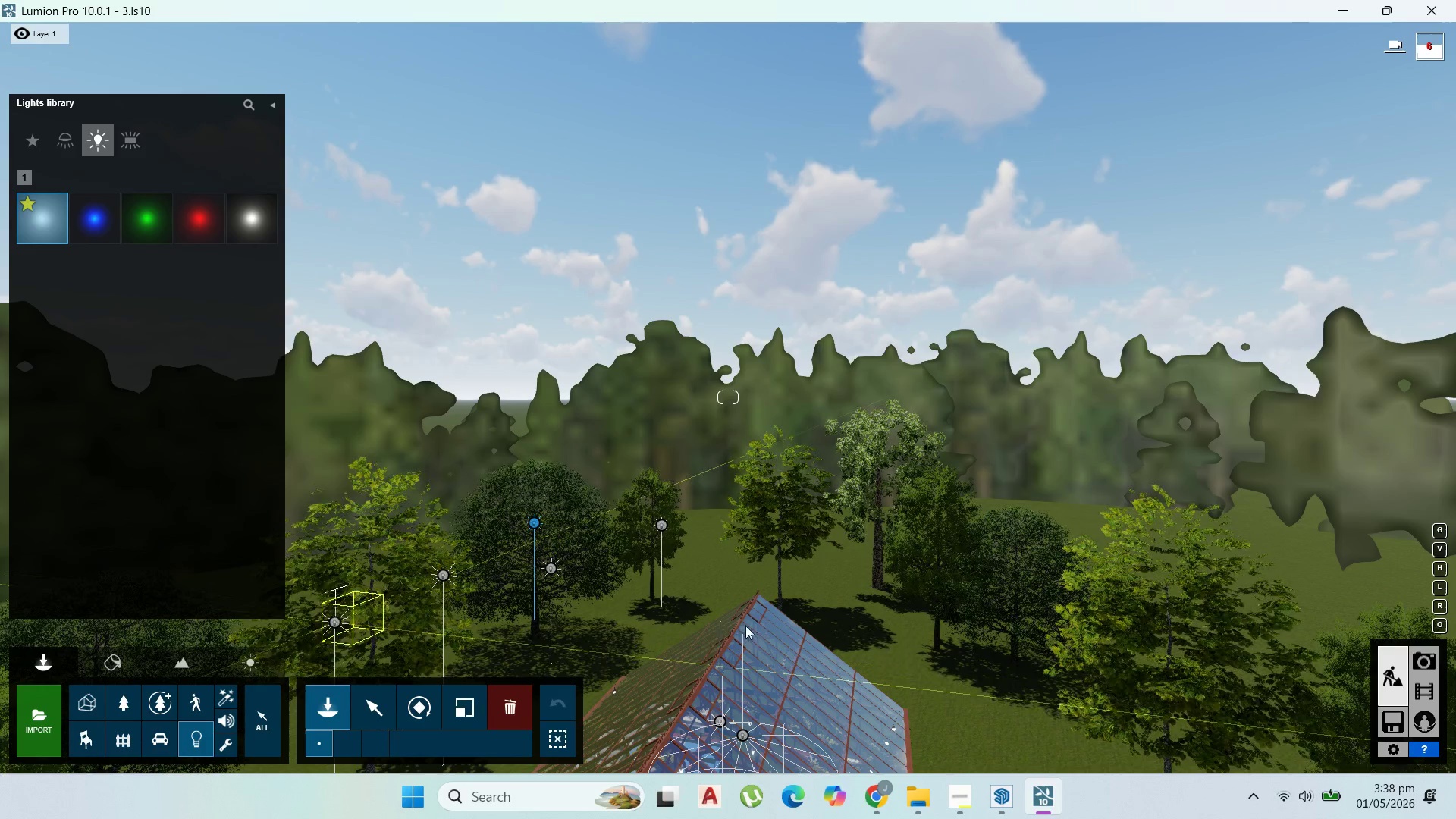 
left_click([790, 527])
 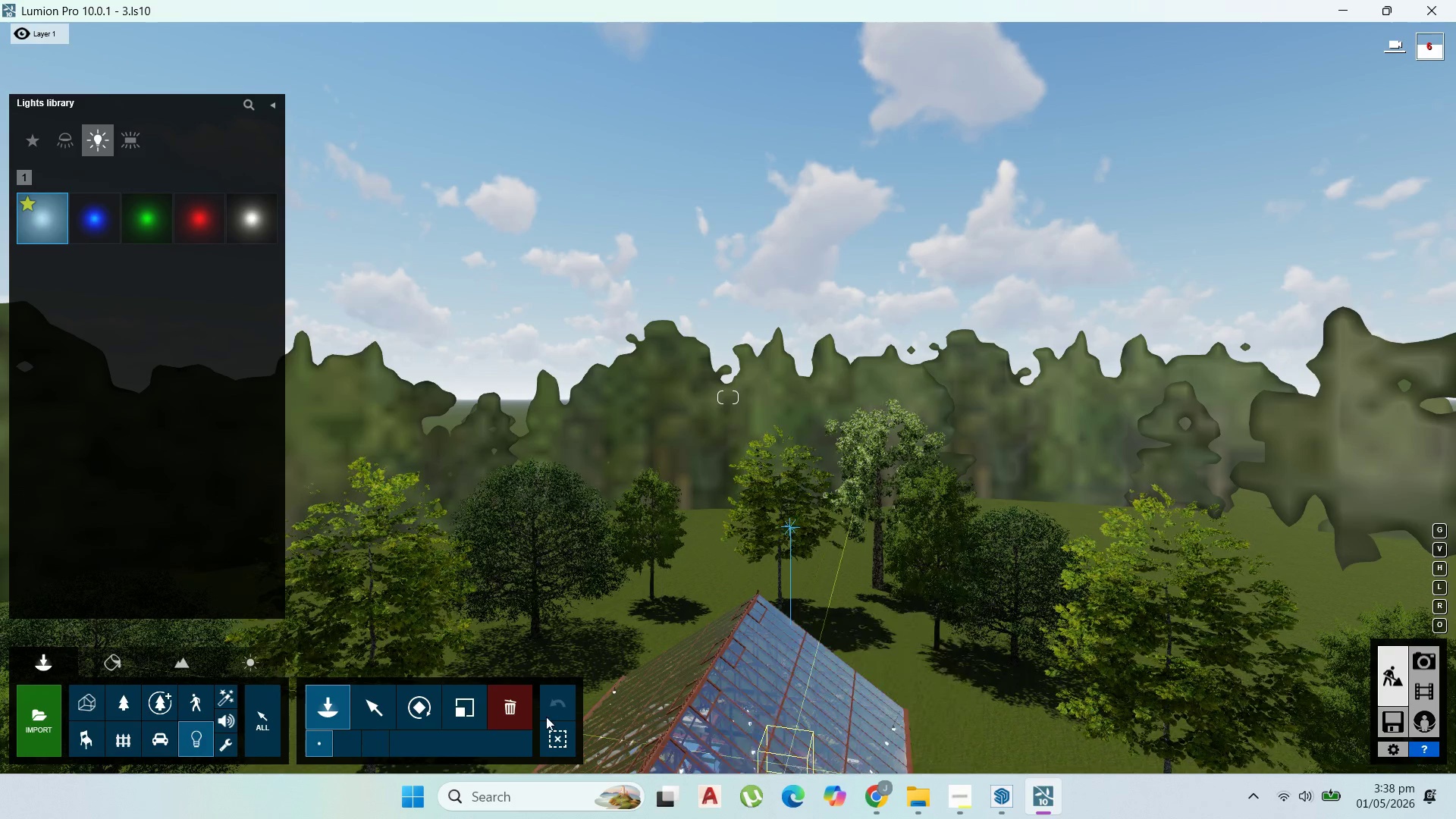 
left_click([378, 698])
 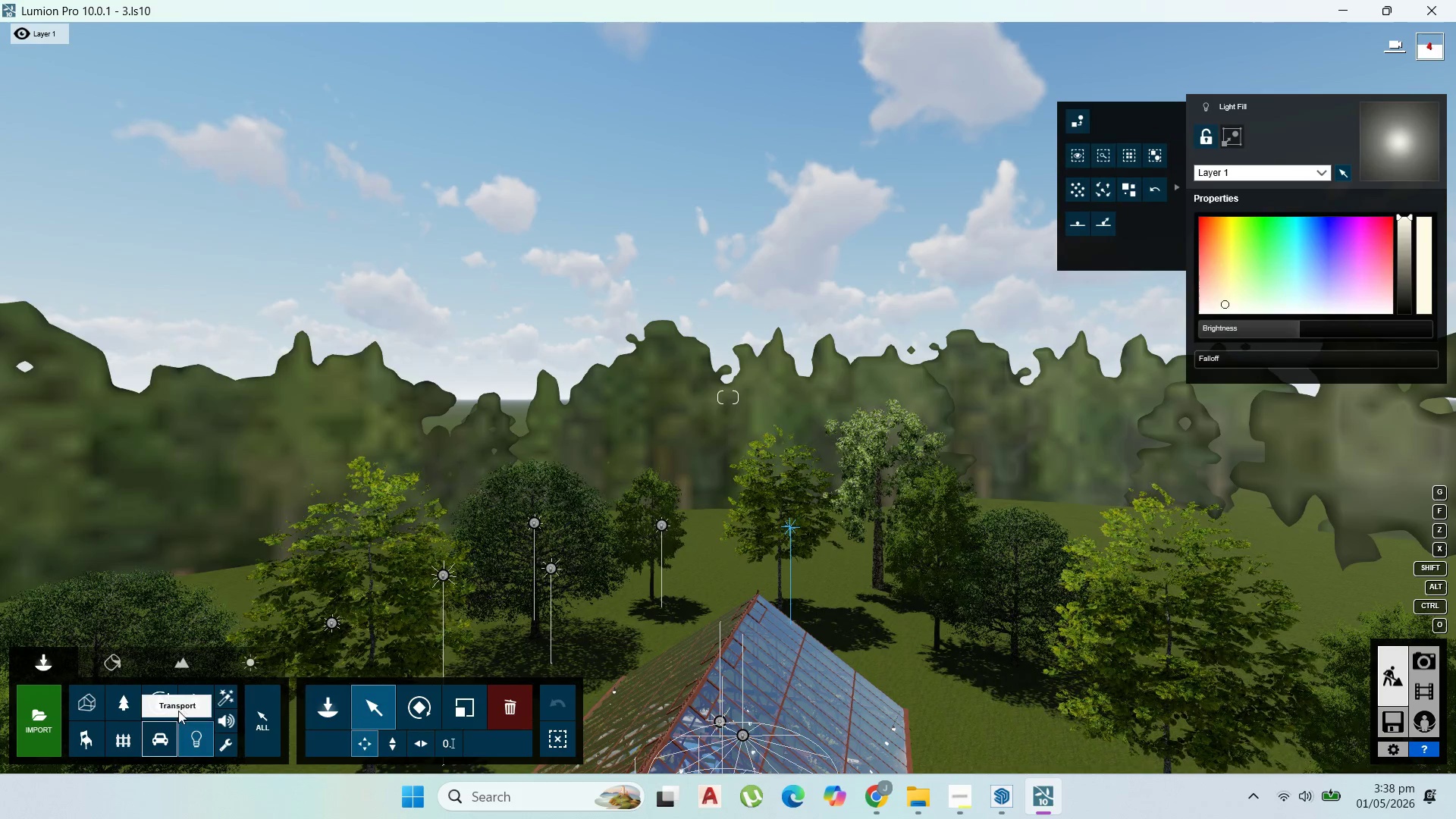 
left_click([133, 701])
 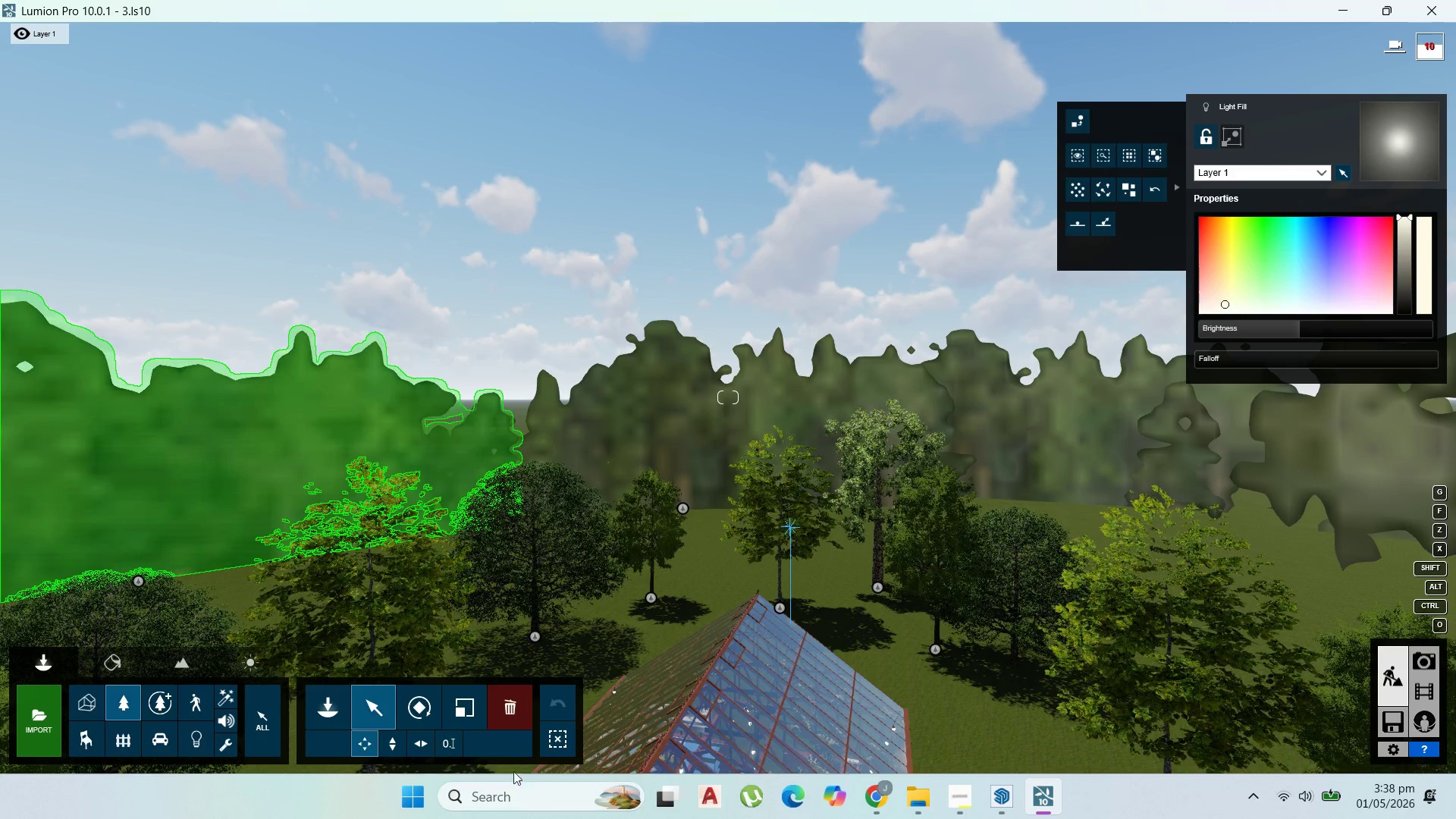 
left_click([316, 710])
 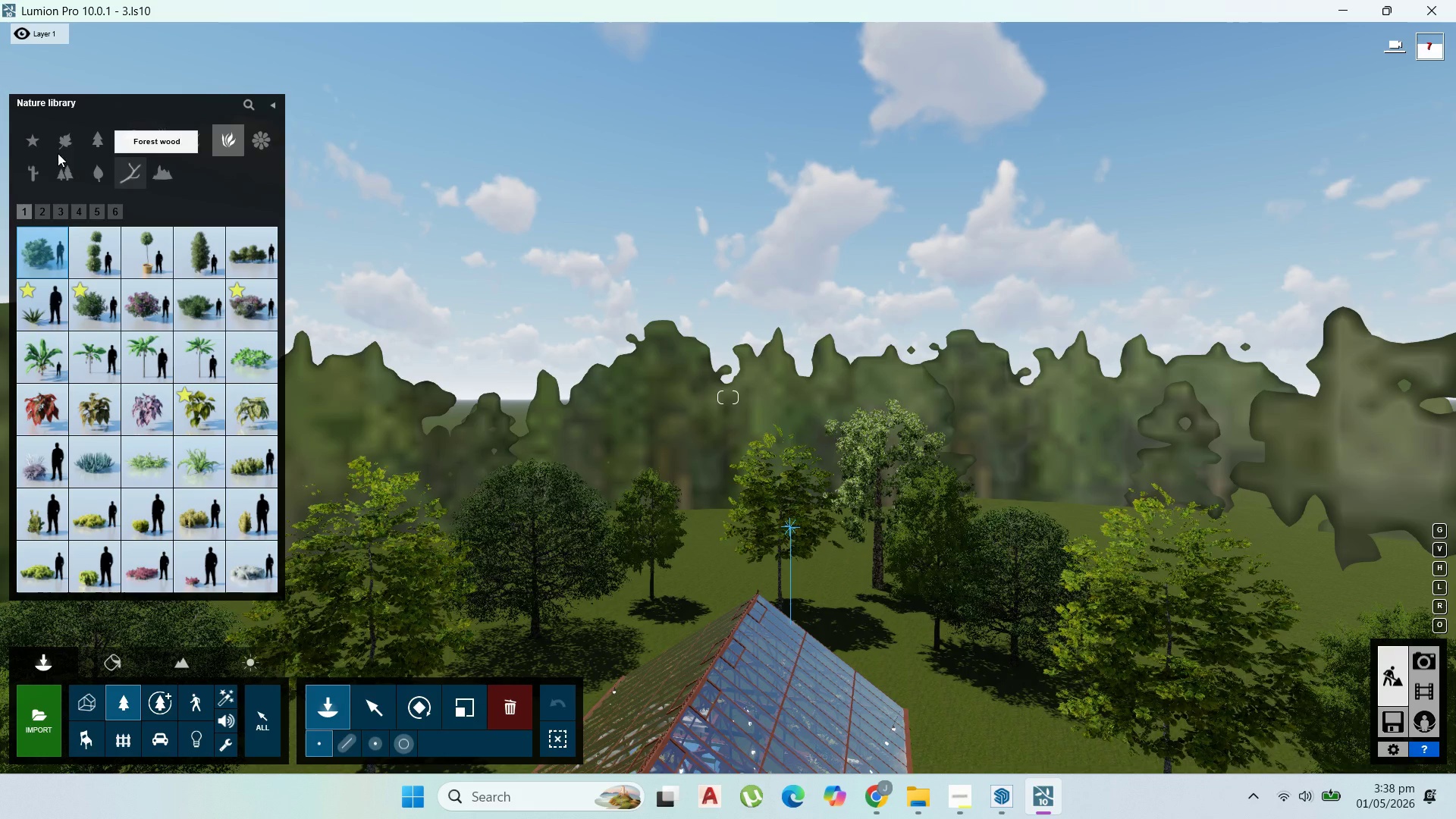 
wait(10.45)
 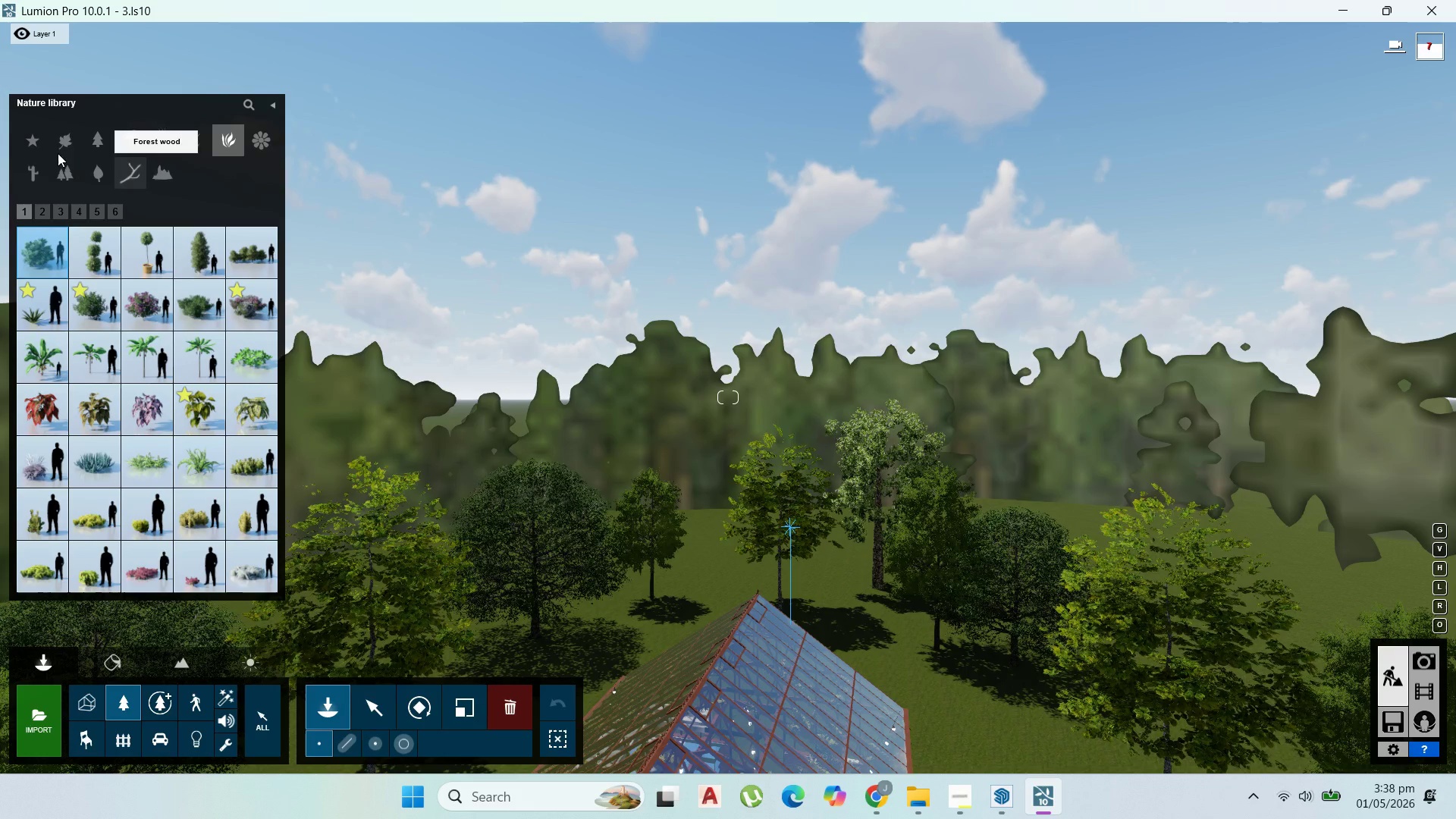 
left_click([131, 212])
 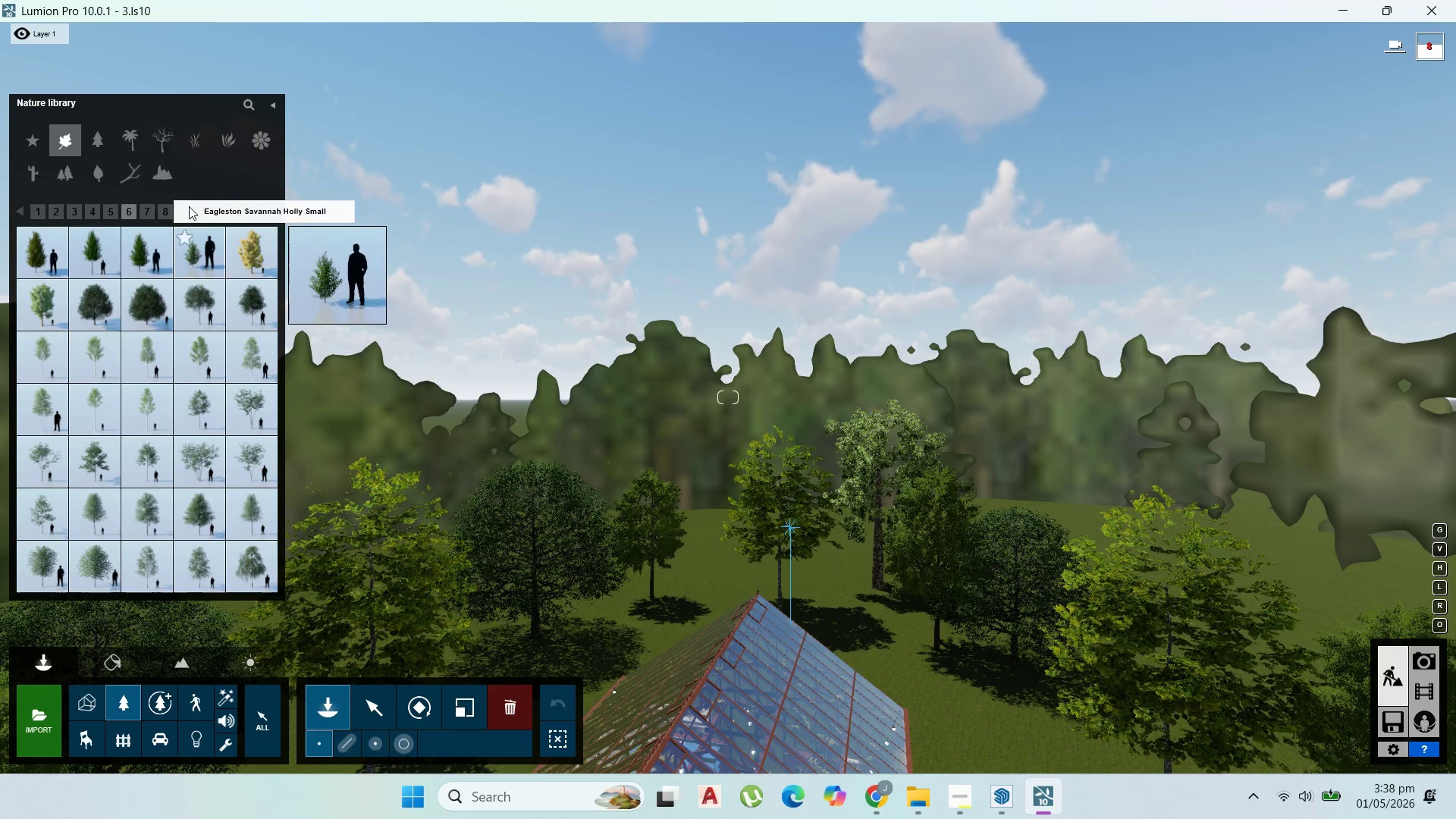 
left_click([147, 210])
 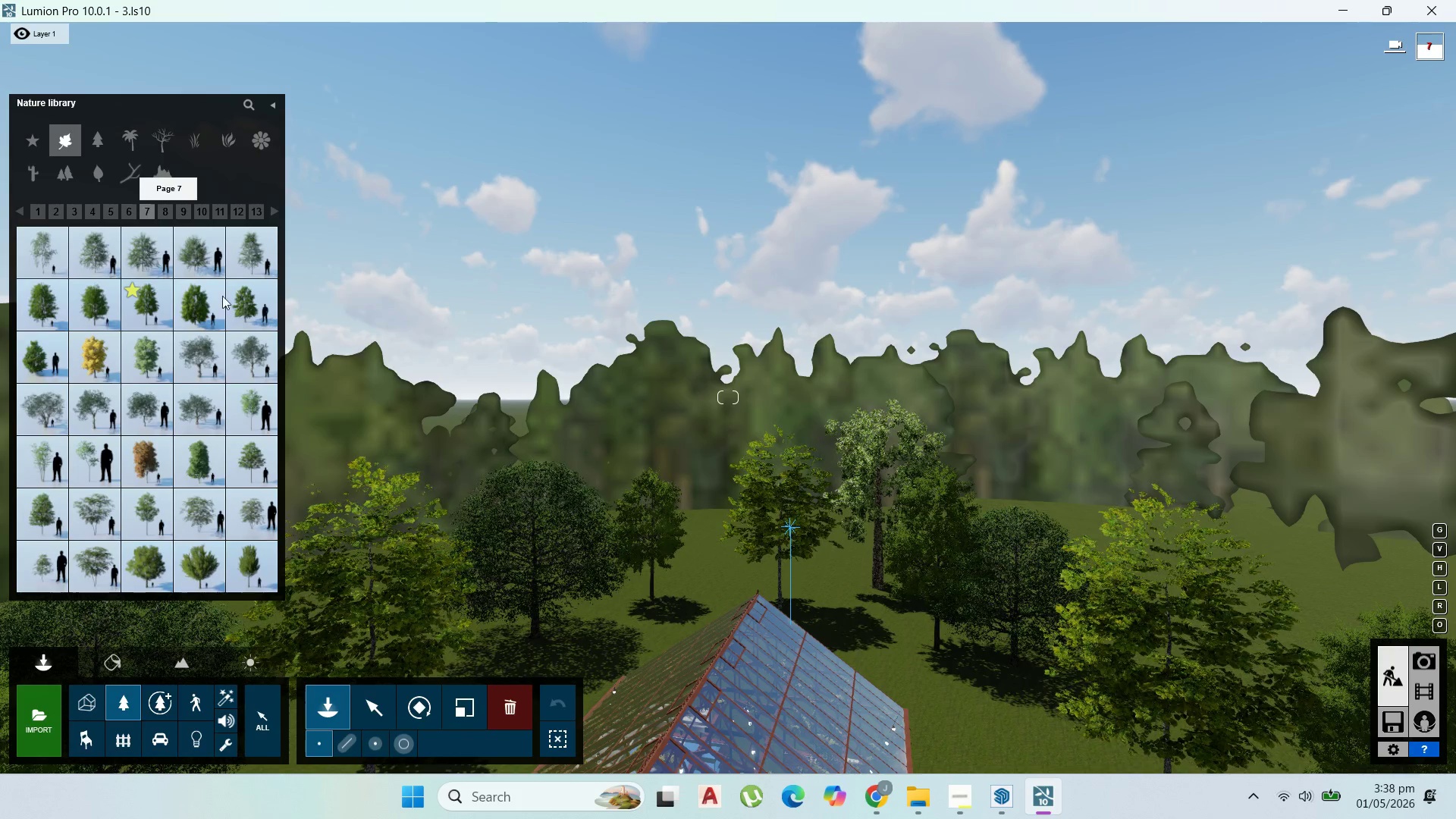 
mouse_move([168, 336])
 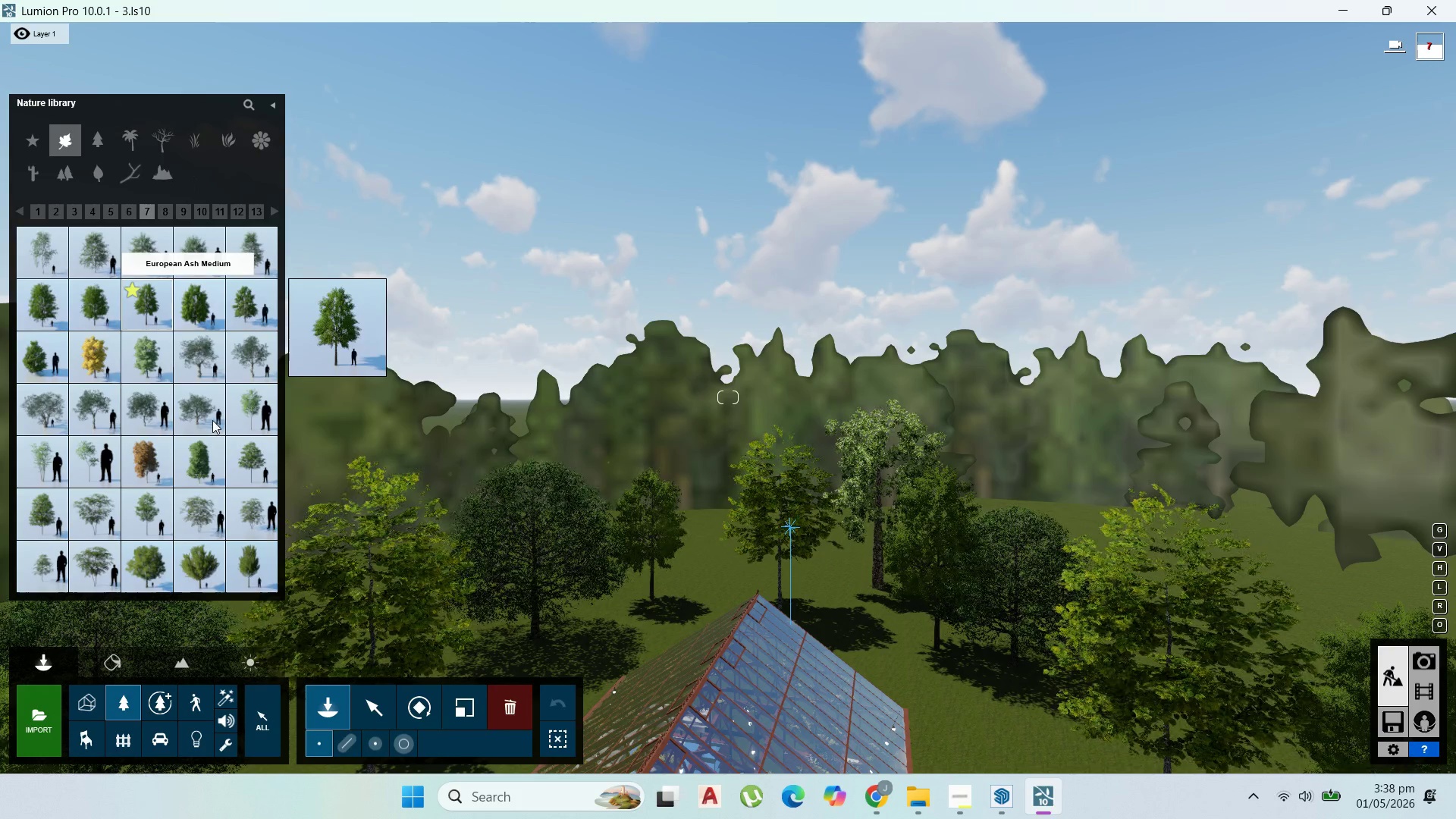 
left_click([210, 419])
 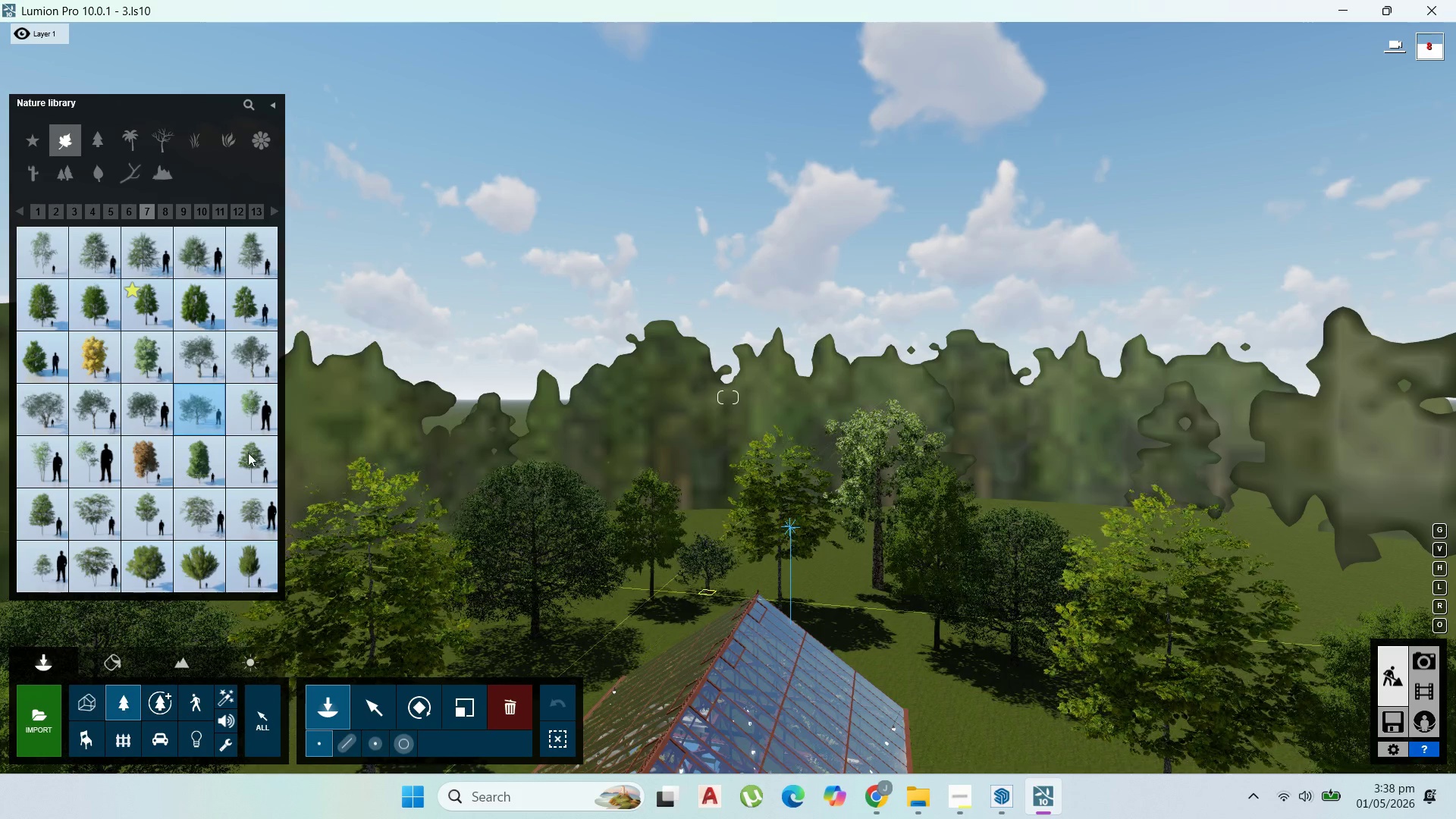 
left_click([243, 467])
 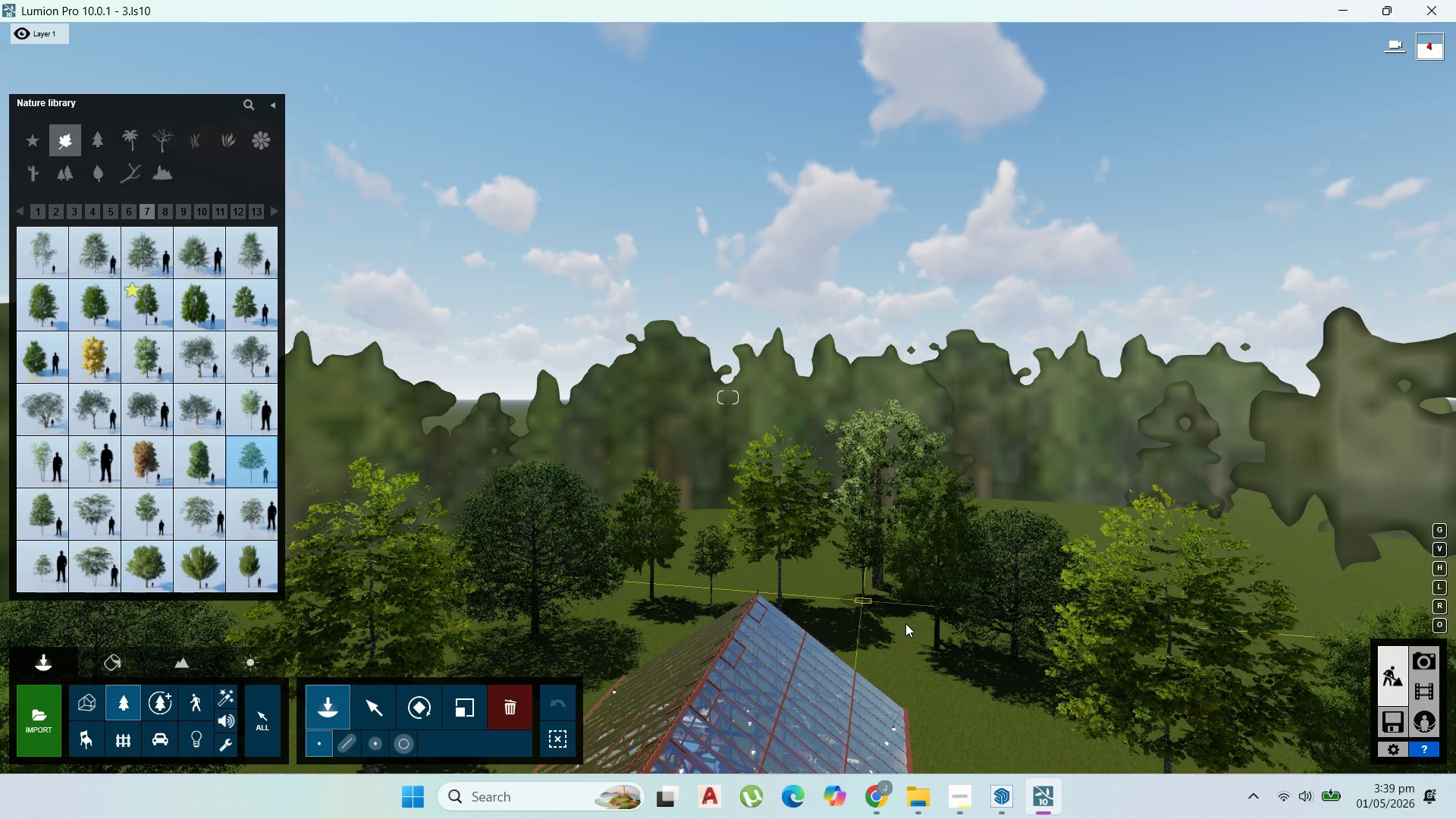 
wait(5.99)
 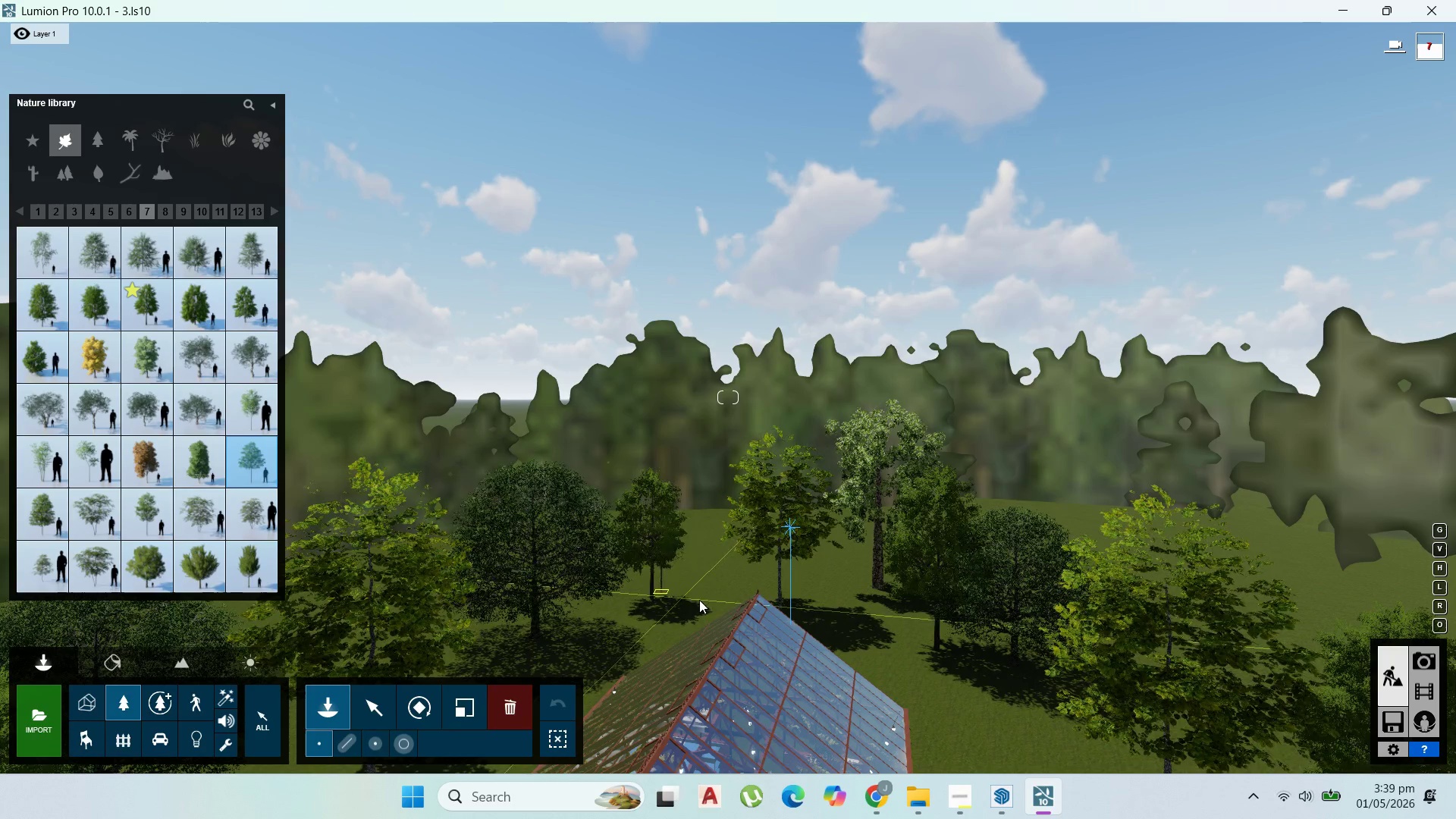 
left_click_drag(start_coordinate=[1015, 726], to_coordinate=[1011, 726])
 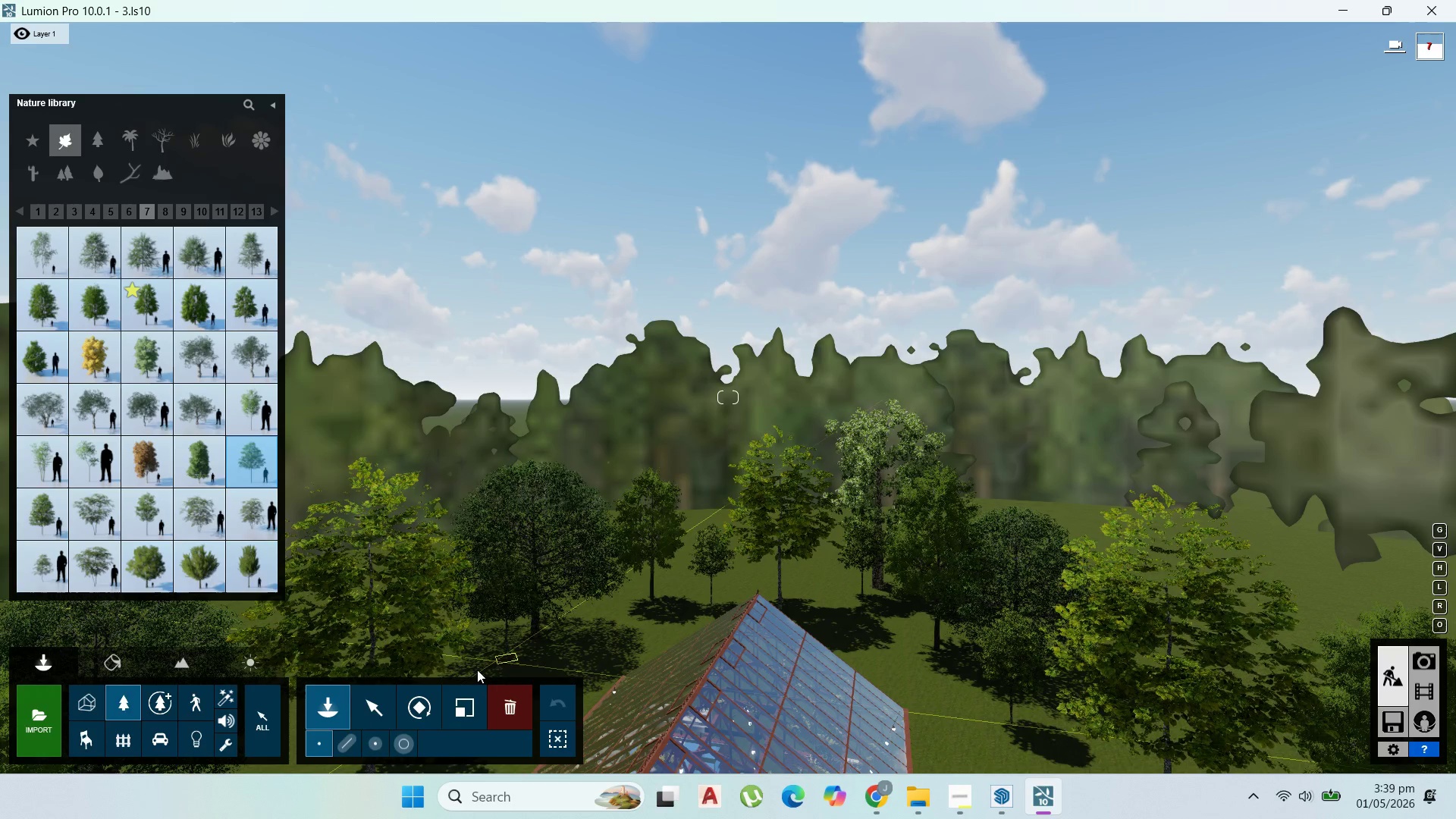 
left_click([477, 672])
 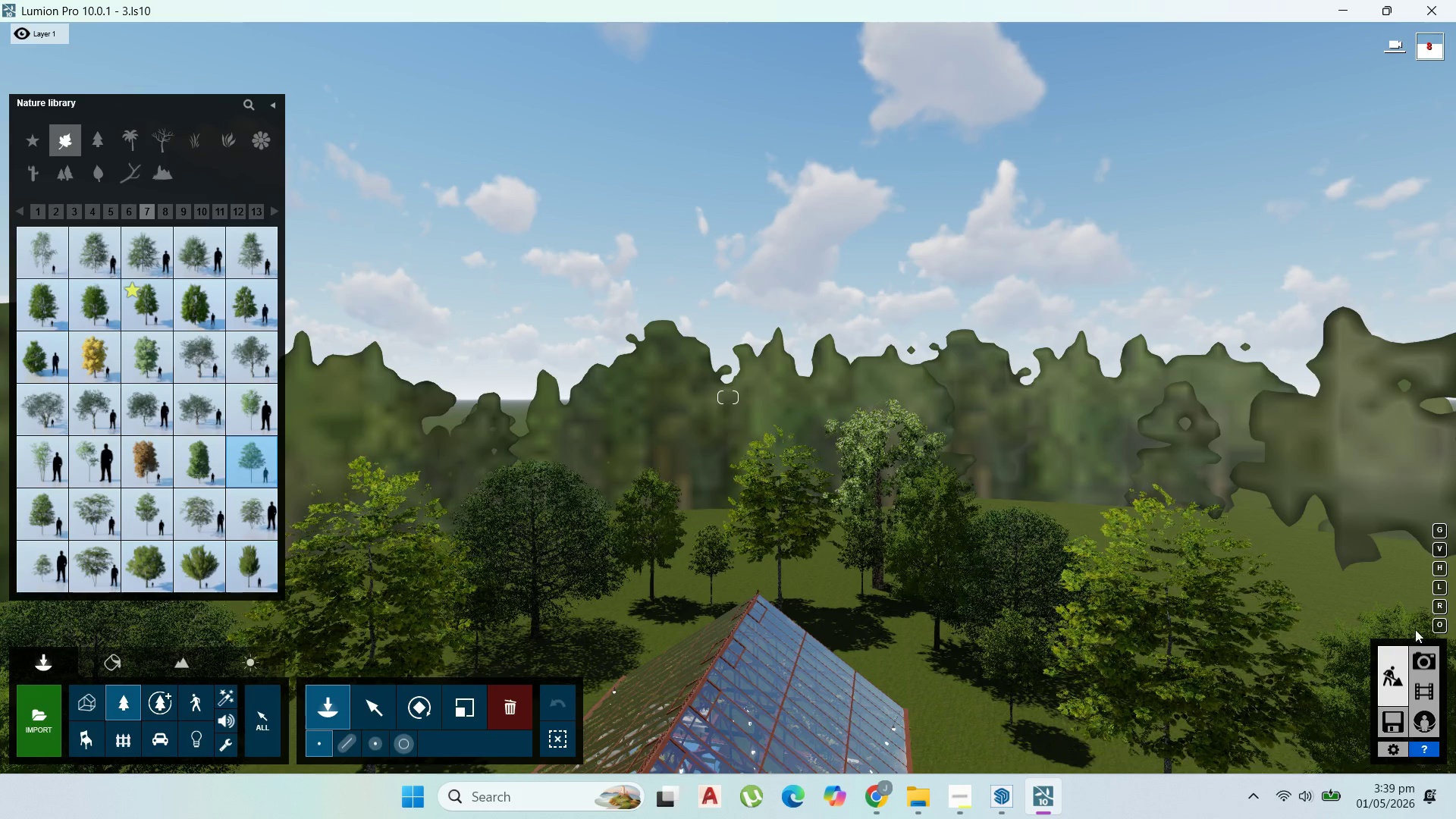 
left_click([1421, 659])
 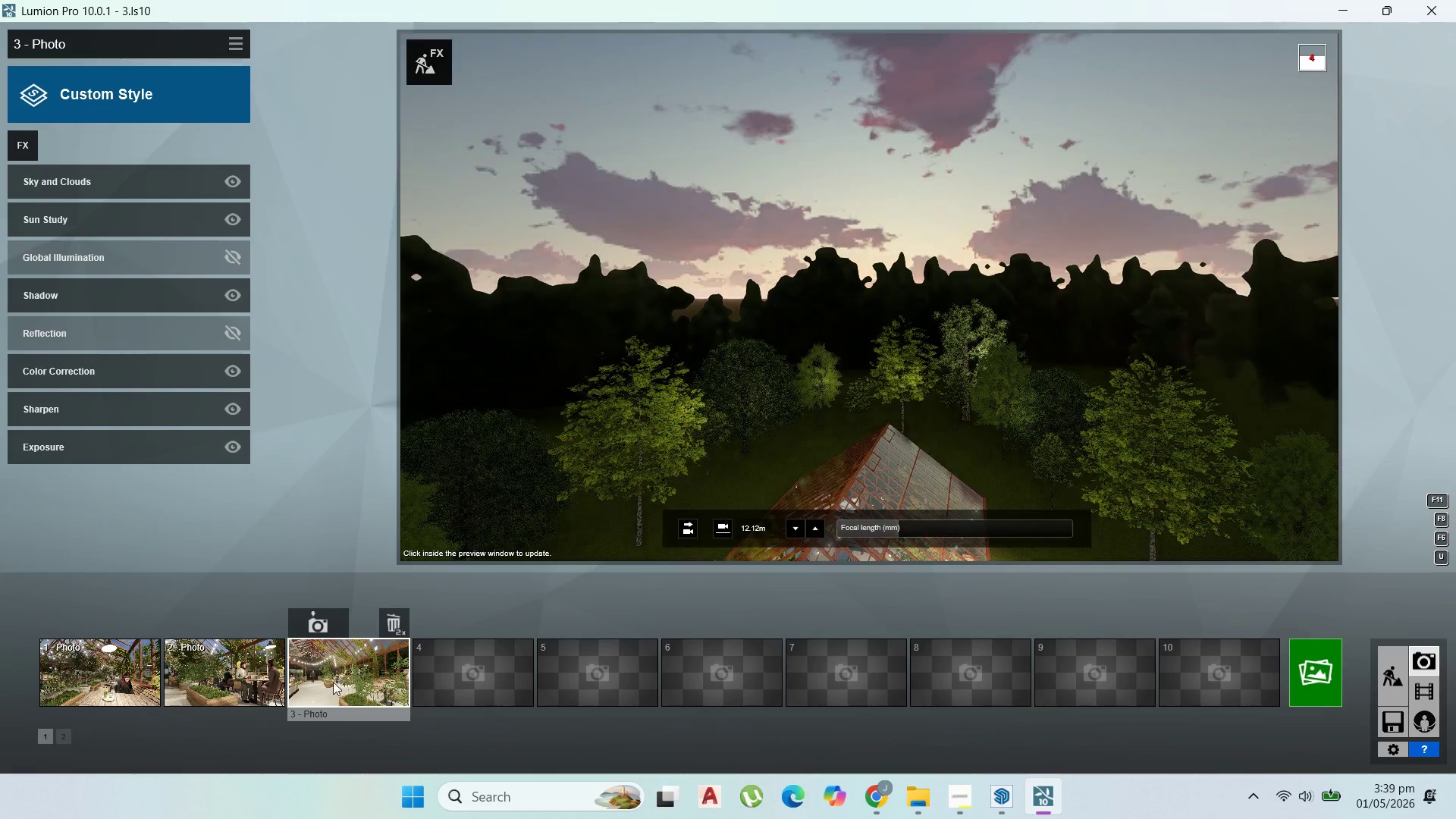 
double_click([332, 686])
 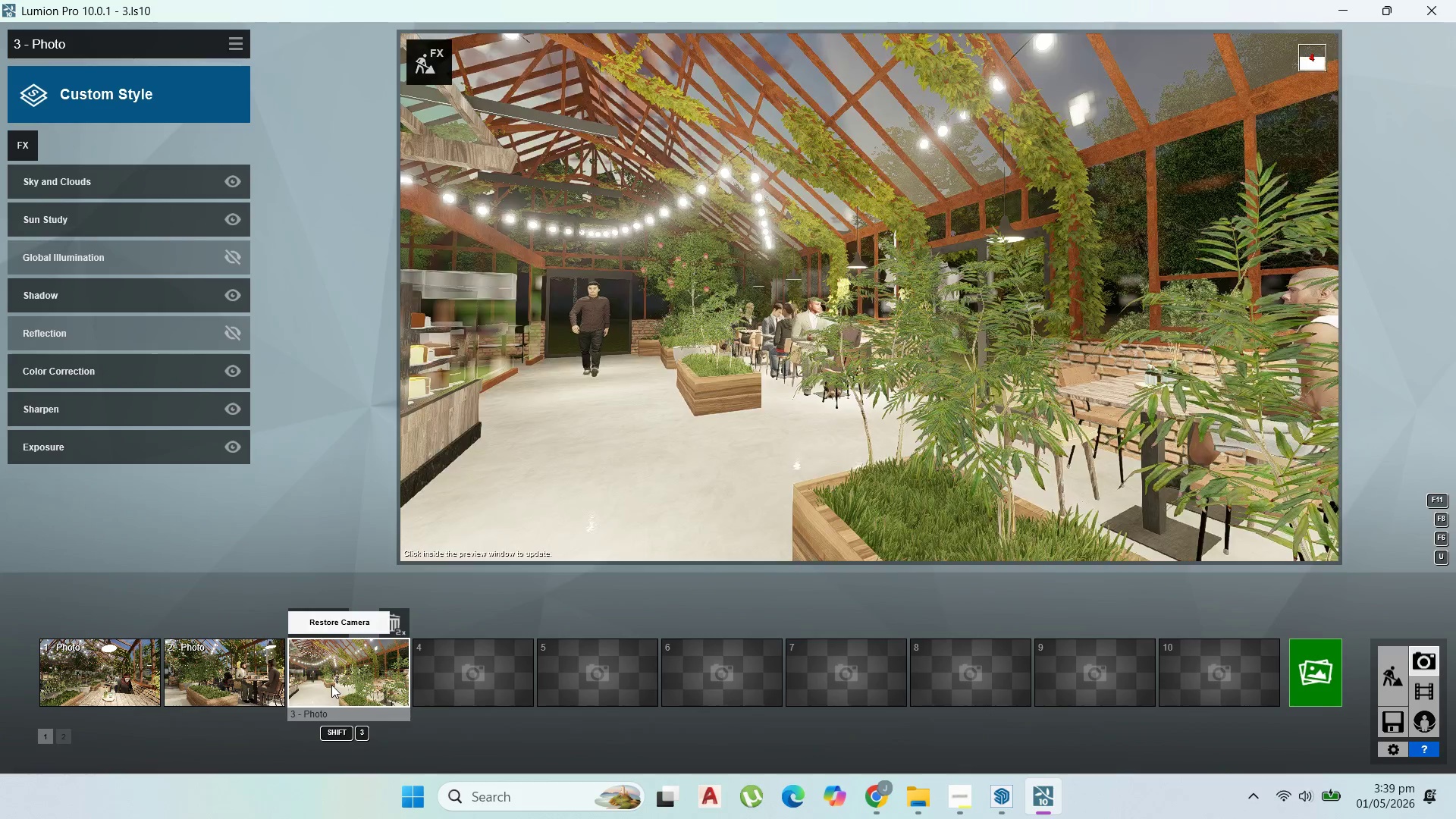 
left_click([331, 685])
 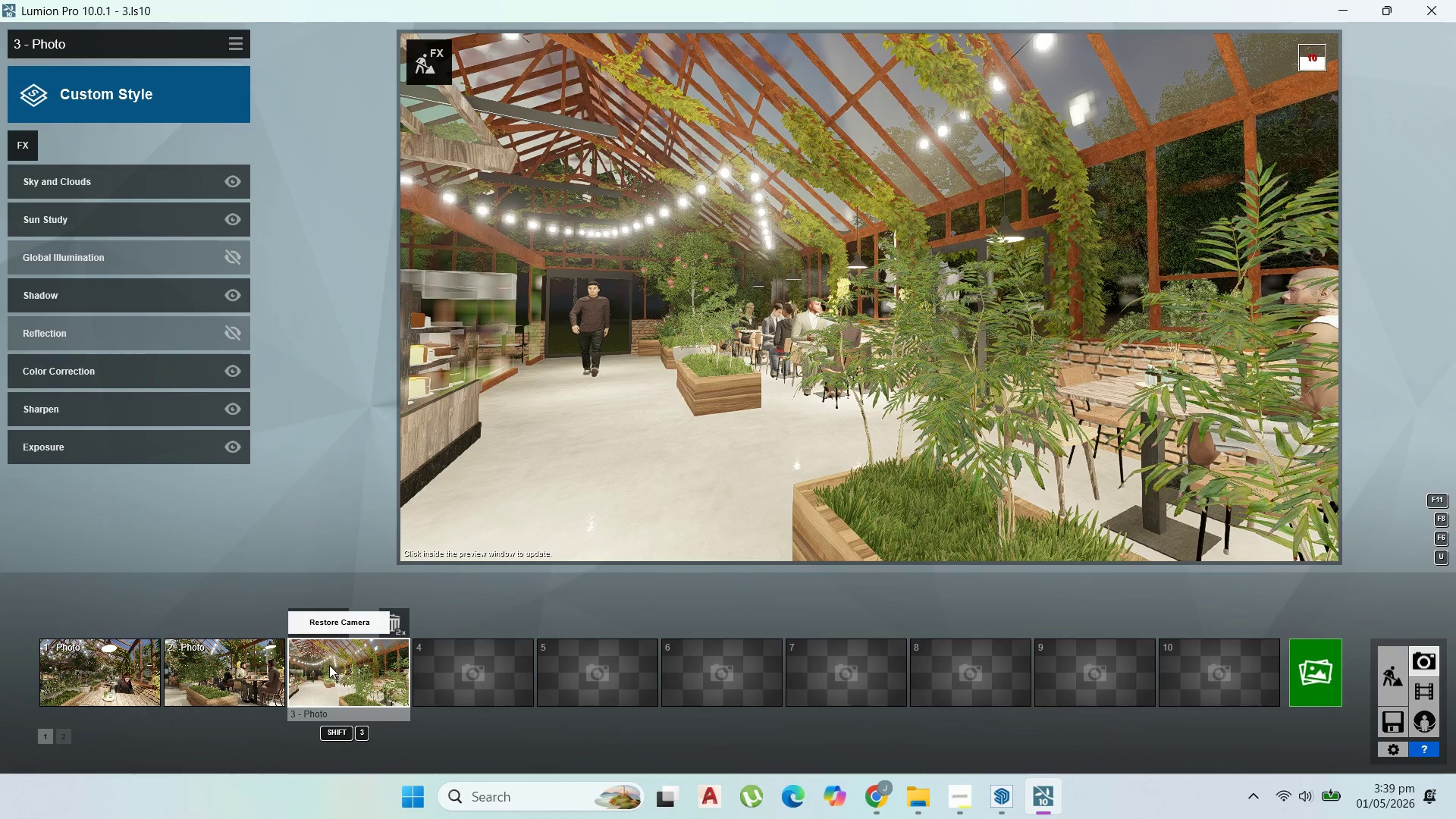 
mouse_move([375, 534])
 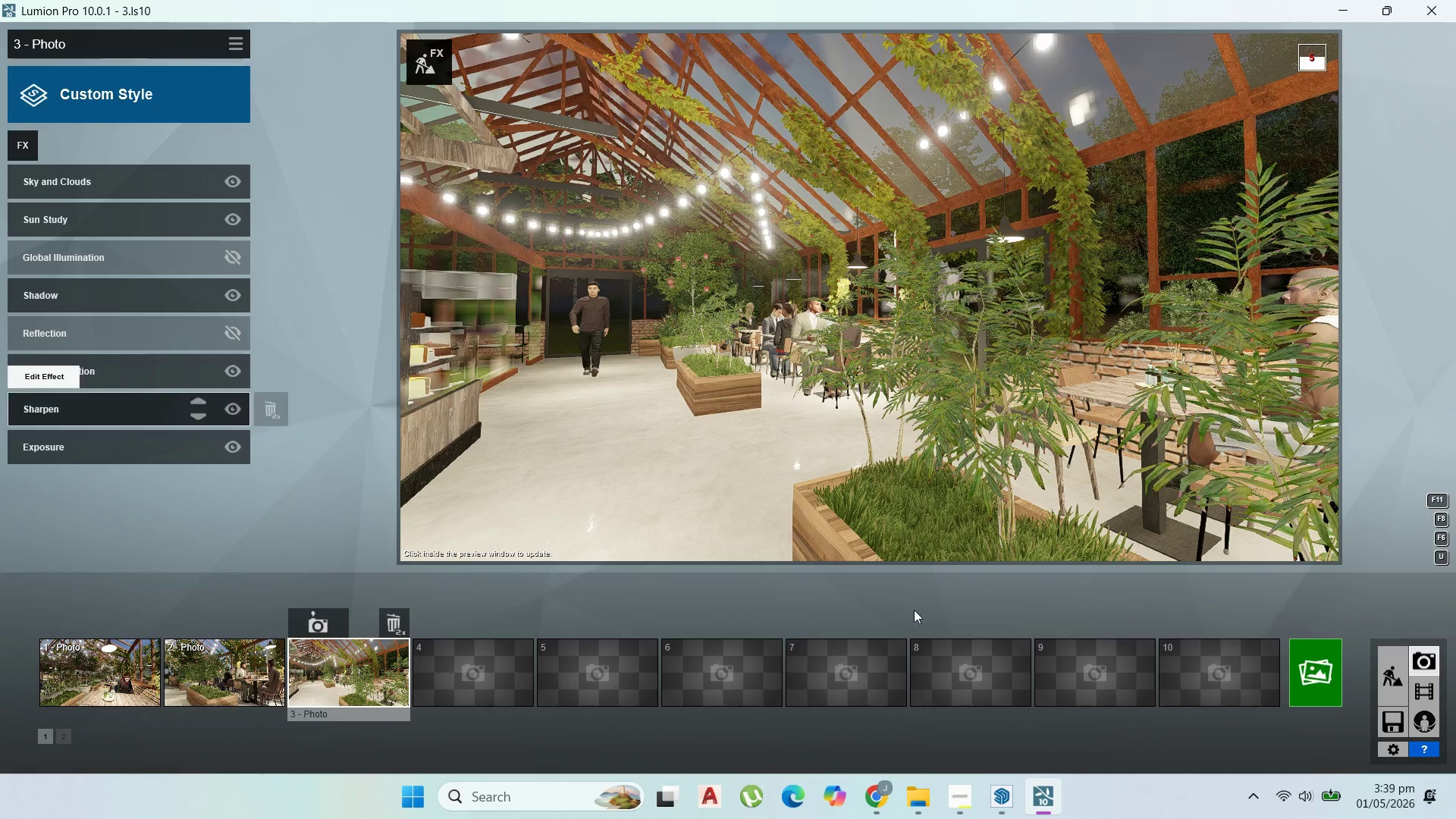 
left_click([1385, 714])
 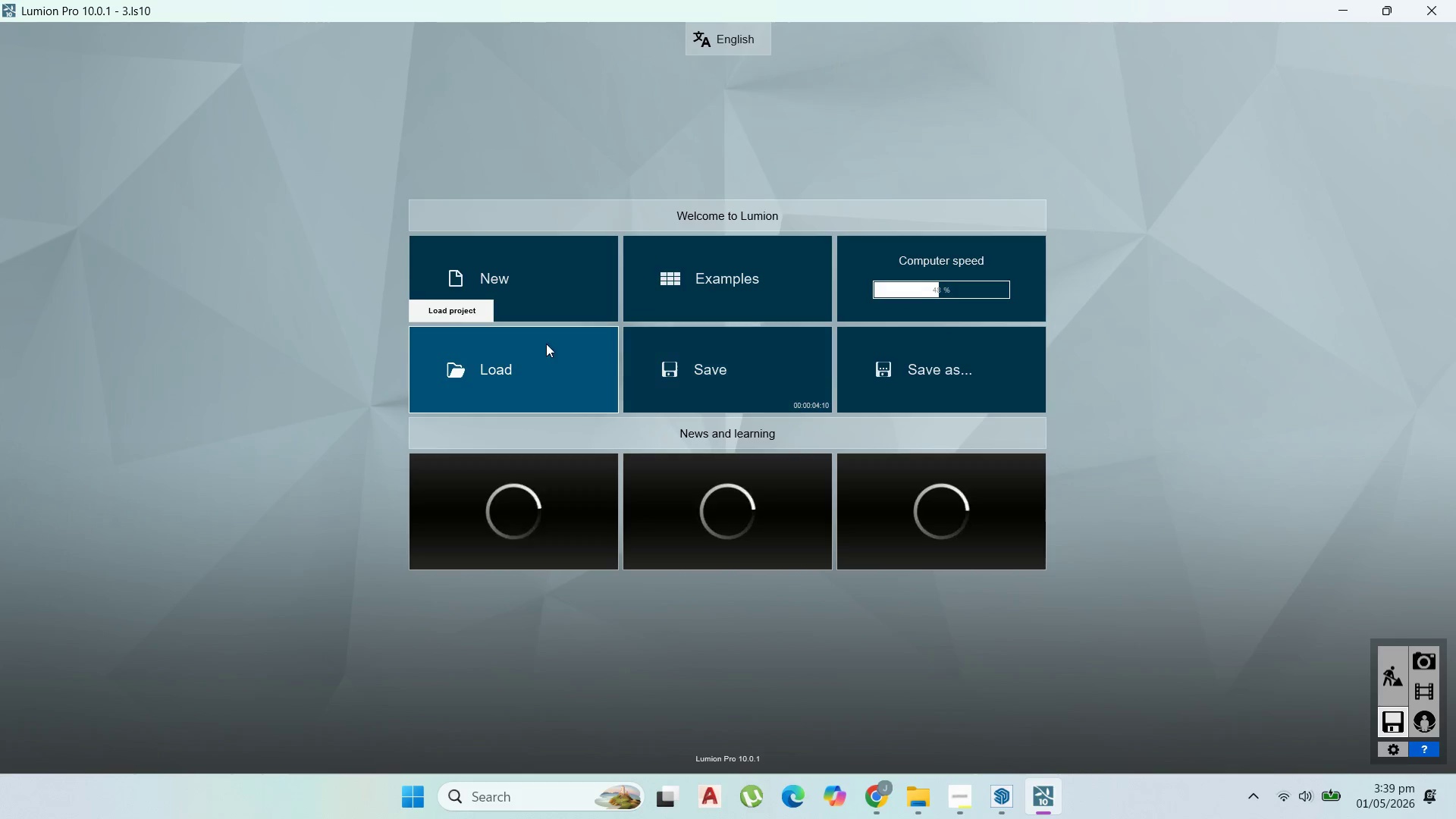 
left_click([664, 374])
 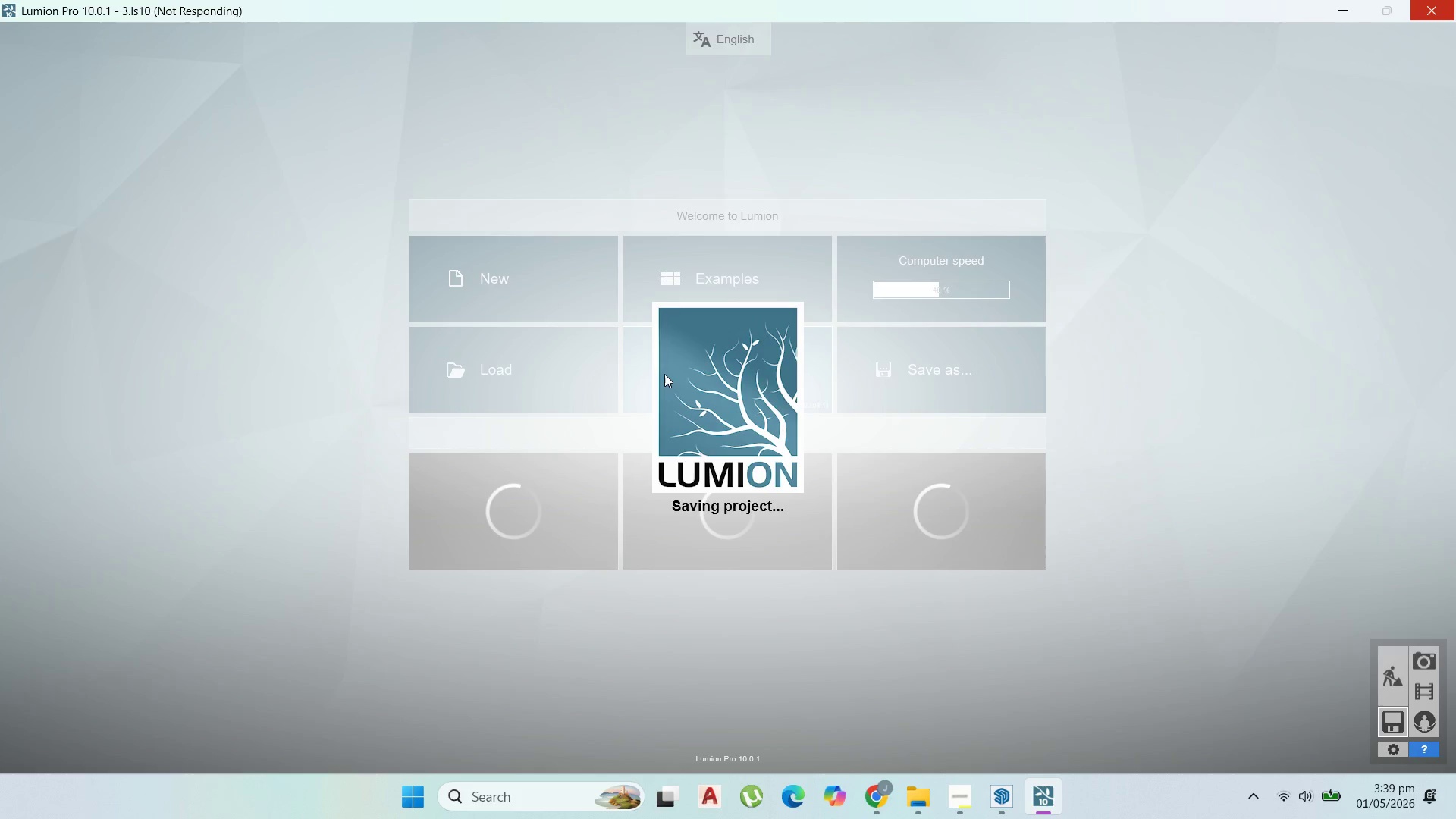 
wait(7.78)
 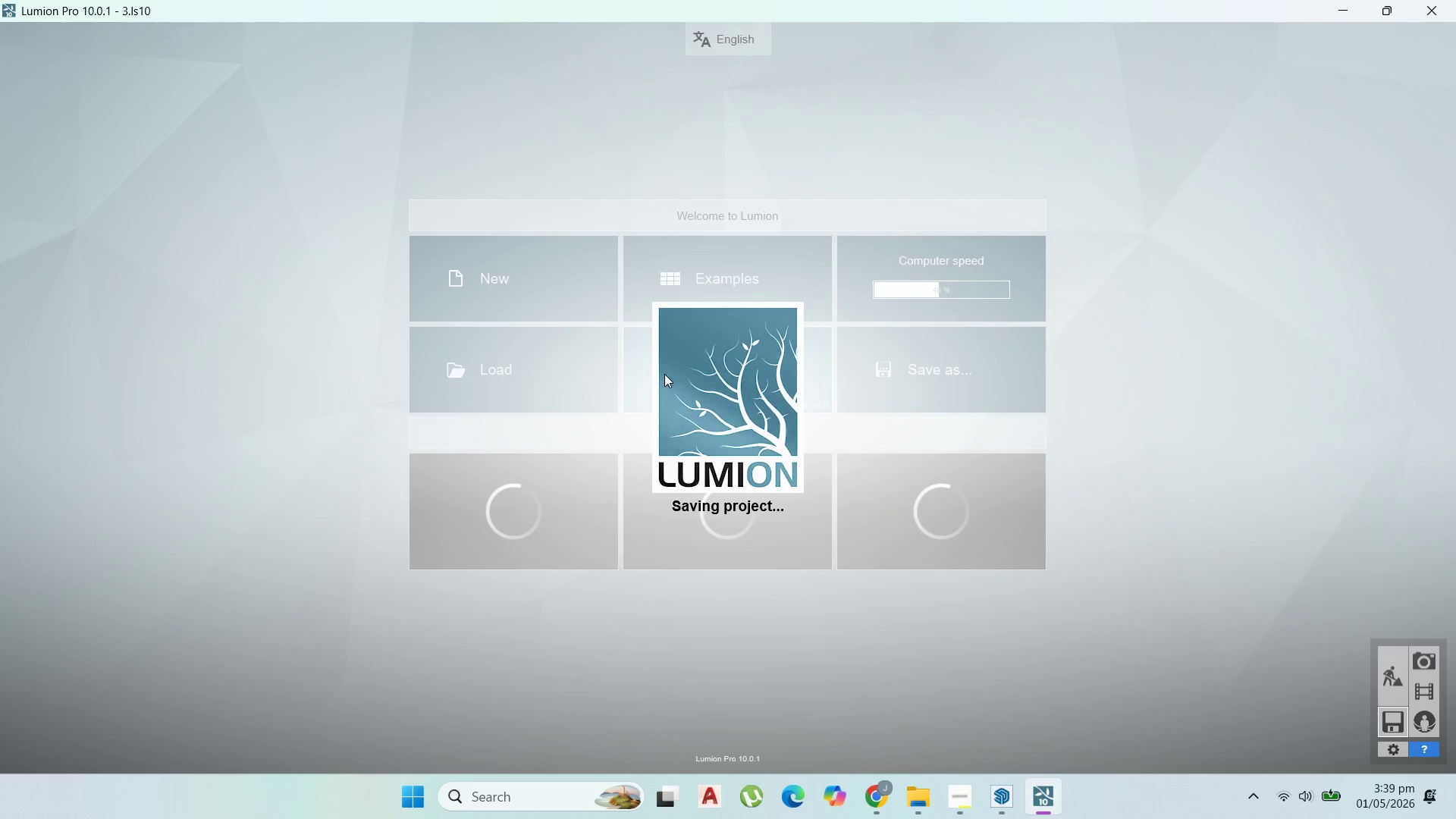 
double_click([1398, 661])
 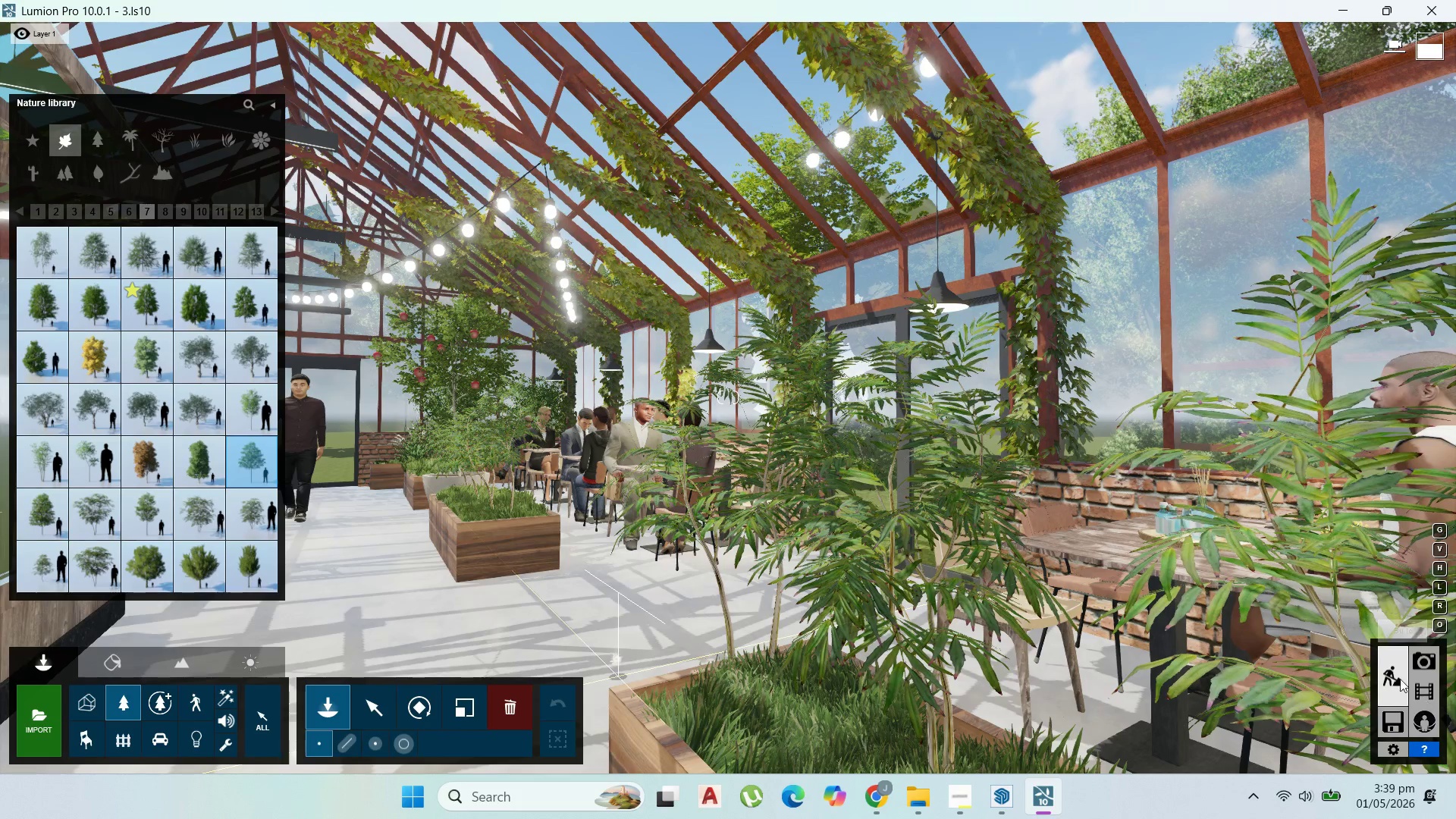 
double_click([1420, 664])
 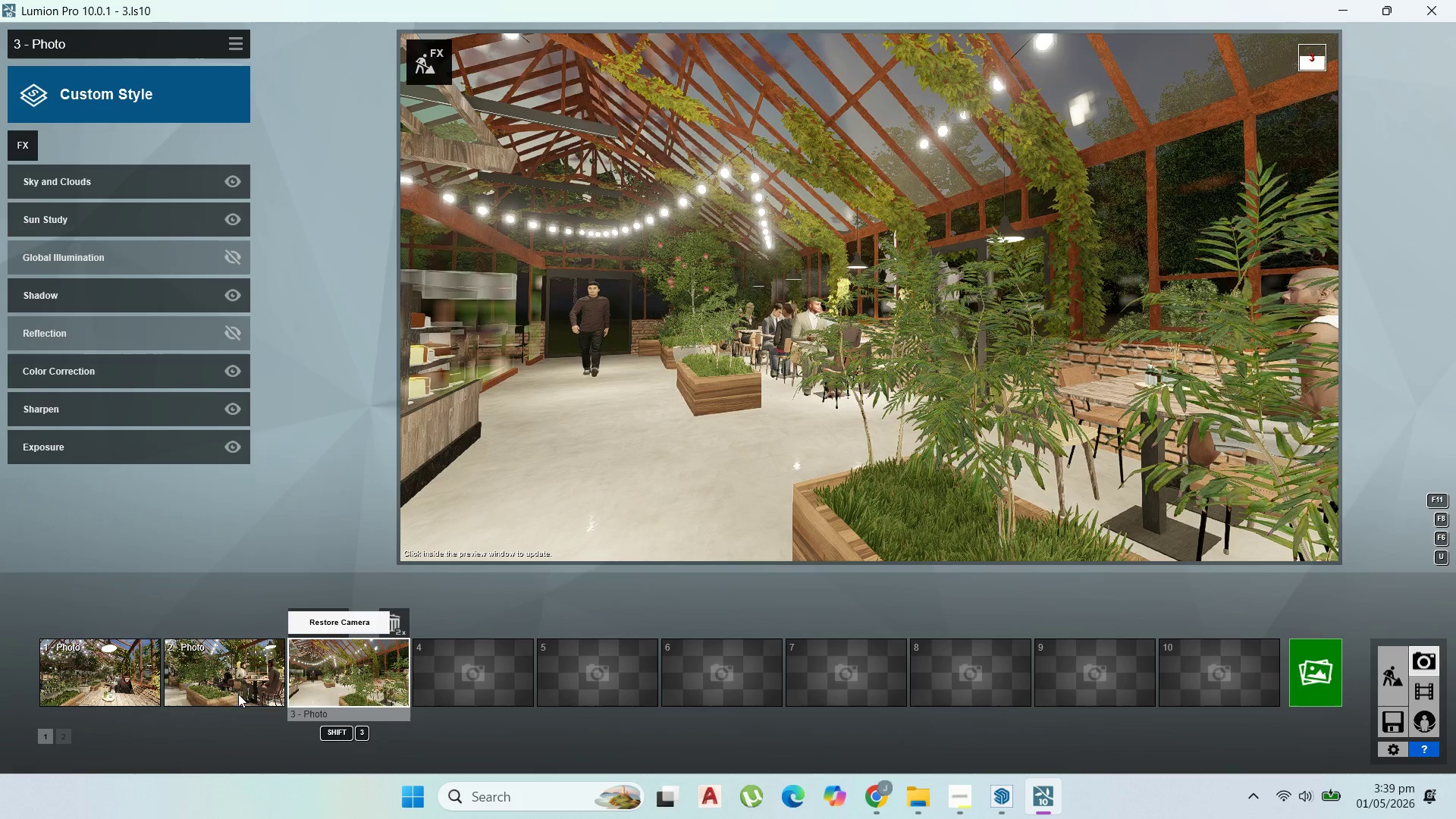 
double_click([351, 683])
 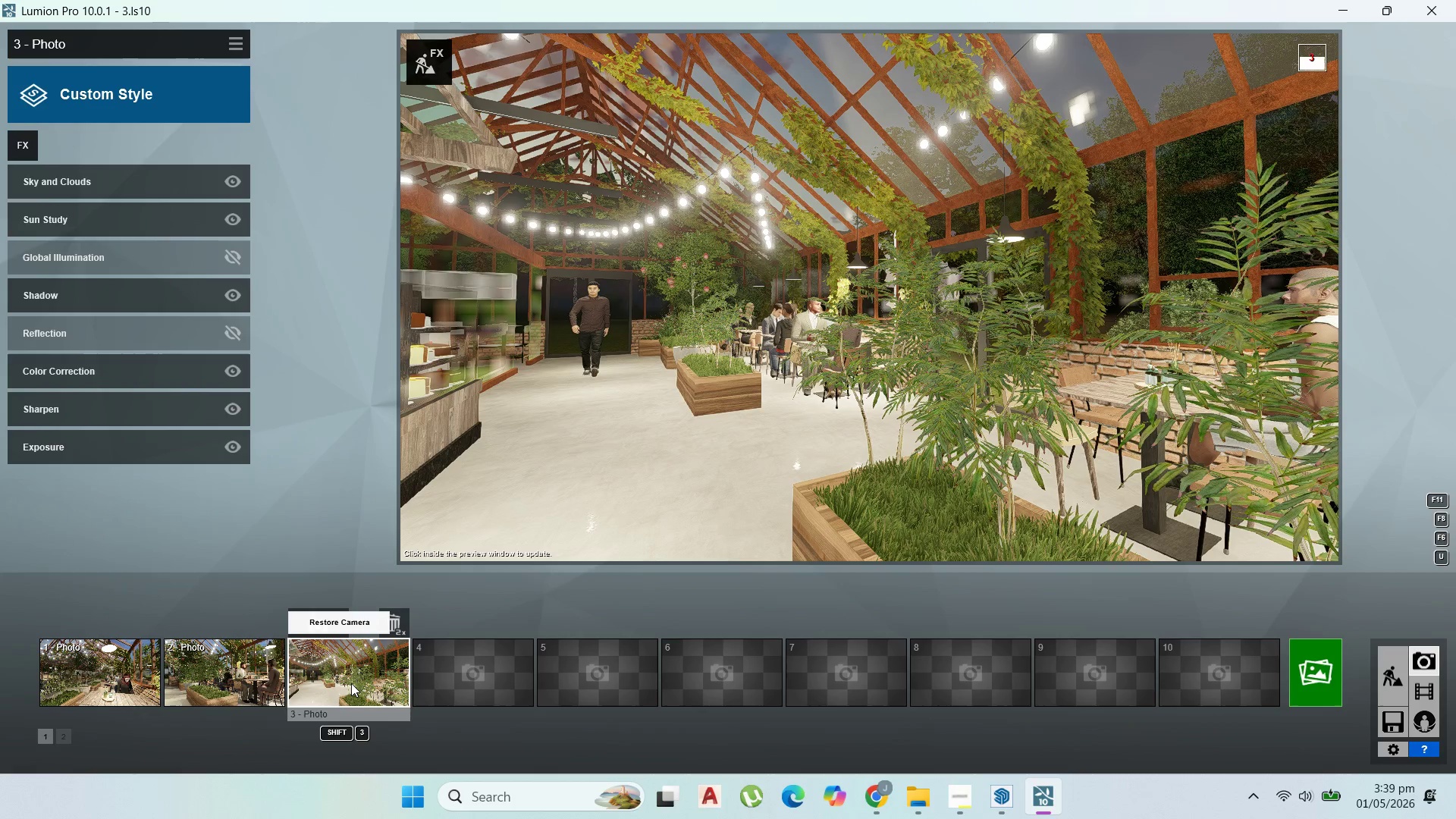 
left_click([351, 683])
 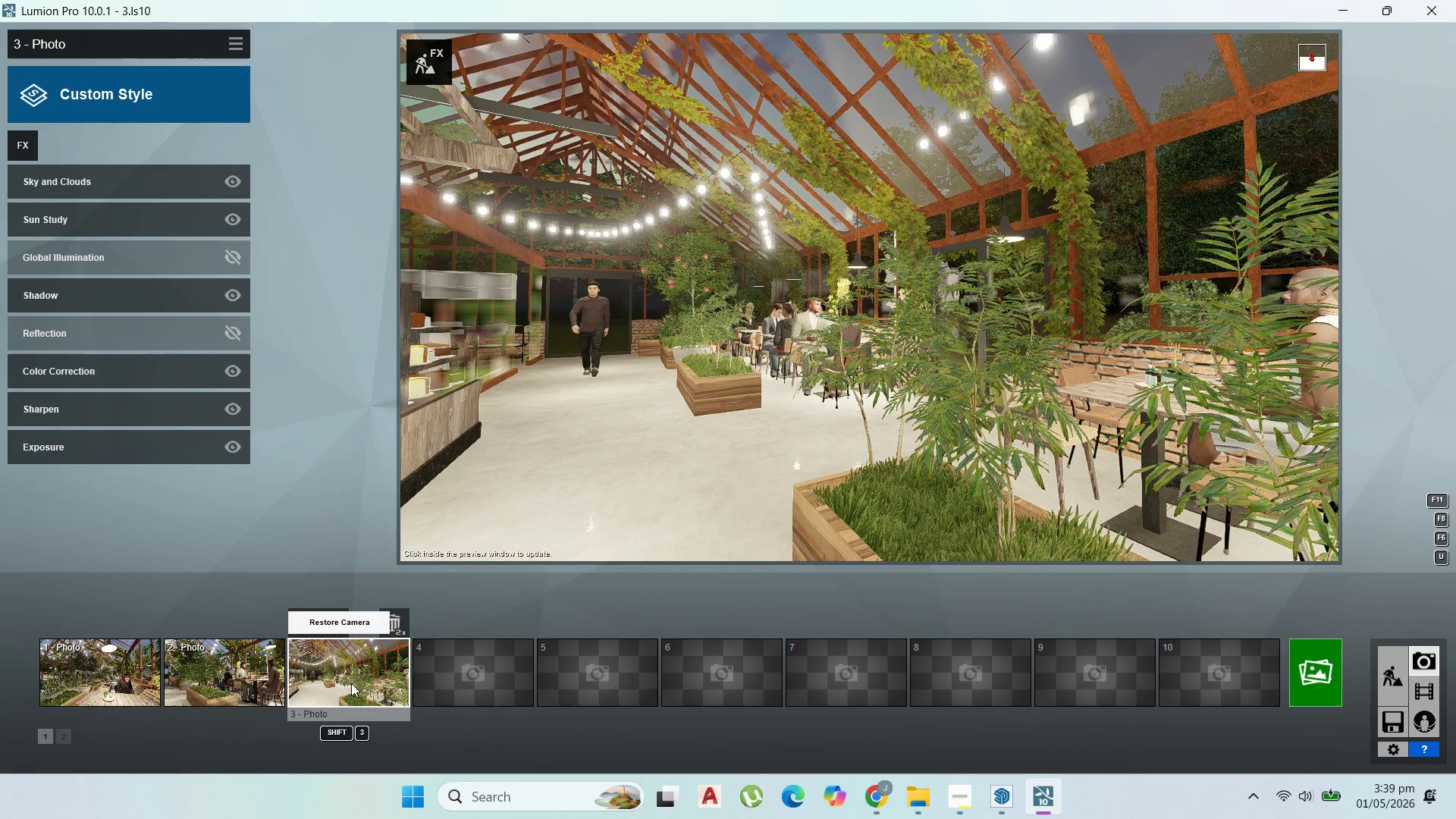 
left_click([351, 683])
 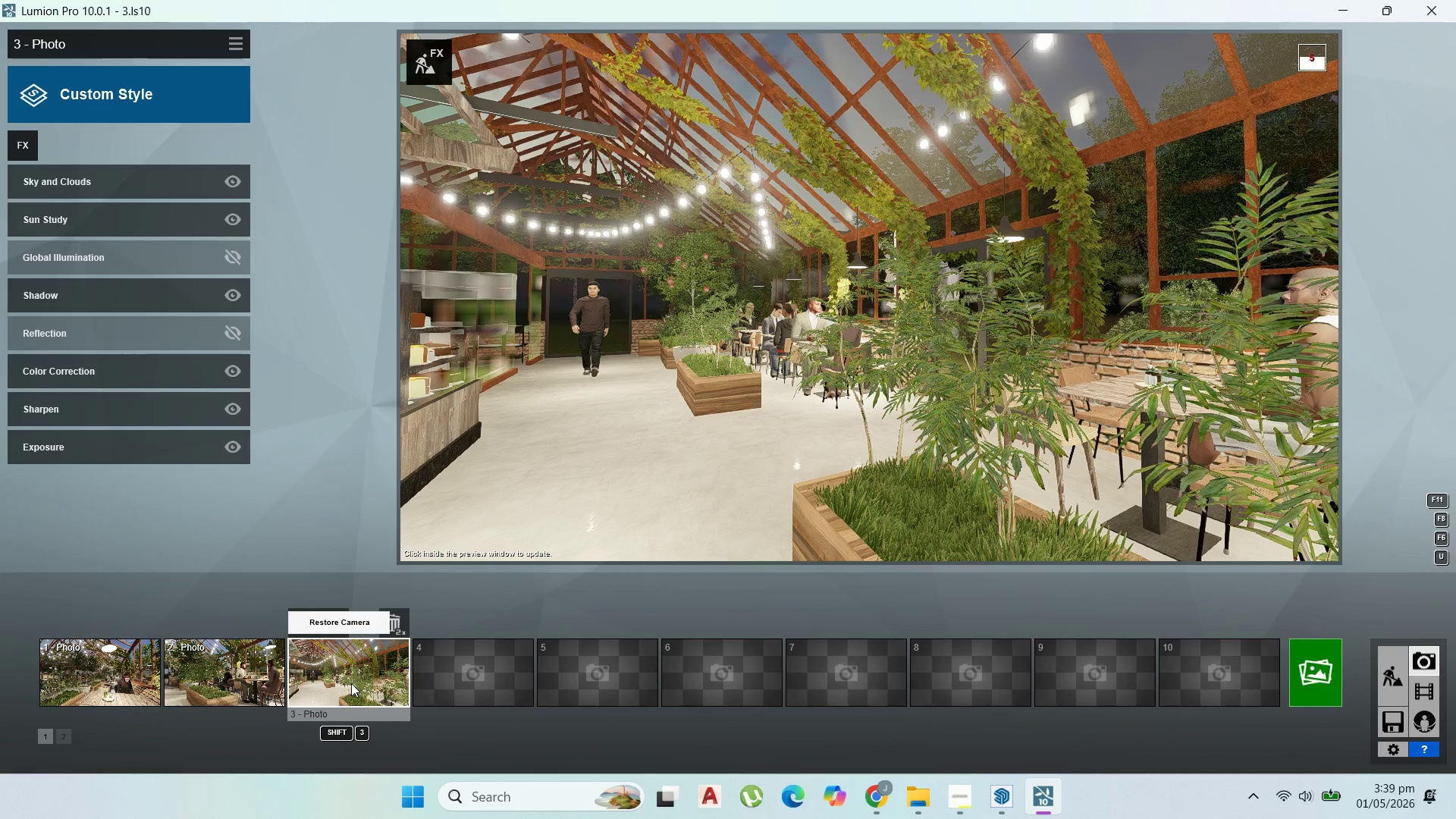 
wait(9.86)
 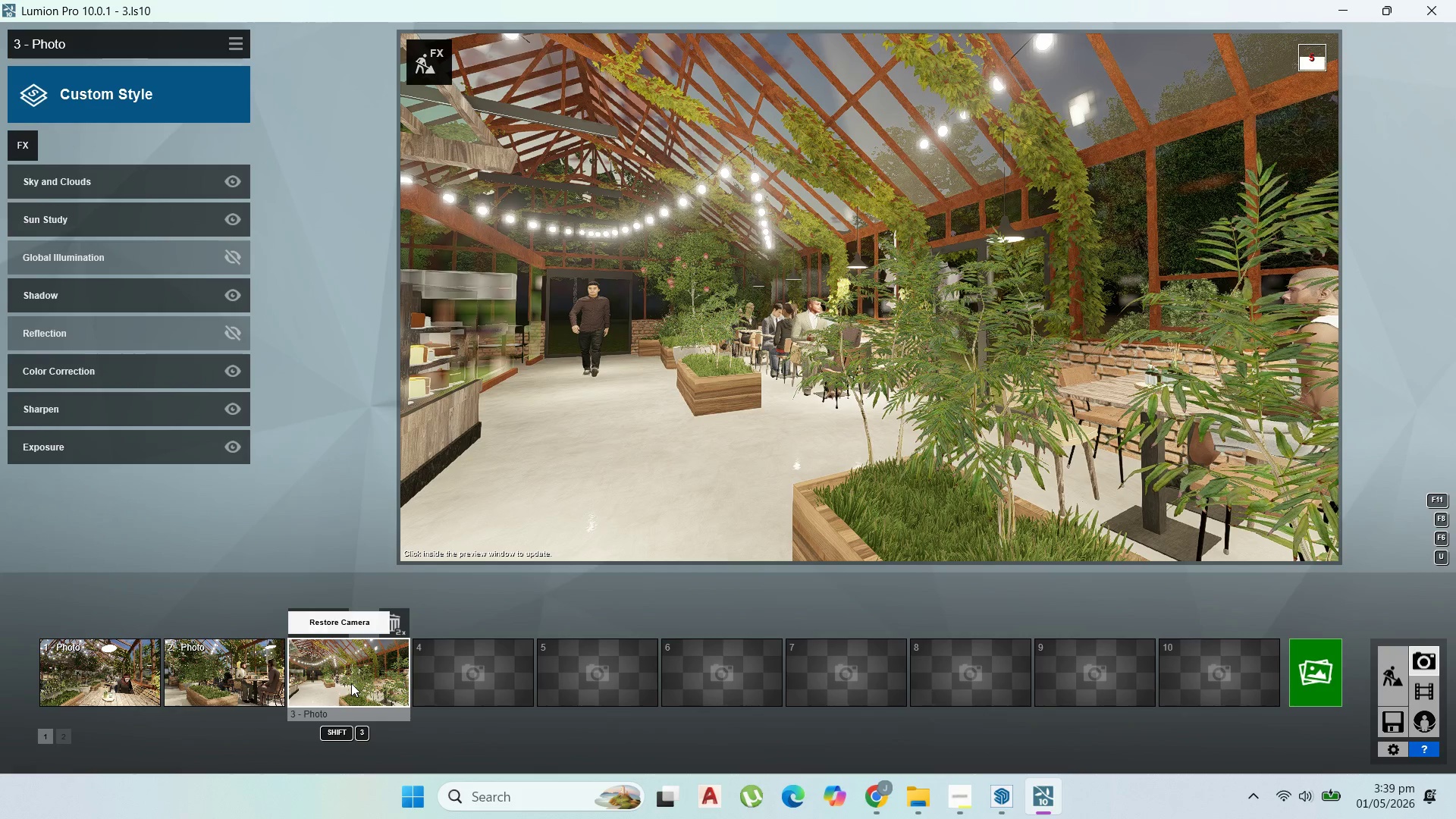 
left_click([1327, 669])
 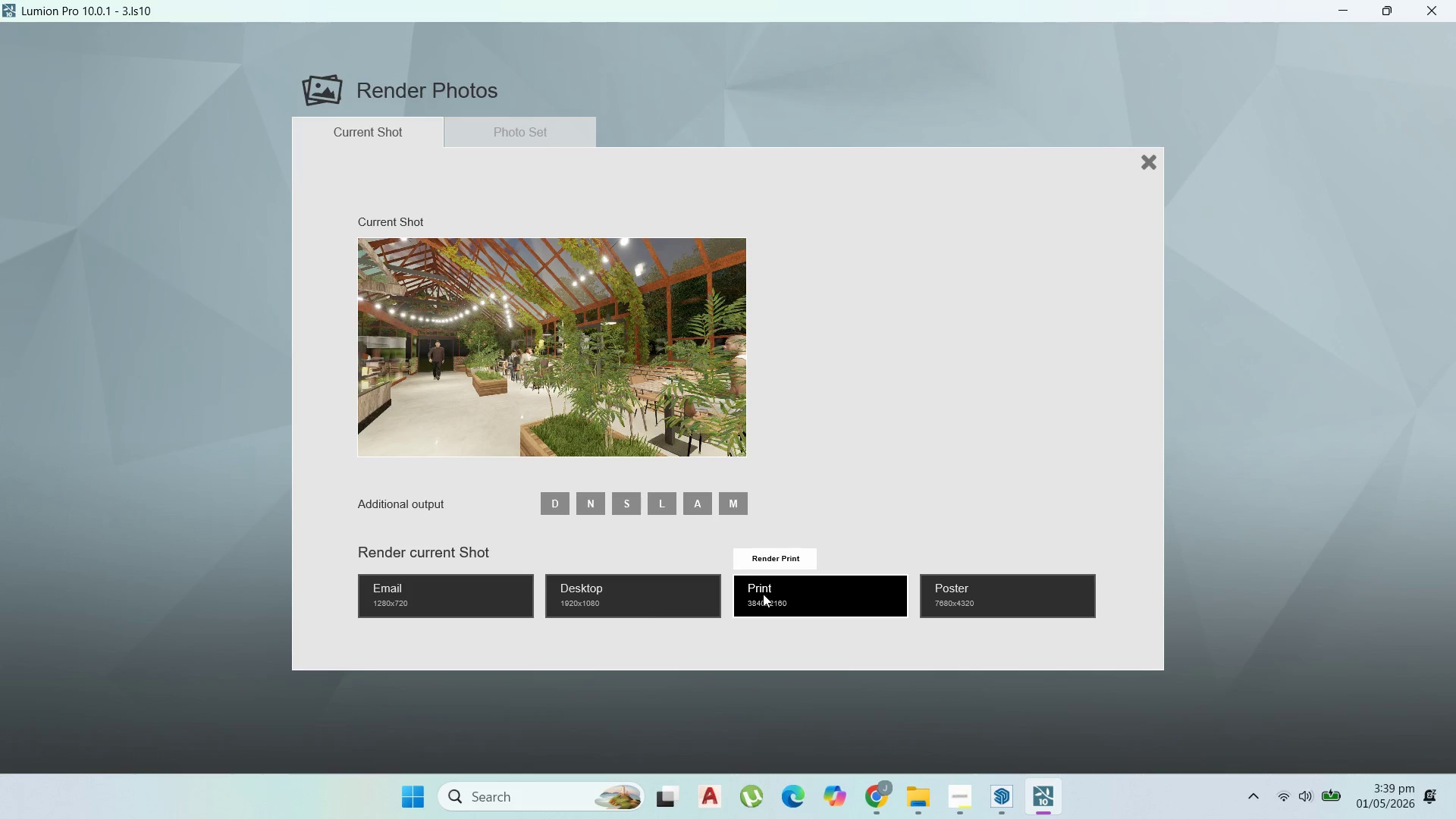 
left_click([955, 793])